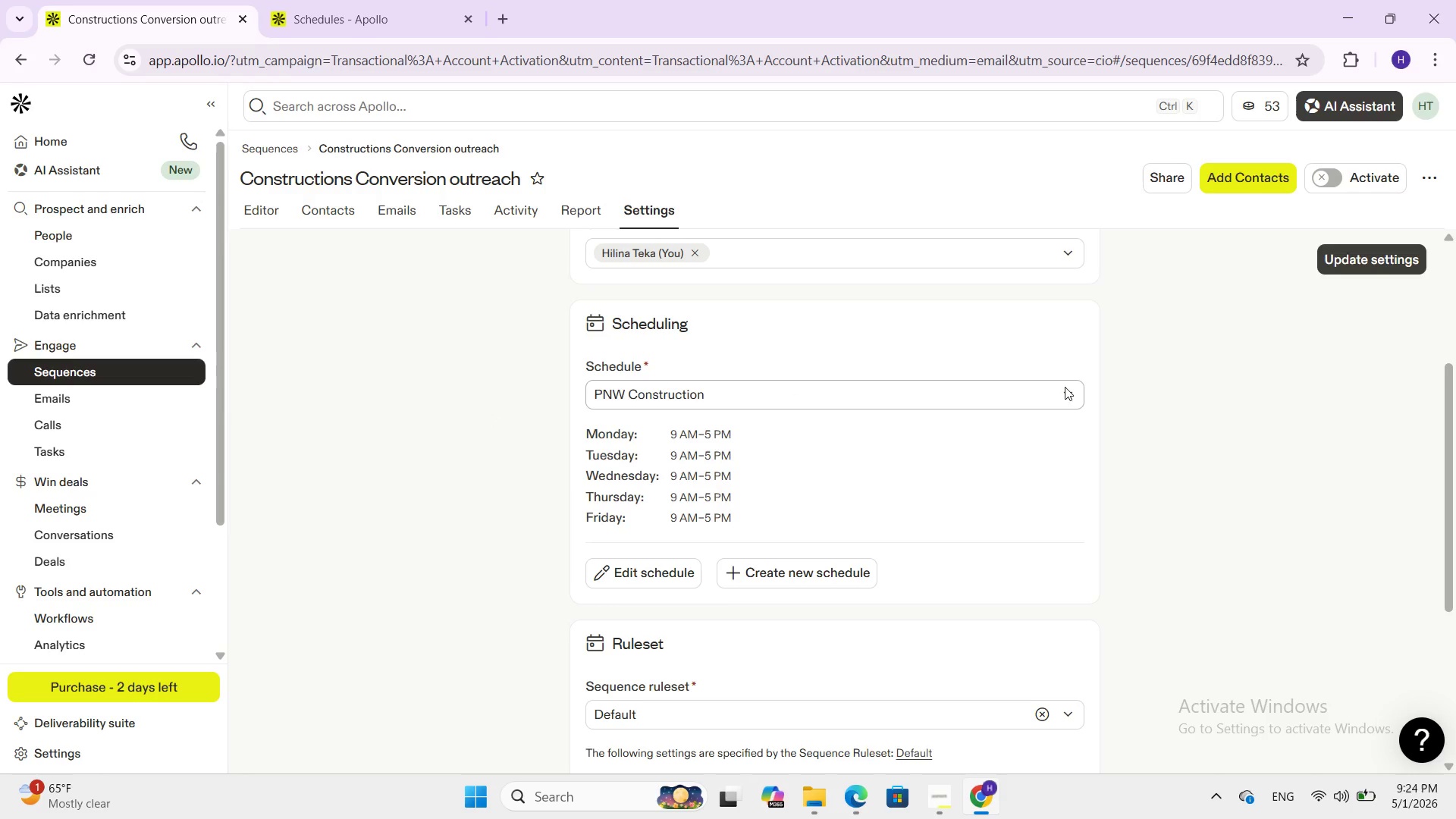 
double_click([1065, 387])
 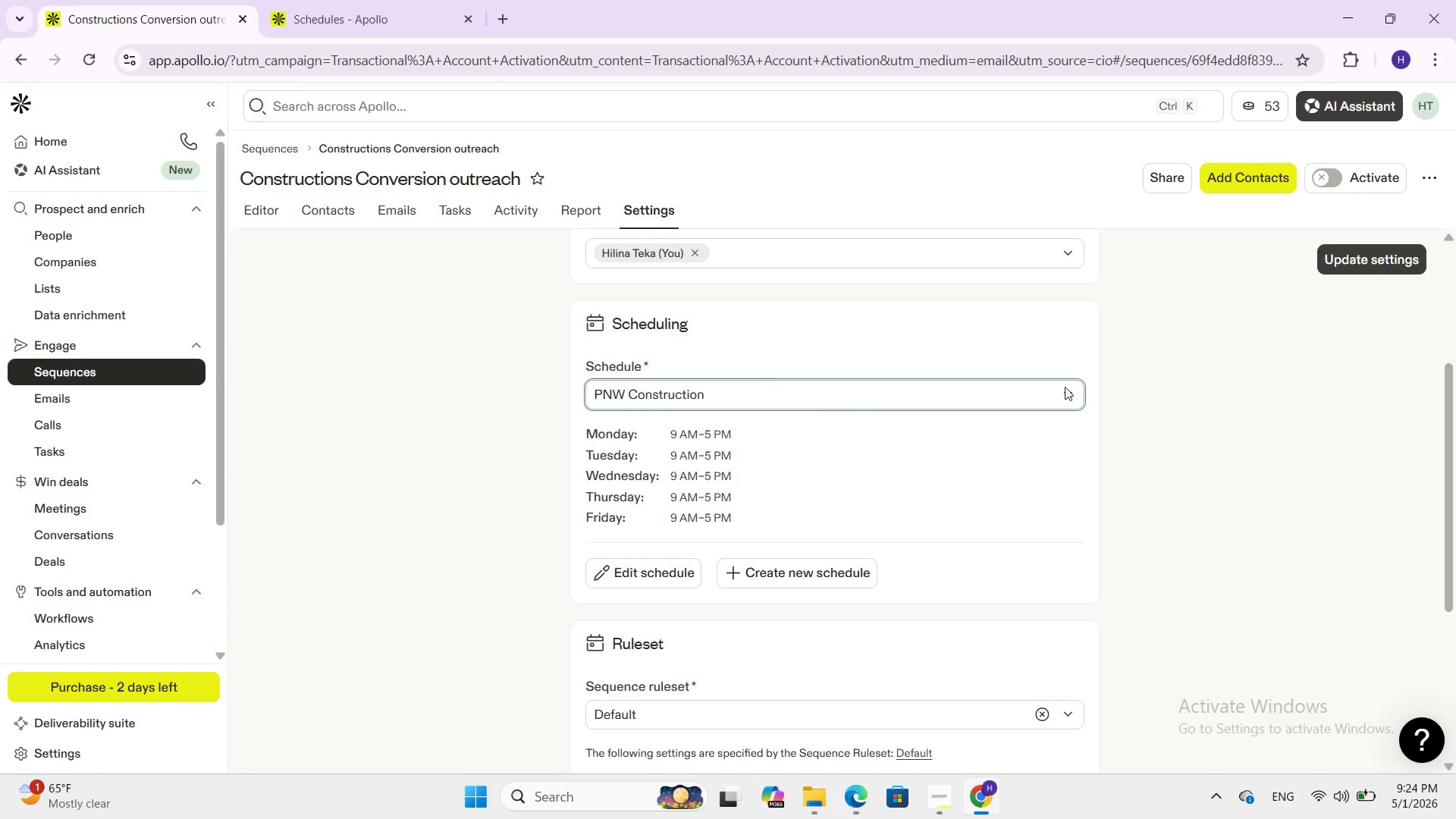 
triple_click([1065, 387])
 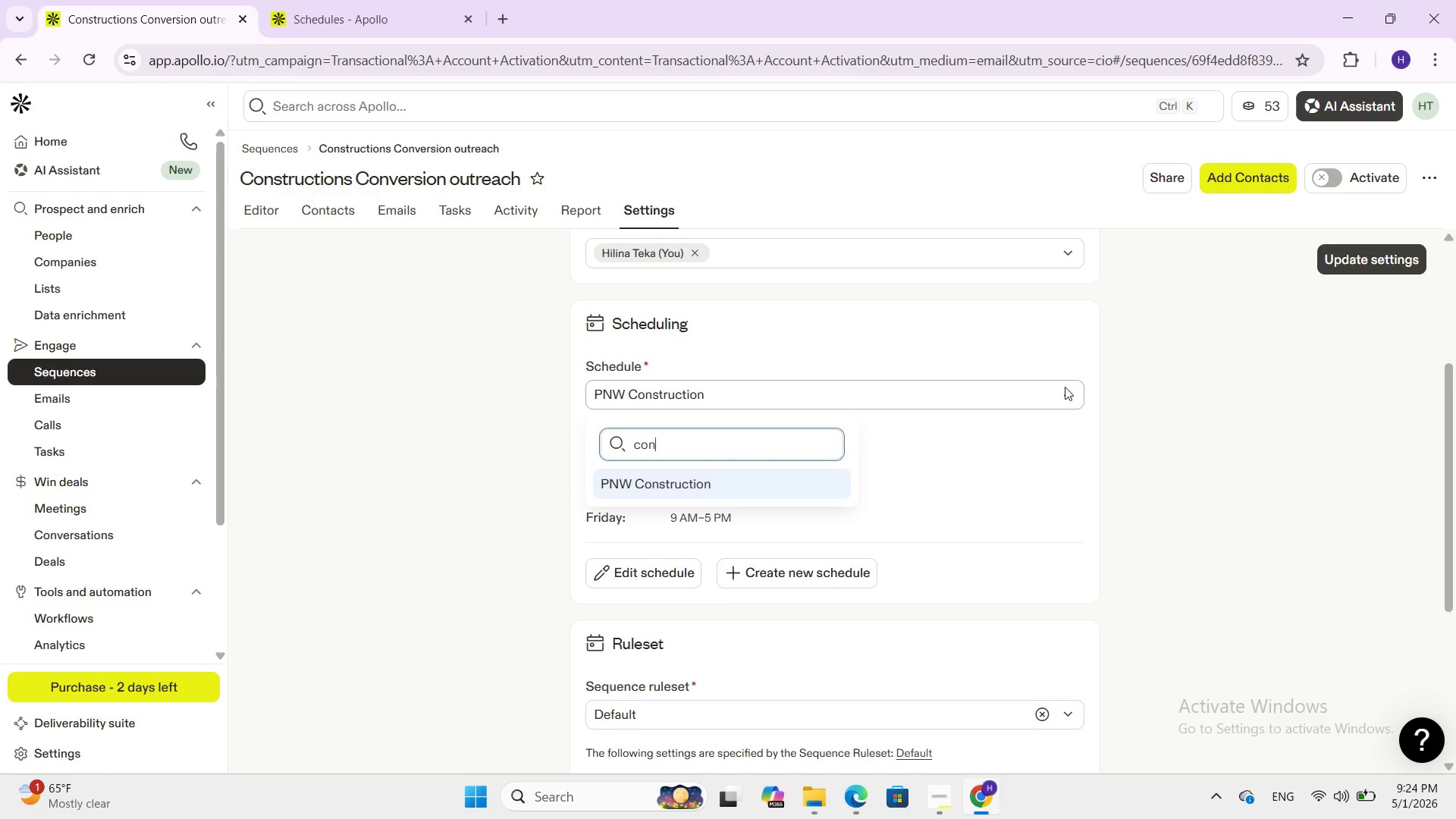 
left_click([1065, 387])
 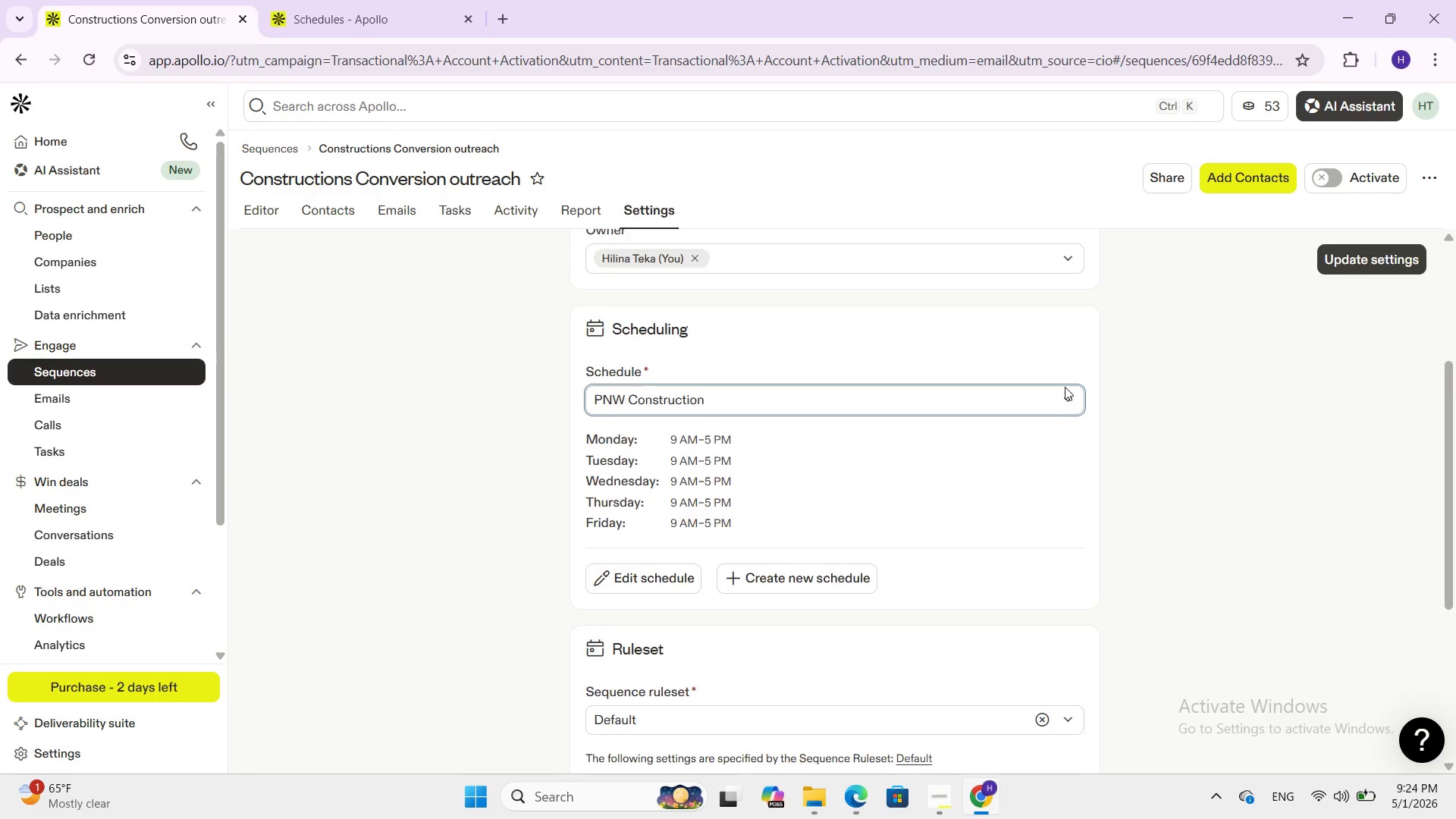 
scroll: coordinate [1065, 387], scroll_direction: up, amount: 5.0
 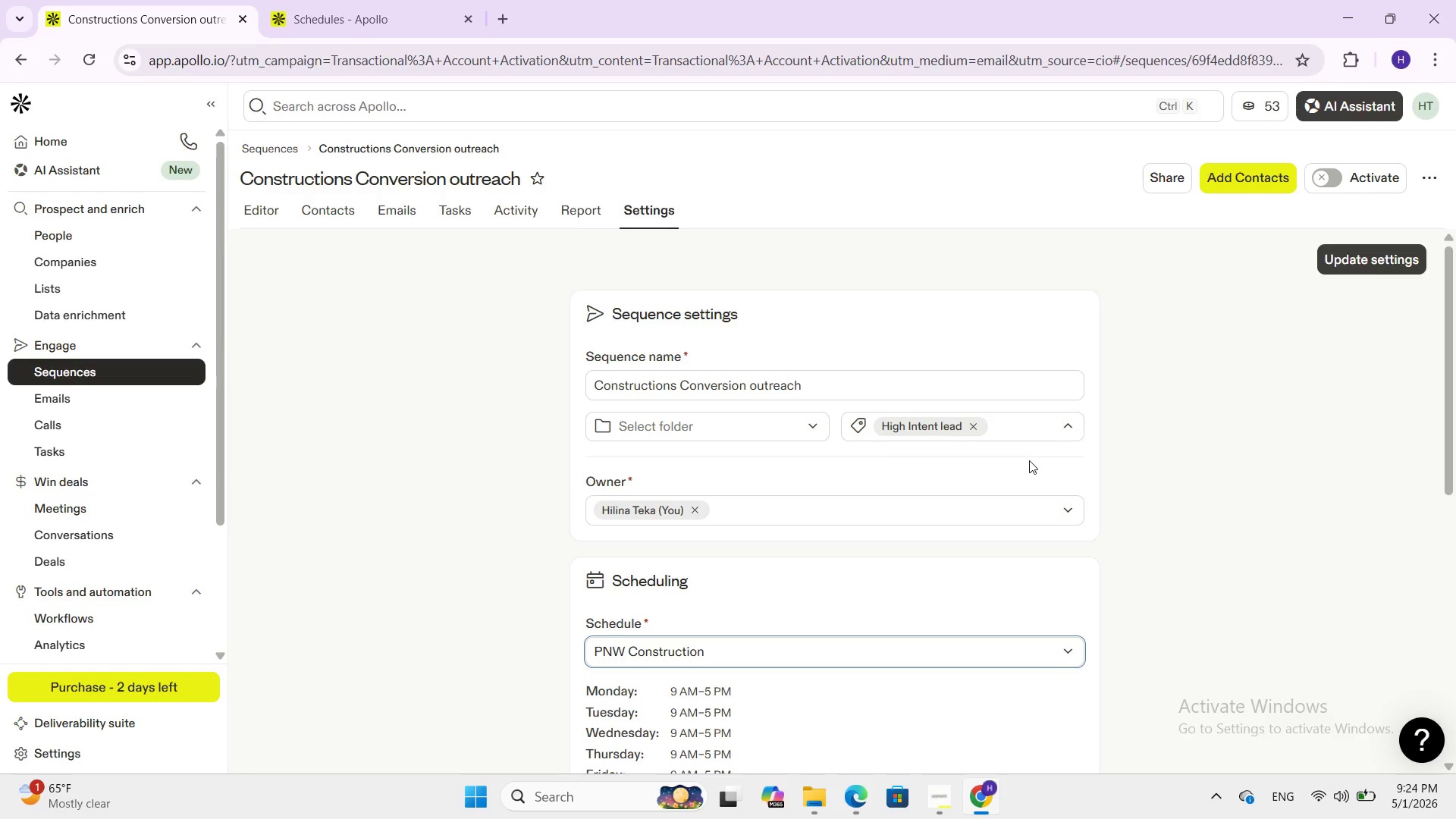 
scroll: coordinate [759, 510], scroll_direction: down, amount: 4.0
 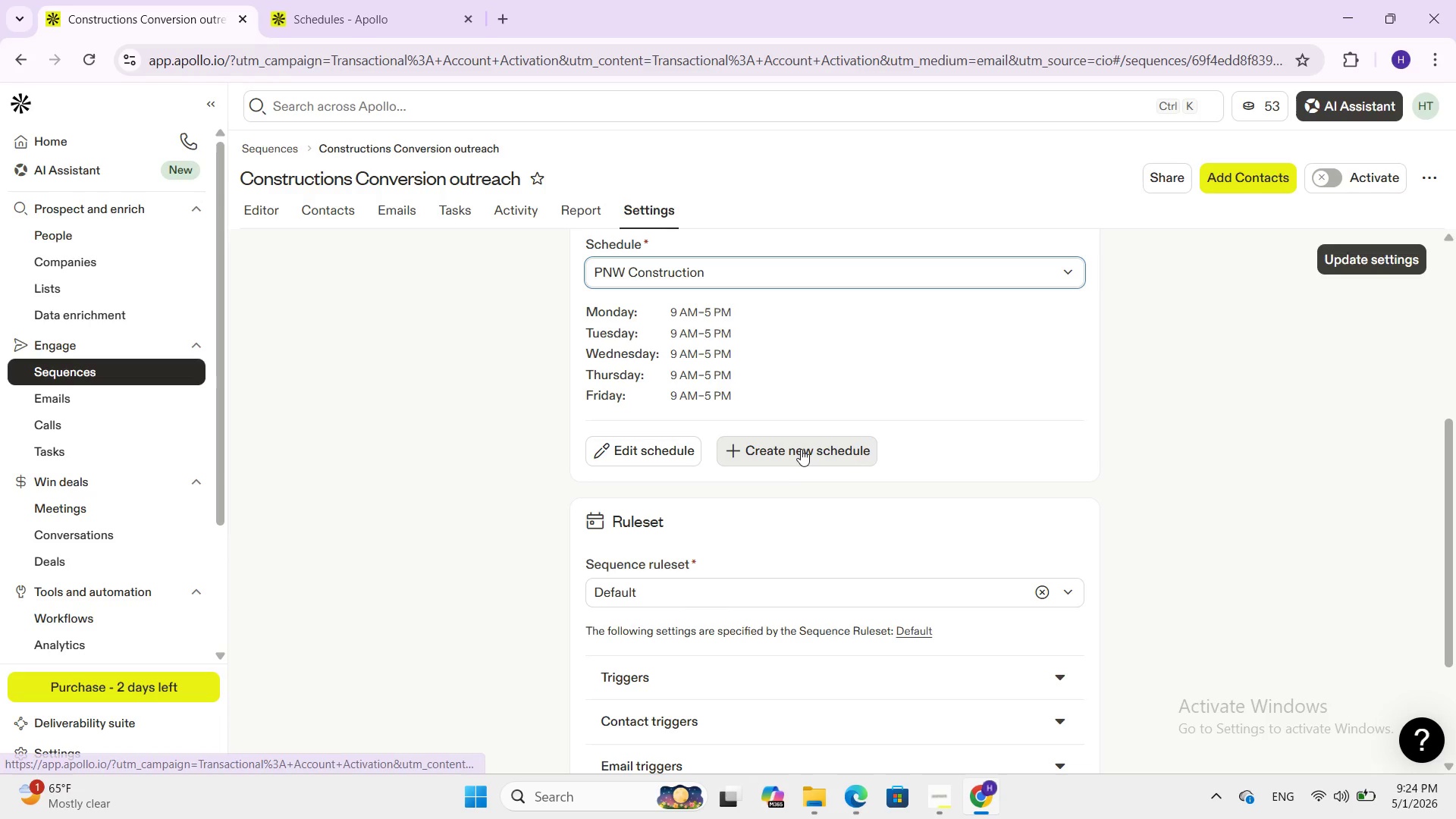 
left_click([802, 447])
 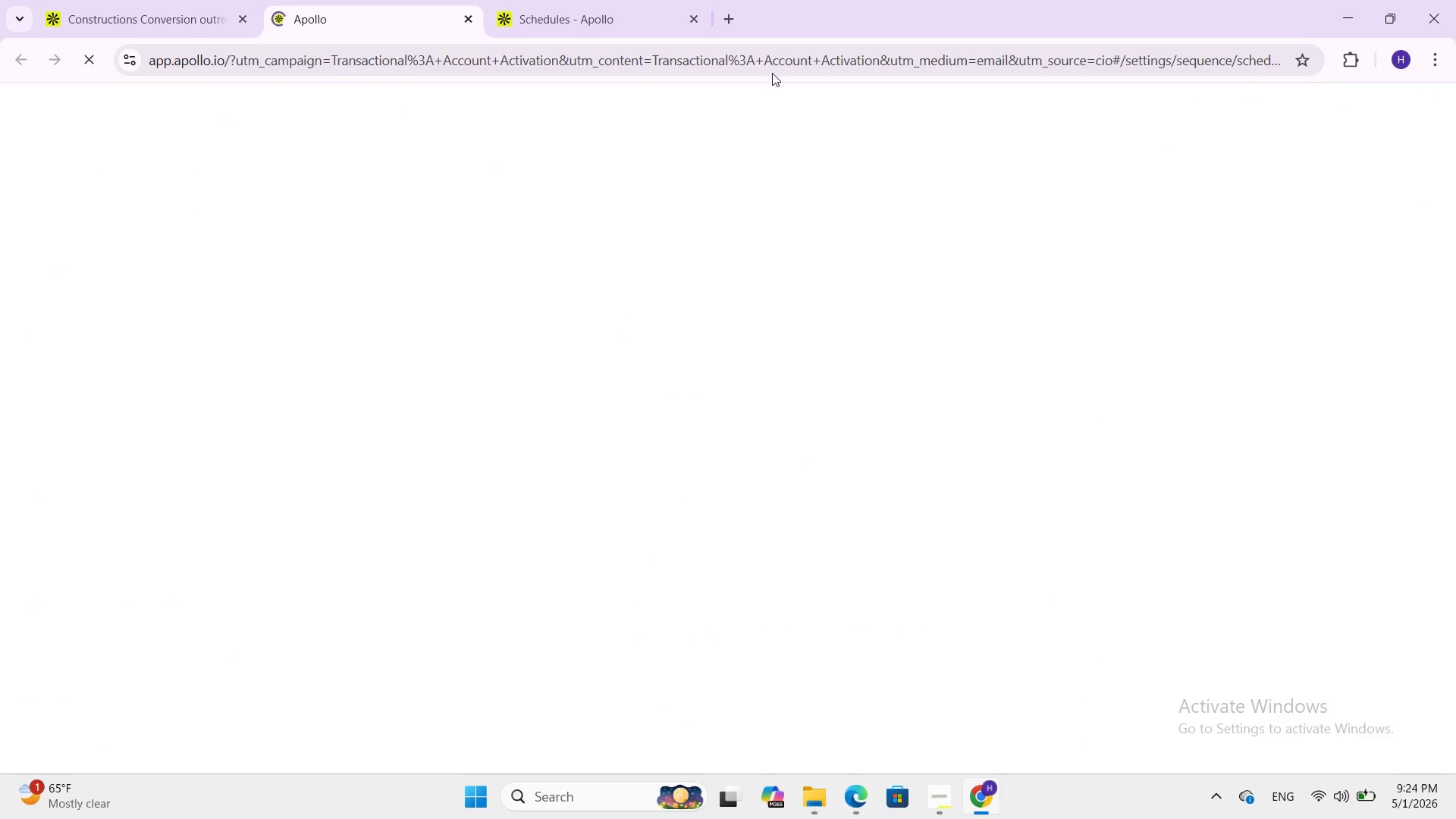 
left_click([634, 20])
 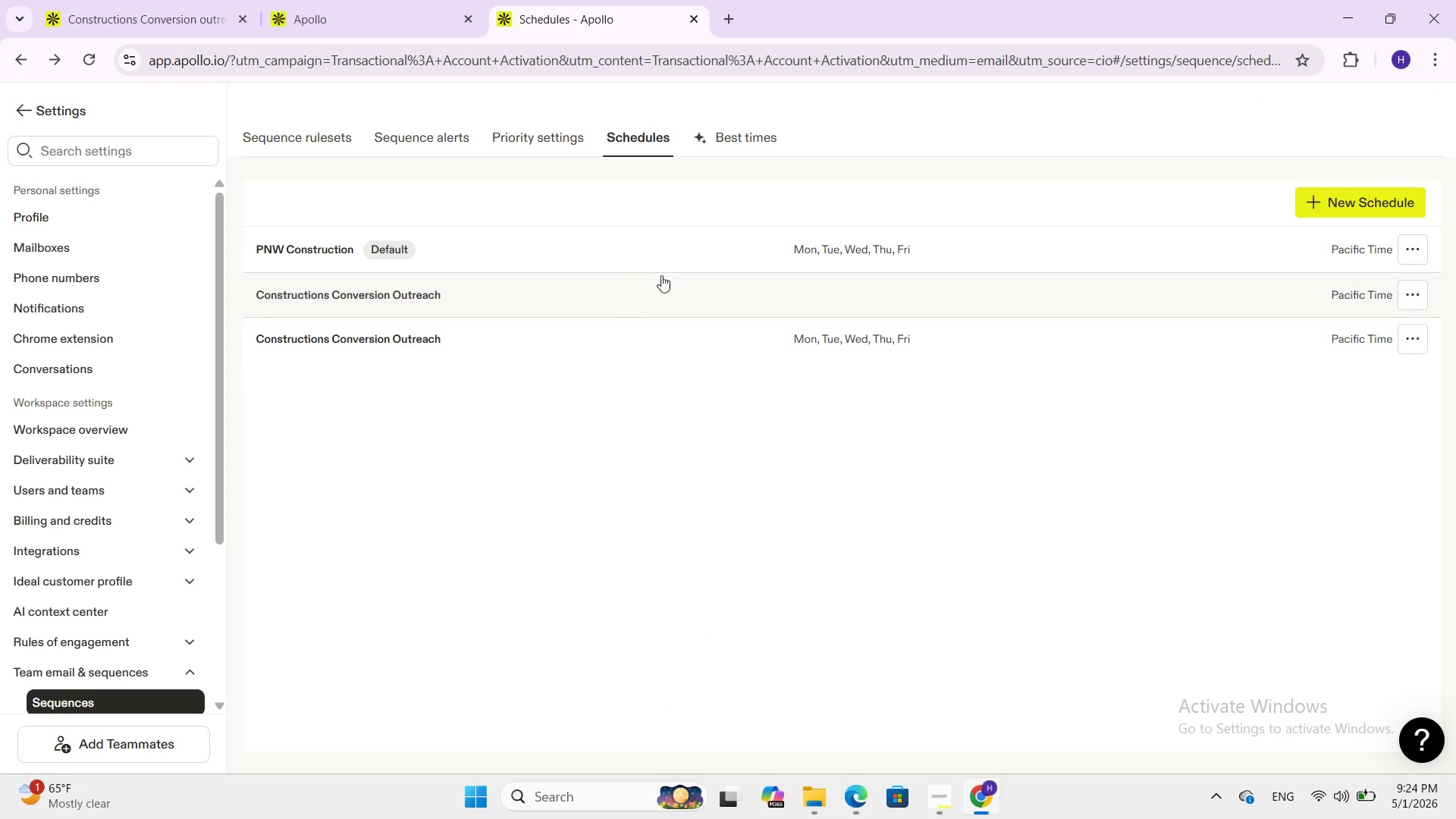 
left_click([662, 294])
 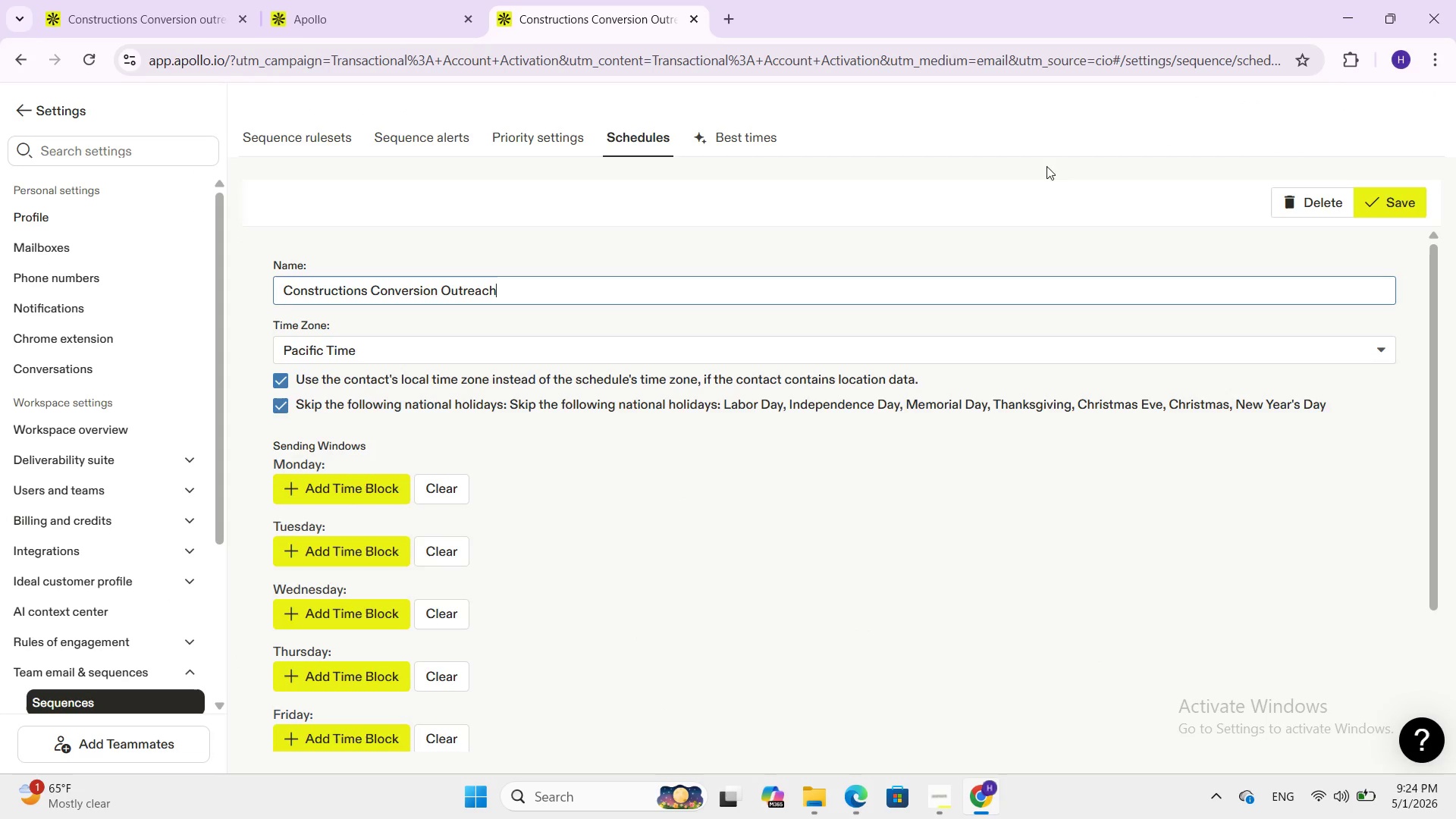 
left_click([1398, 200])
 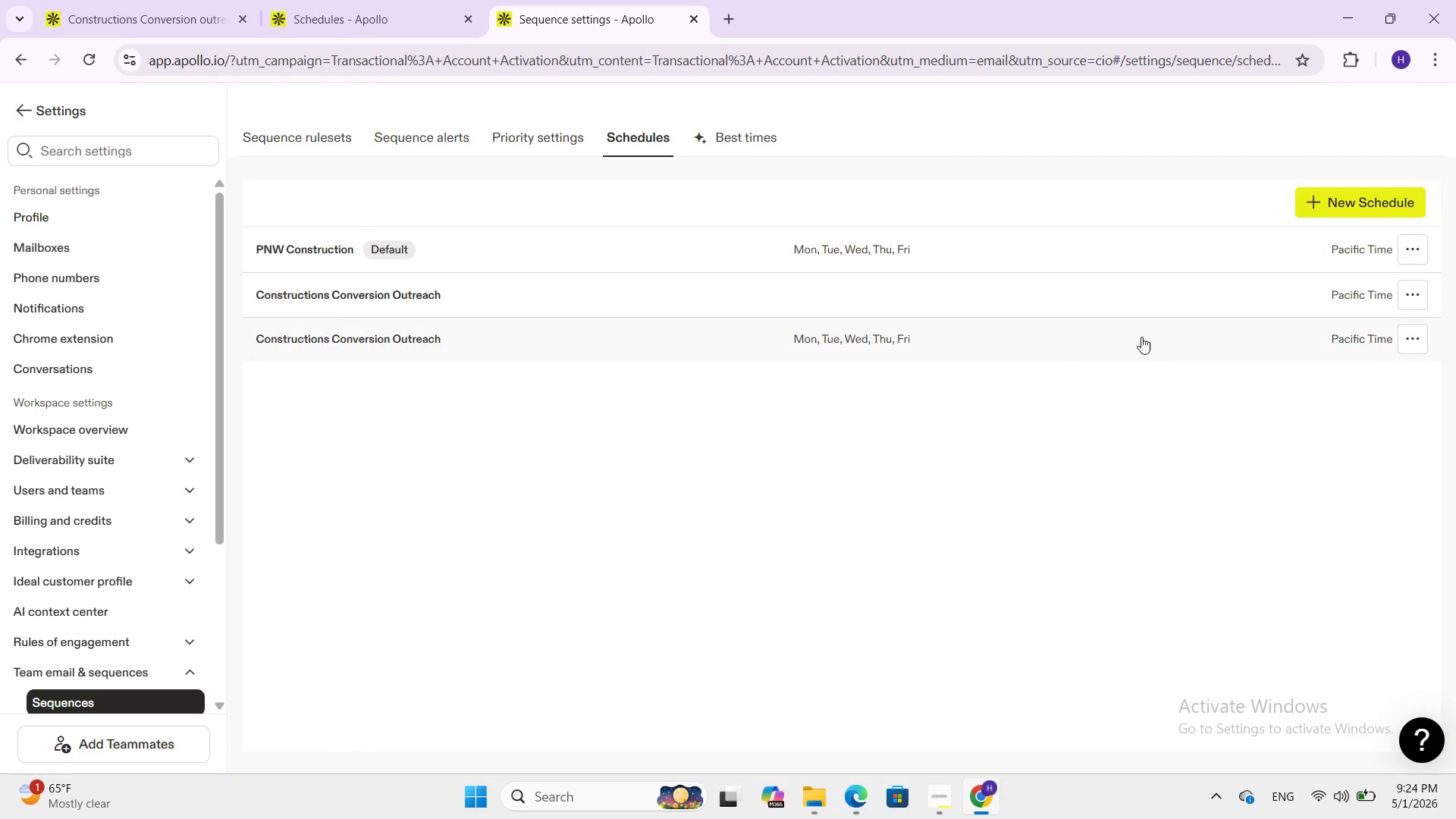 
left_click([1407, 245])
 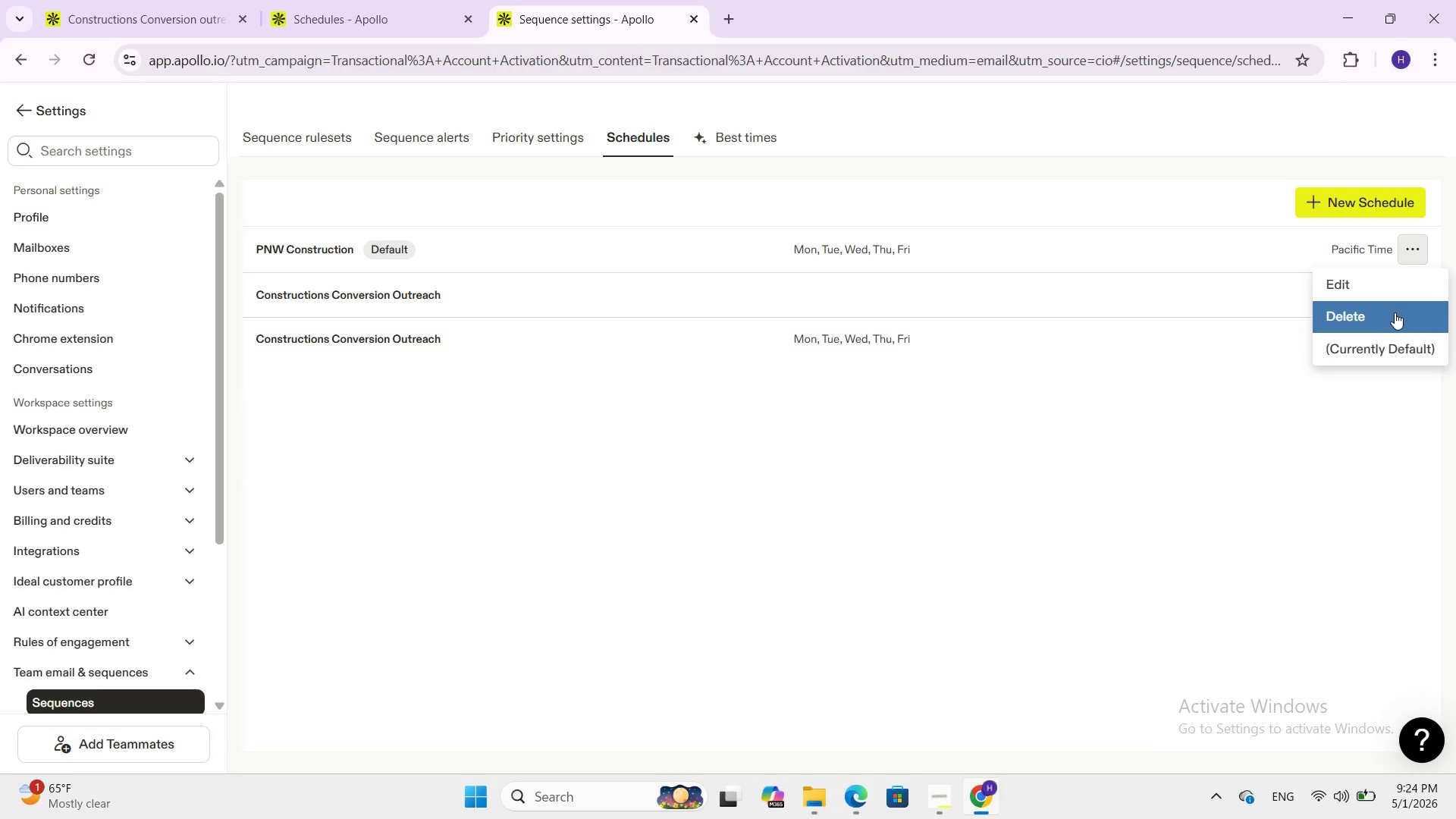 
left_click([1395, 312])
 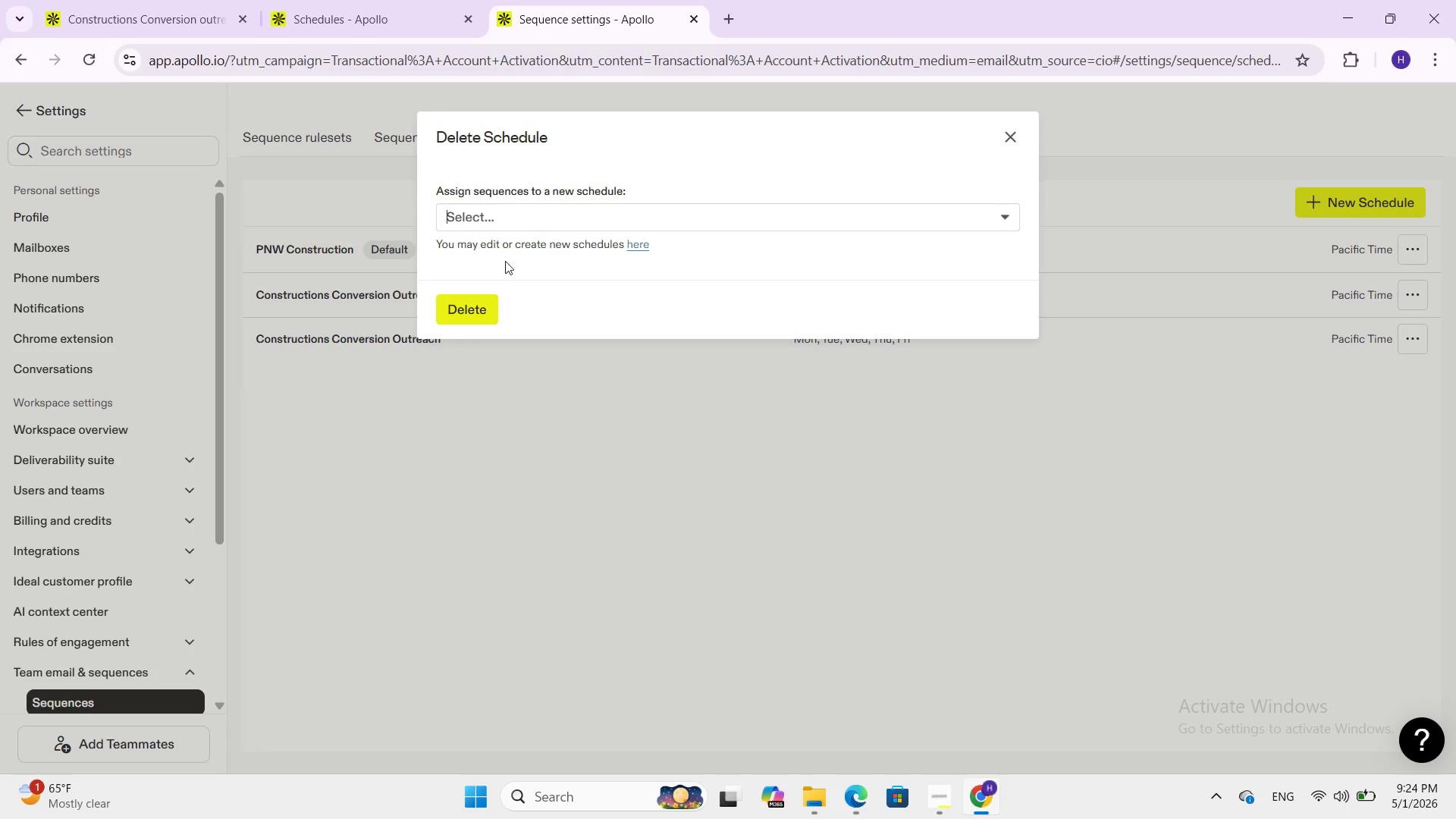 
left_click([525, 226])
 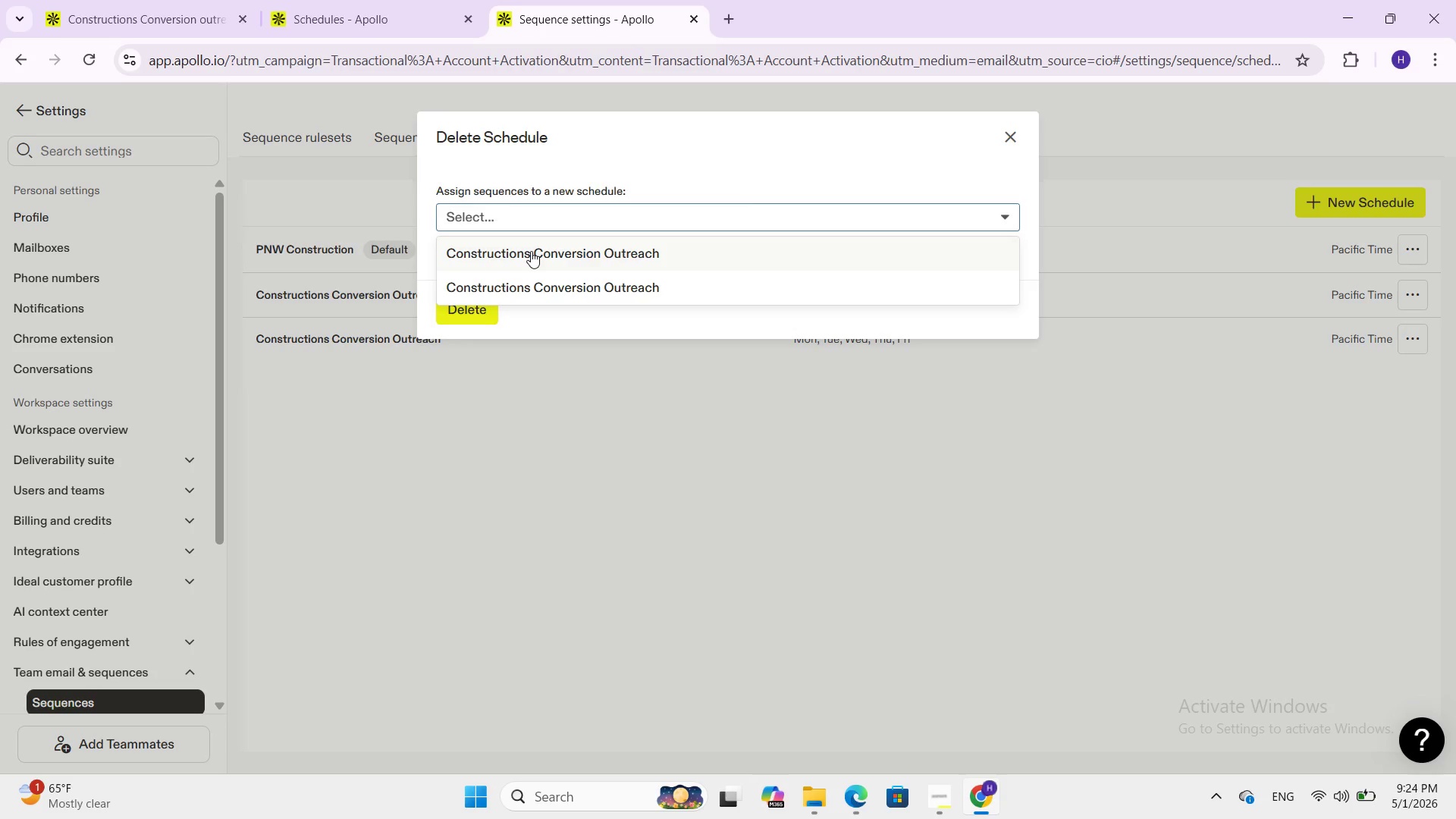 
left_click([531, 251])
 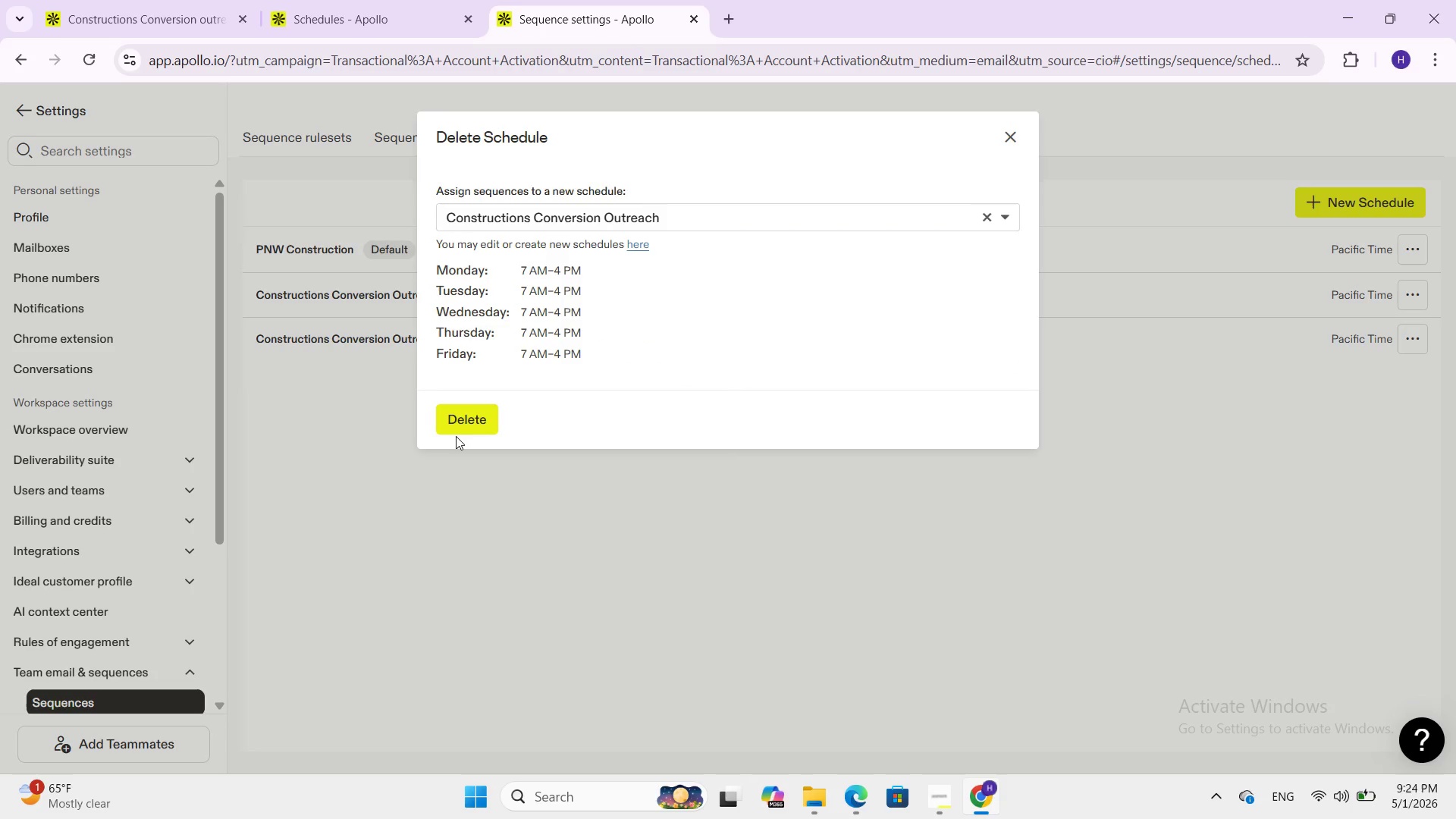 
double_click([459, 430])
 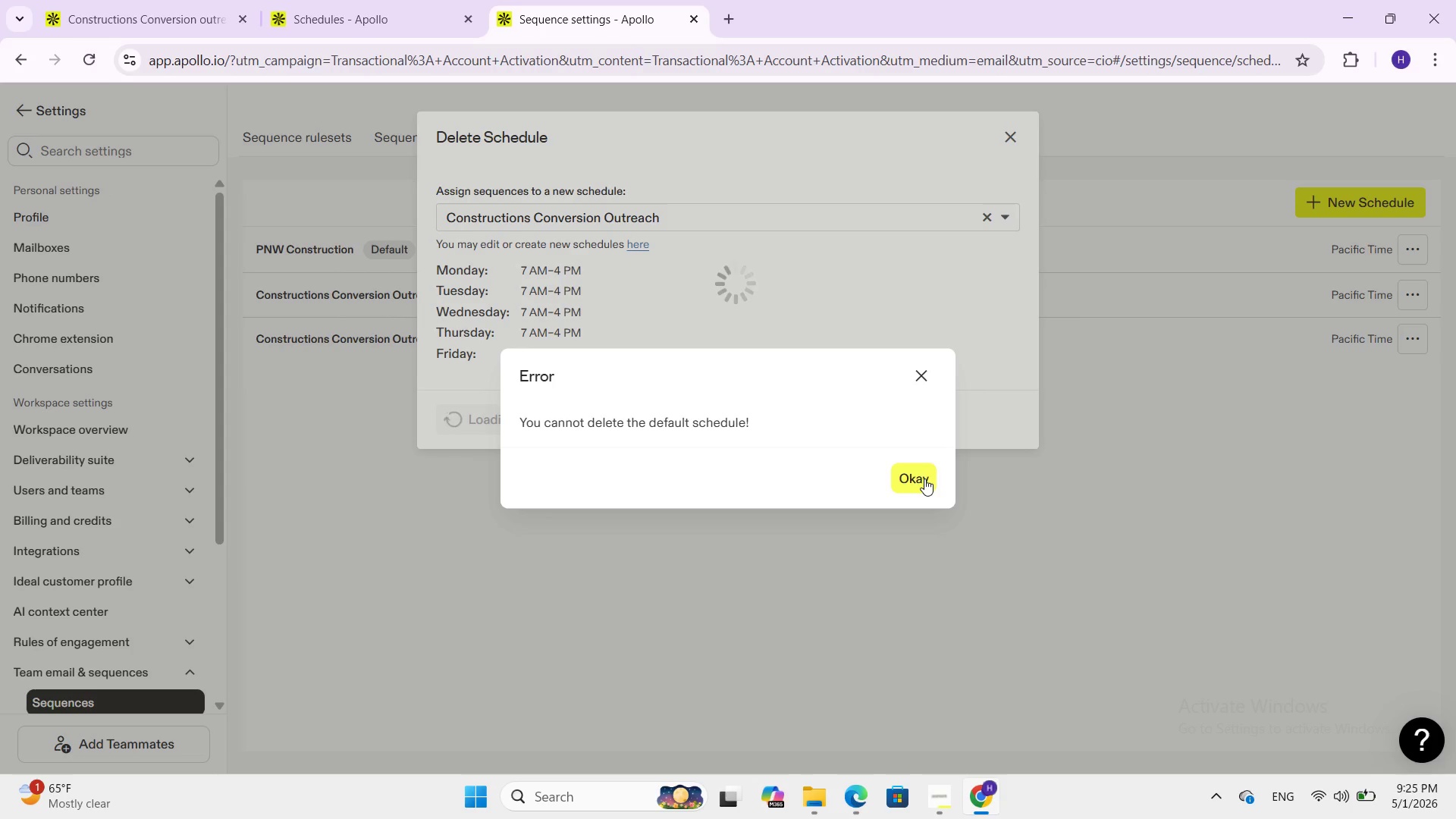 
wait(5.09)
 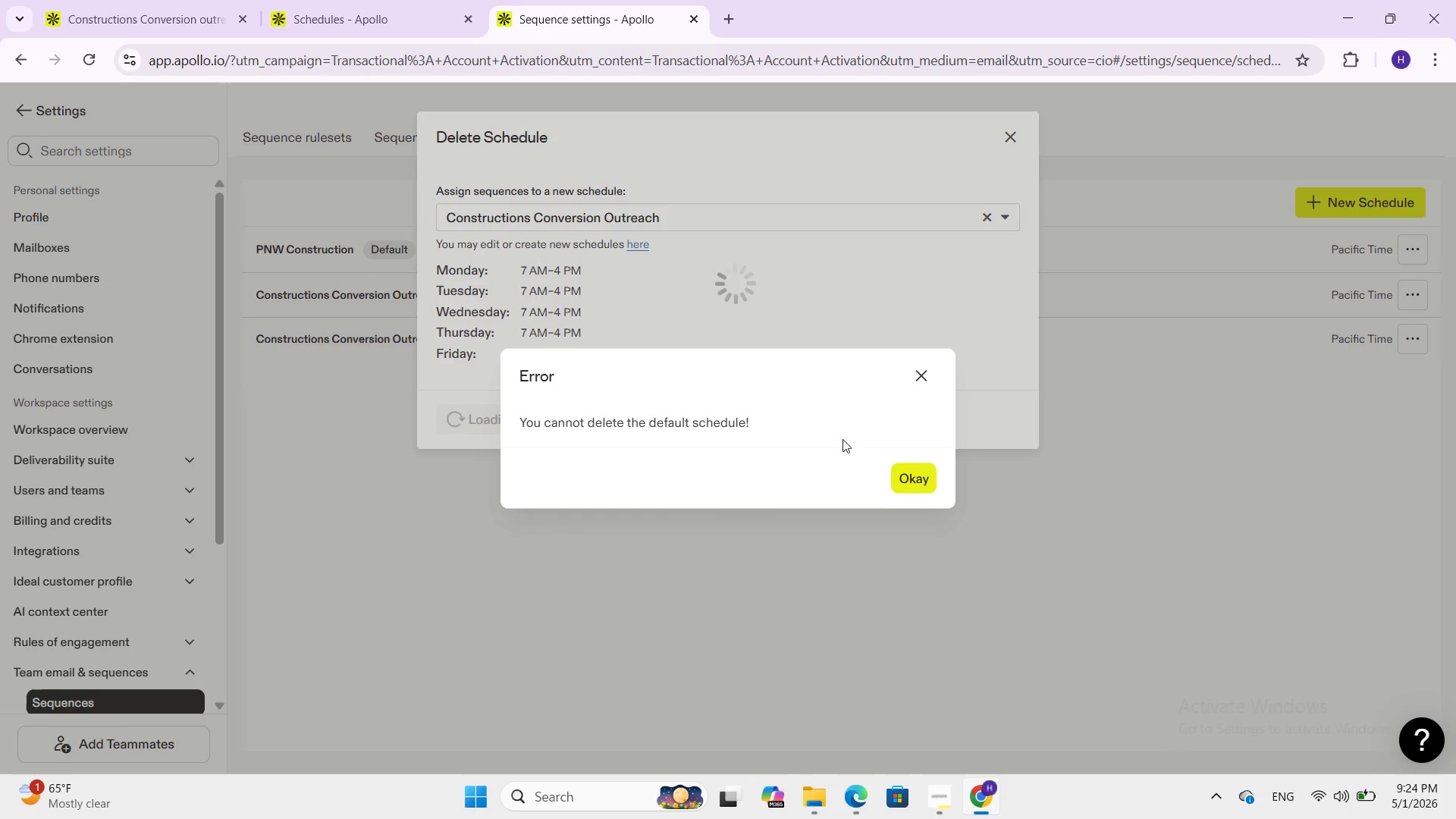 
double_click([899, 472])
 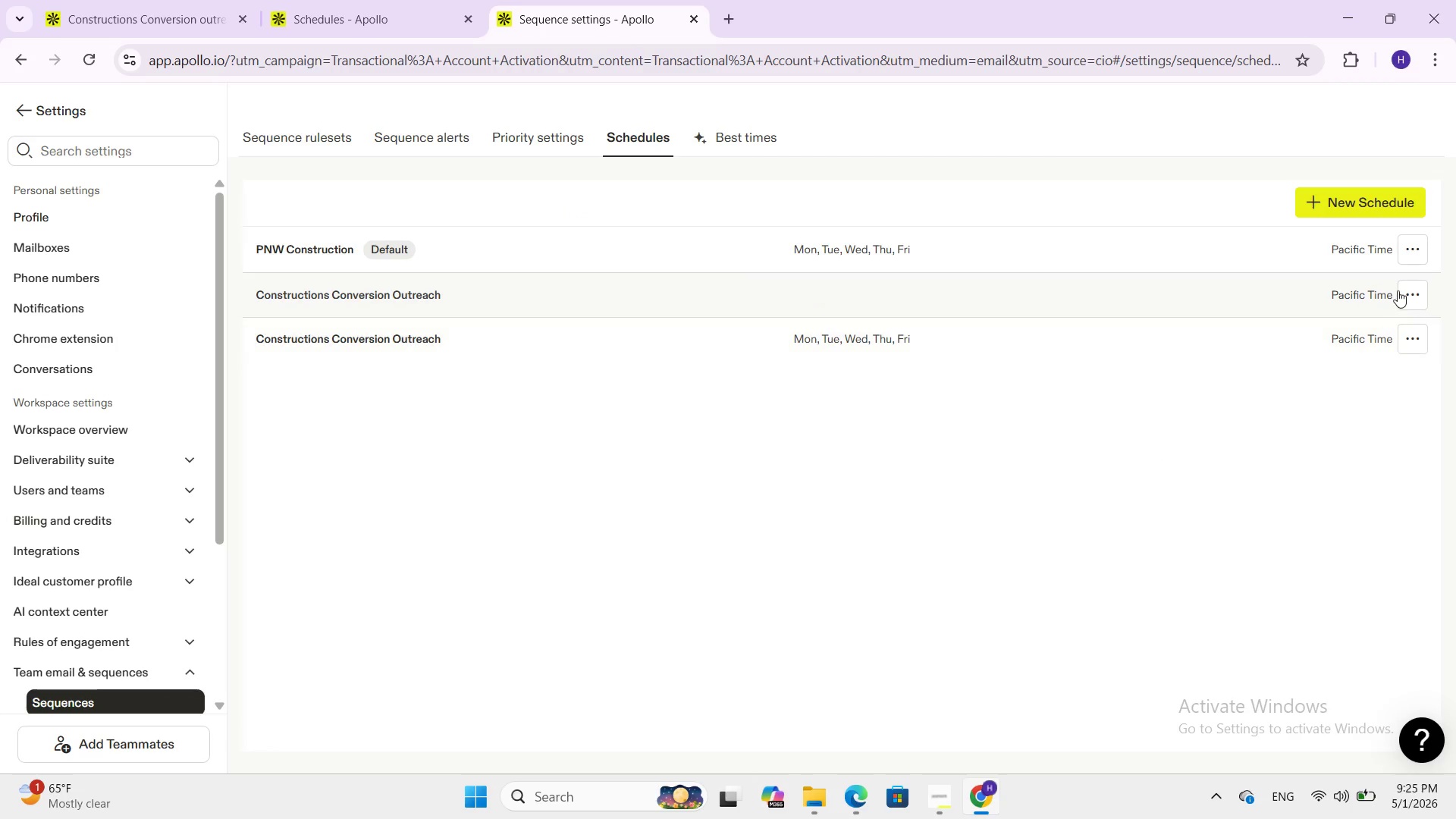 
left_click([1398, 290])
 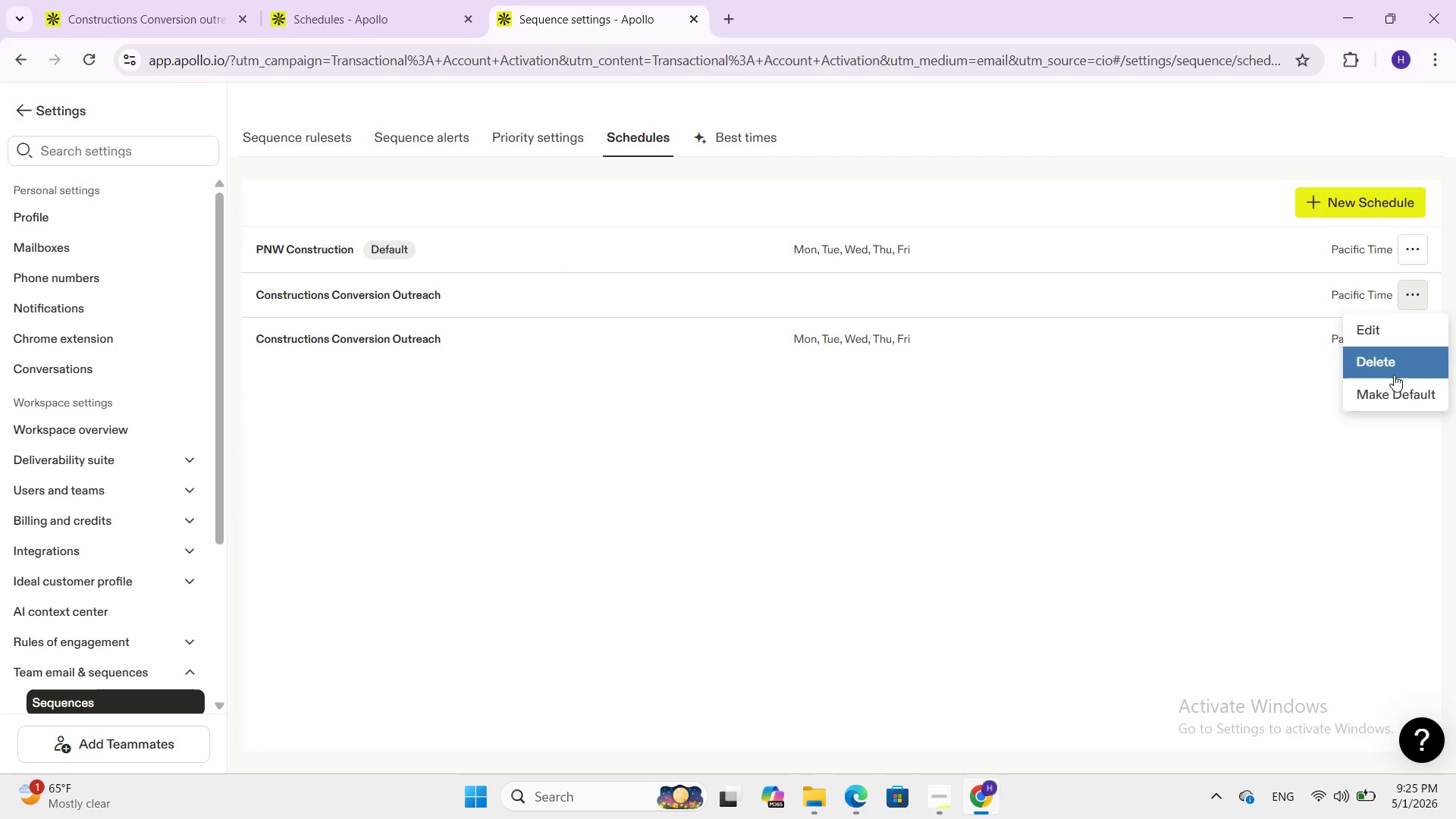 
left_click([1394, 388])
 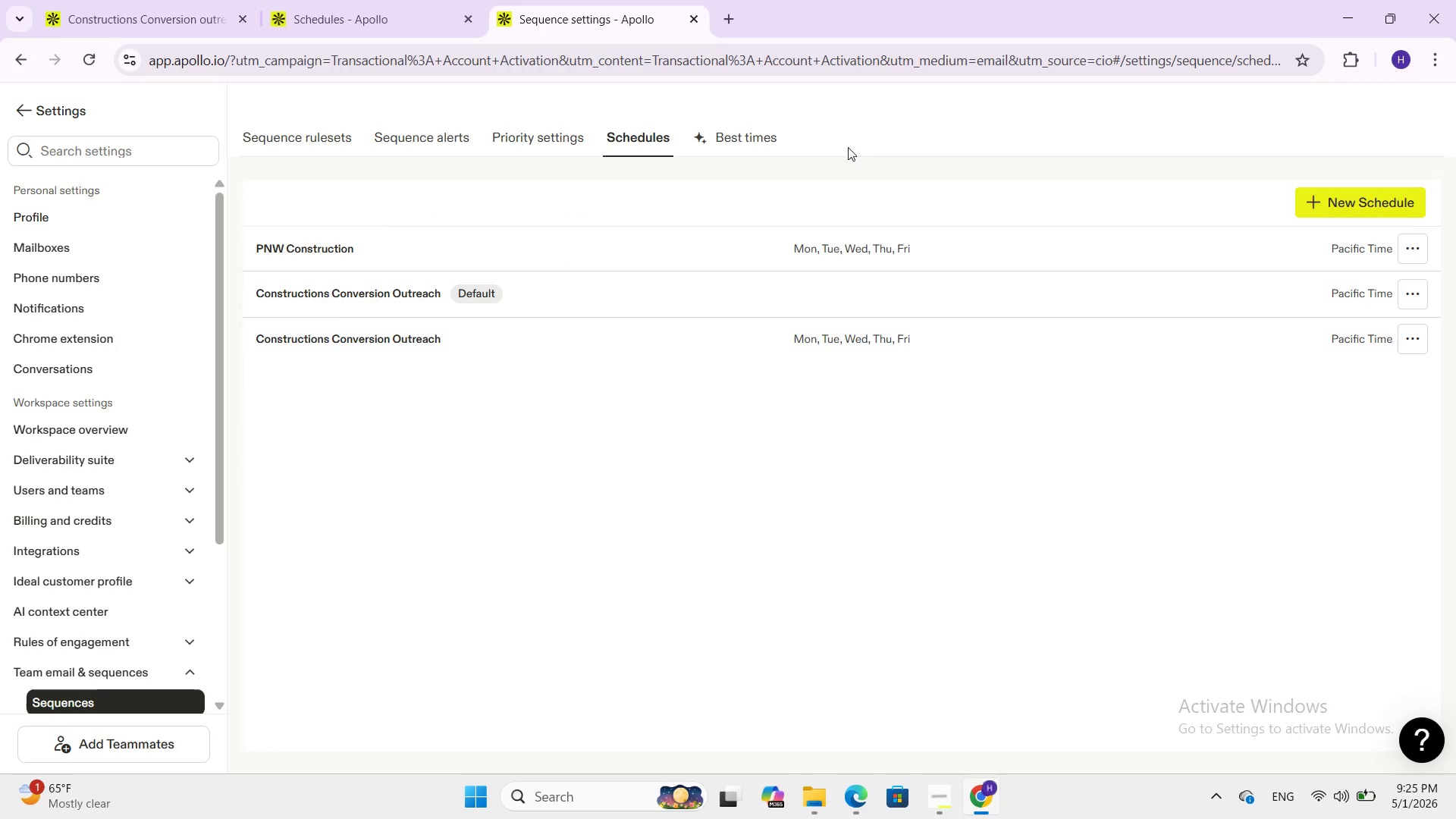 
left_click([342, 2])
 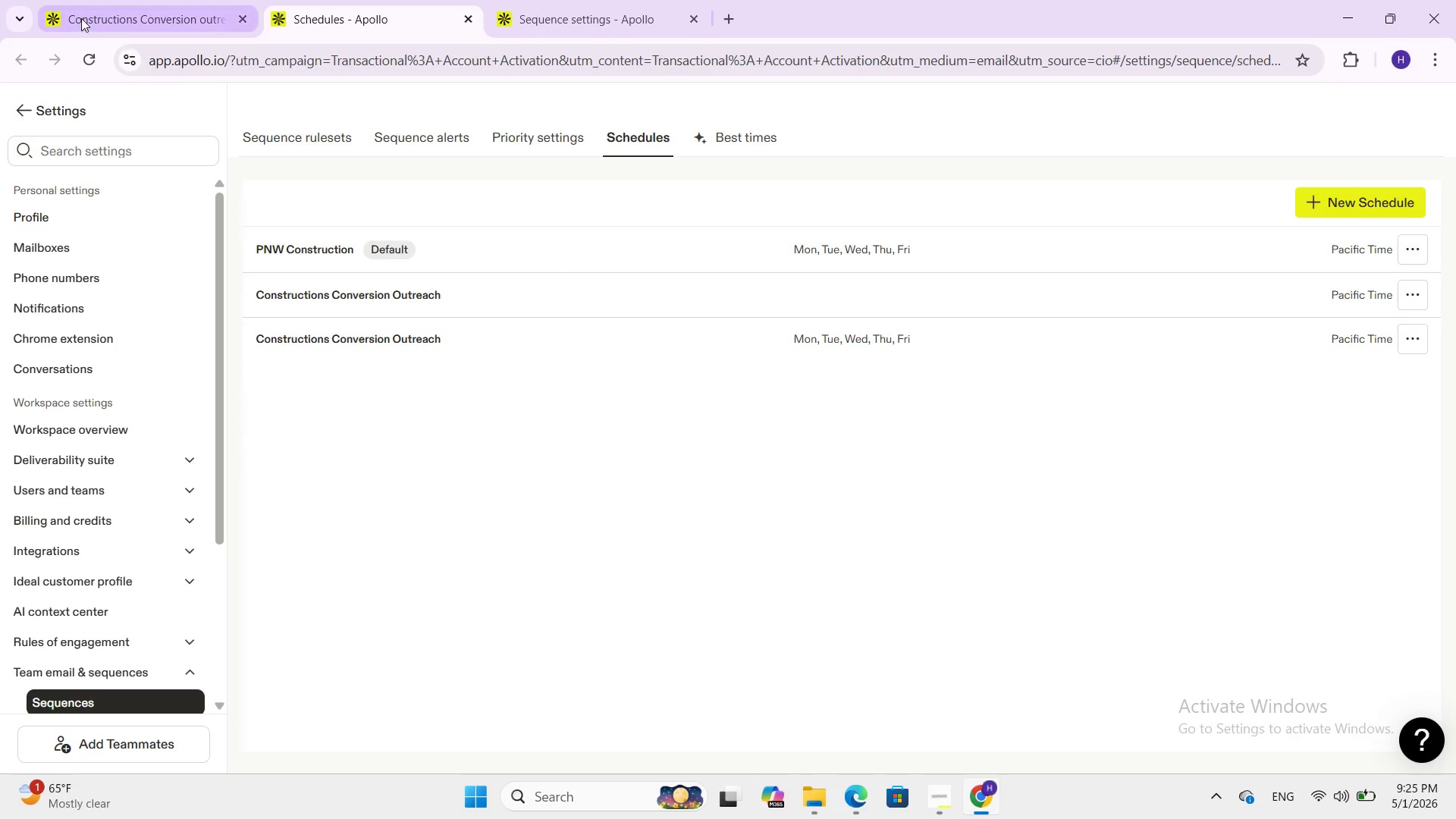 
left_click([81, 17])
 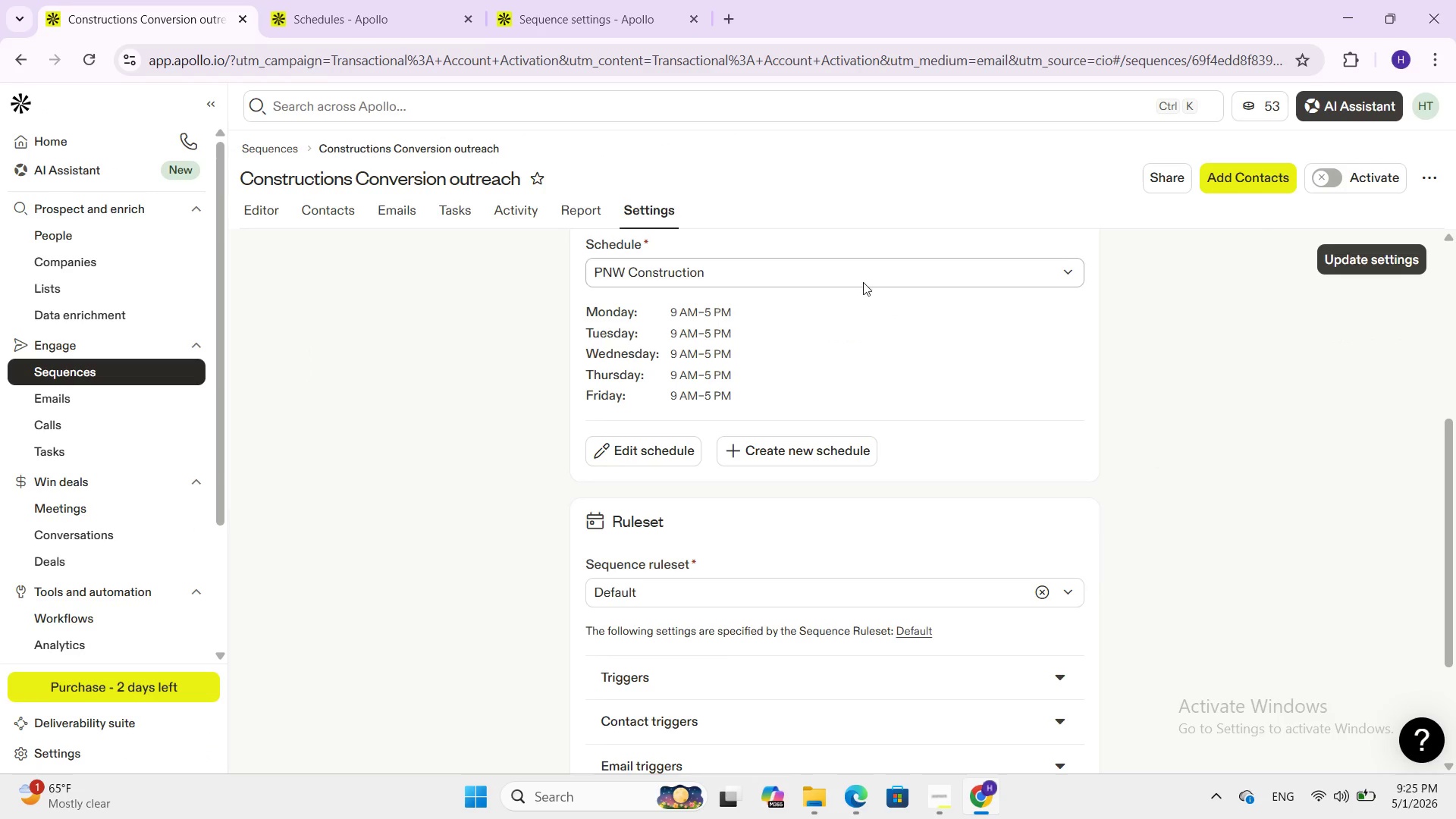 
left_click([863, 282])
 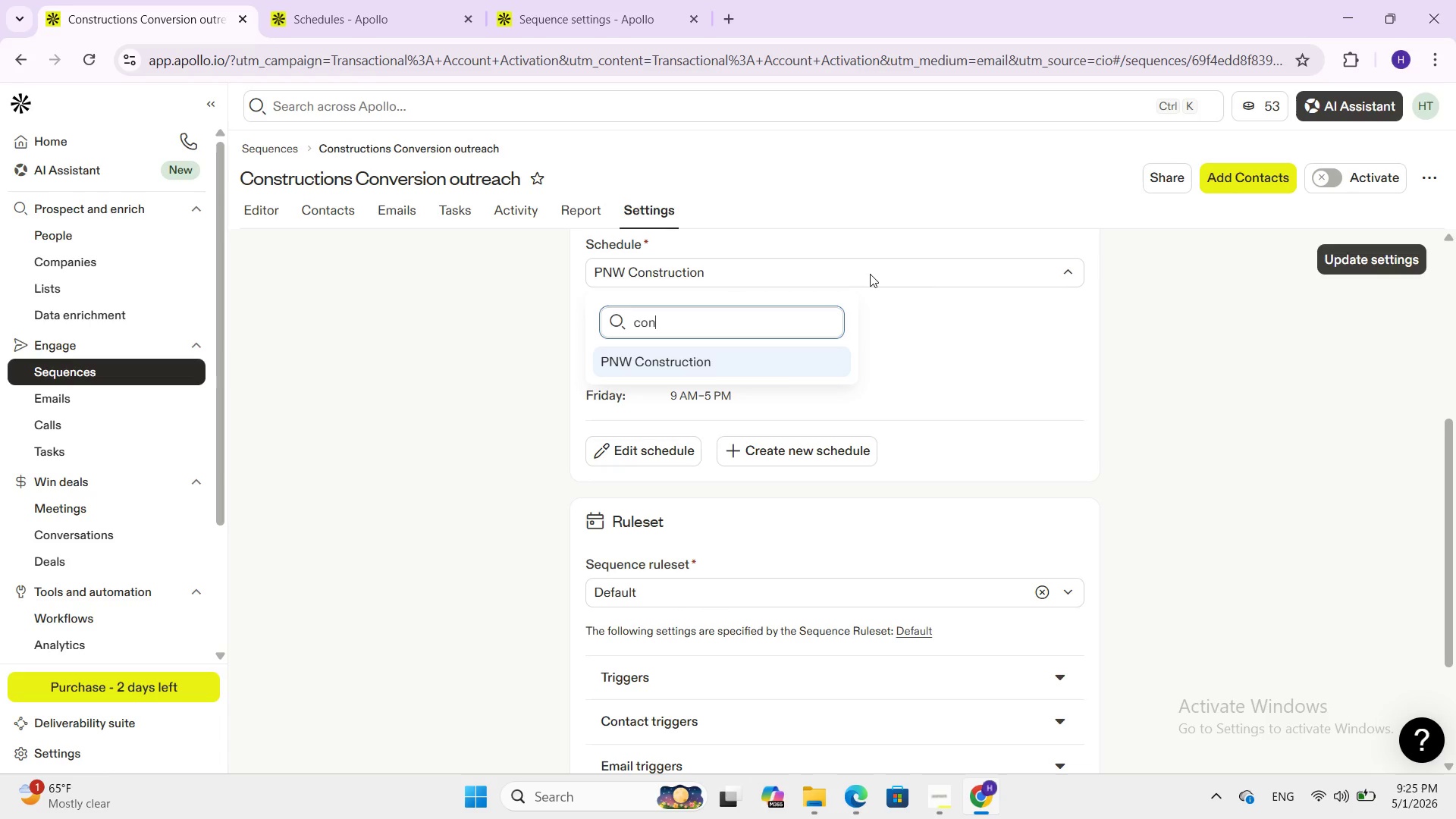 
left_click([870, 274])
 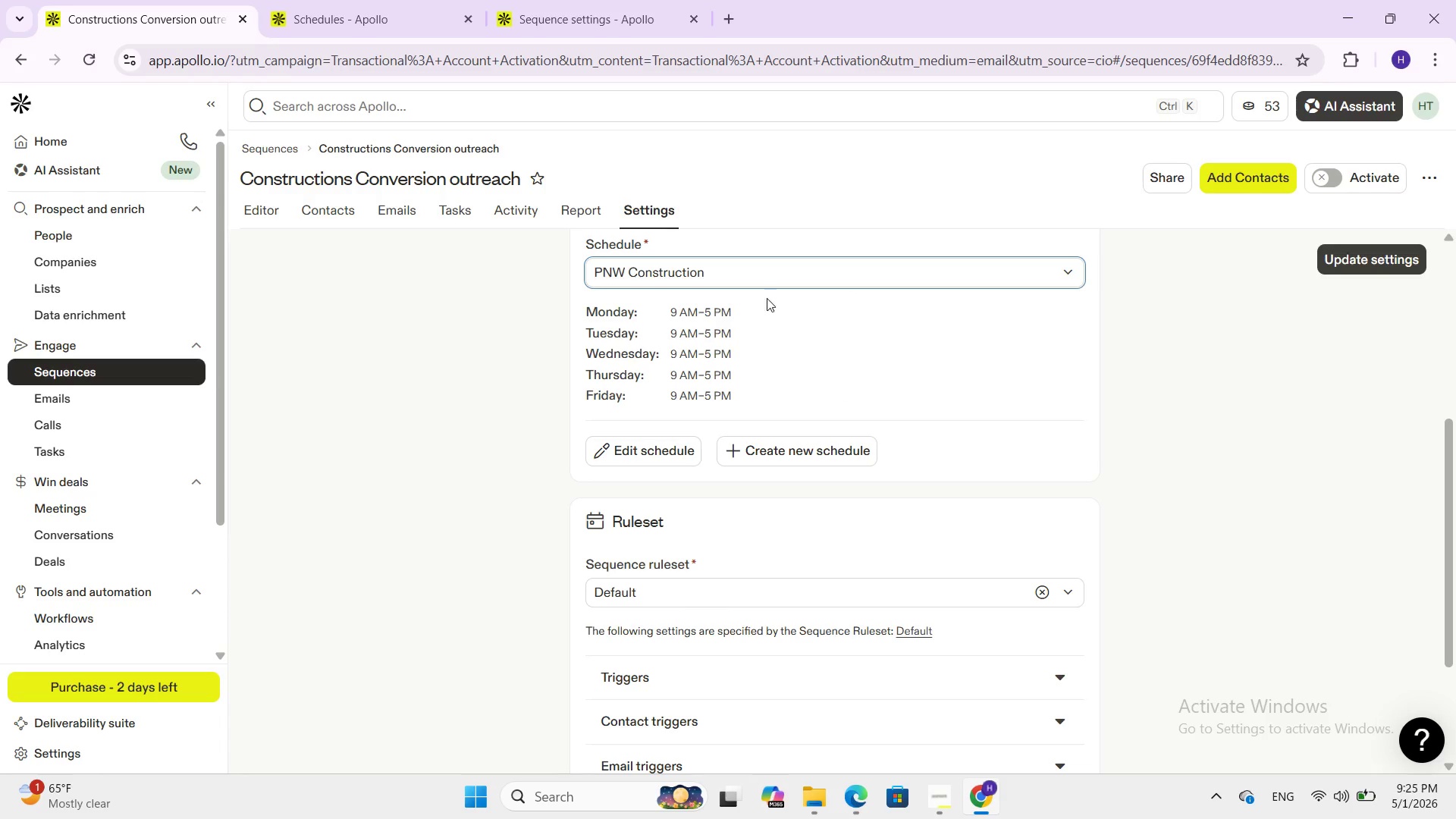 
left_click([780, 281])
 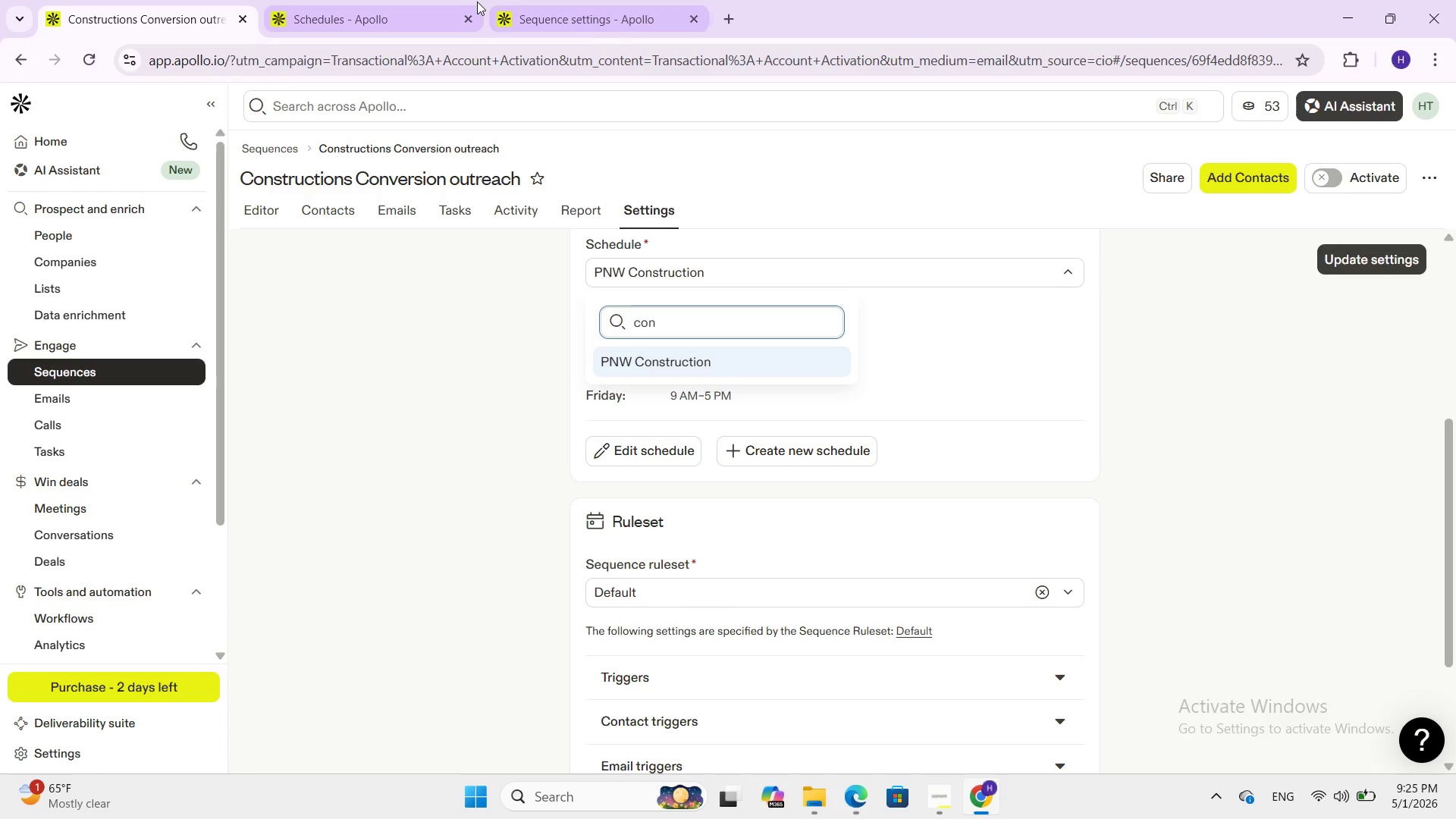 
left_click([531, 0])
 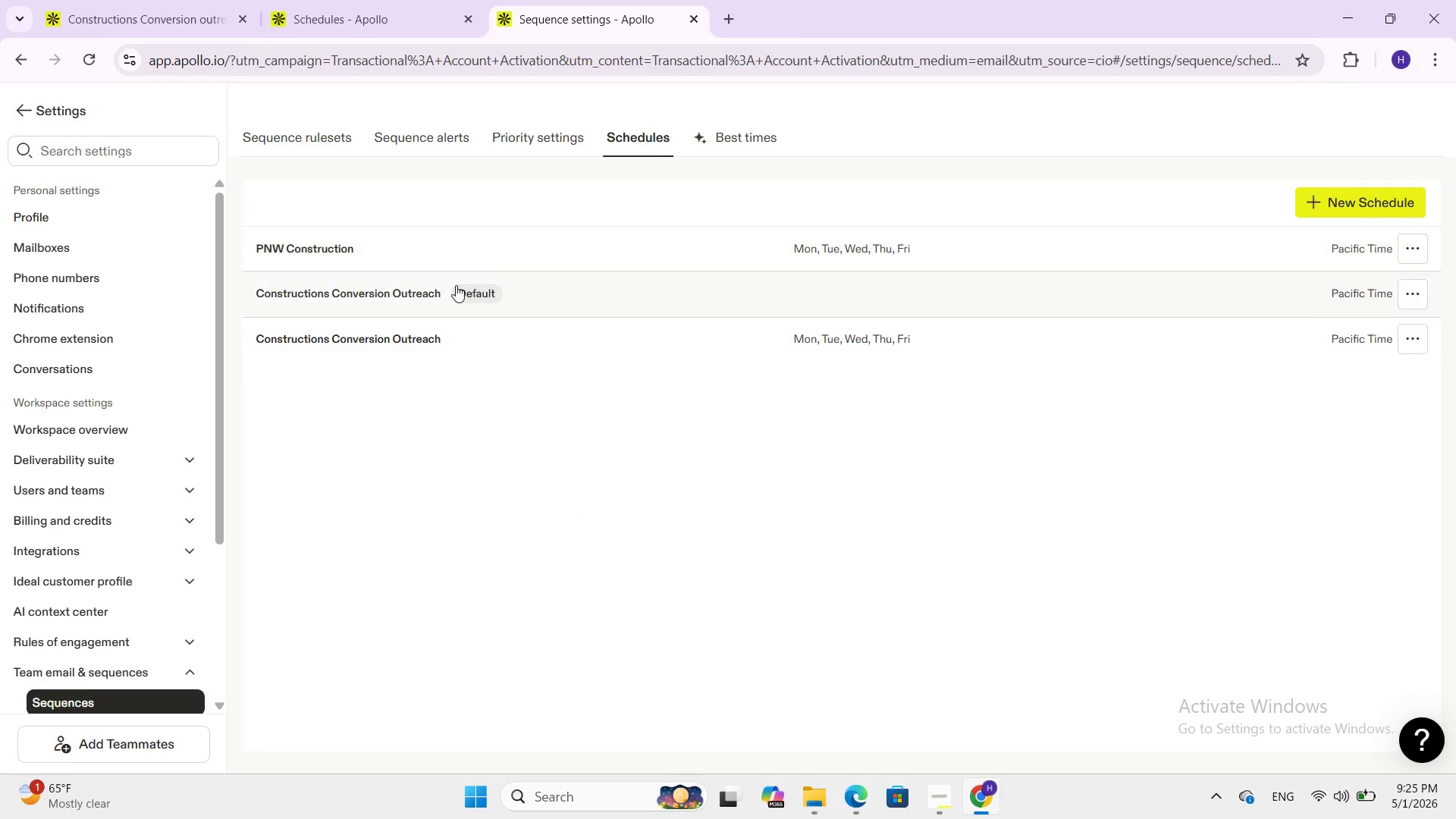 
left_click([364, 300])
 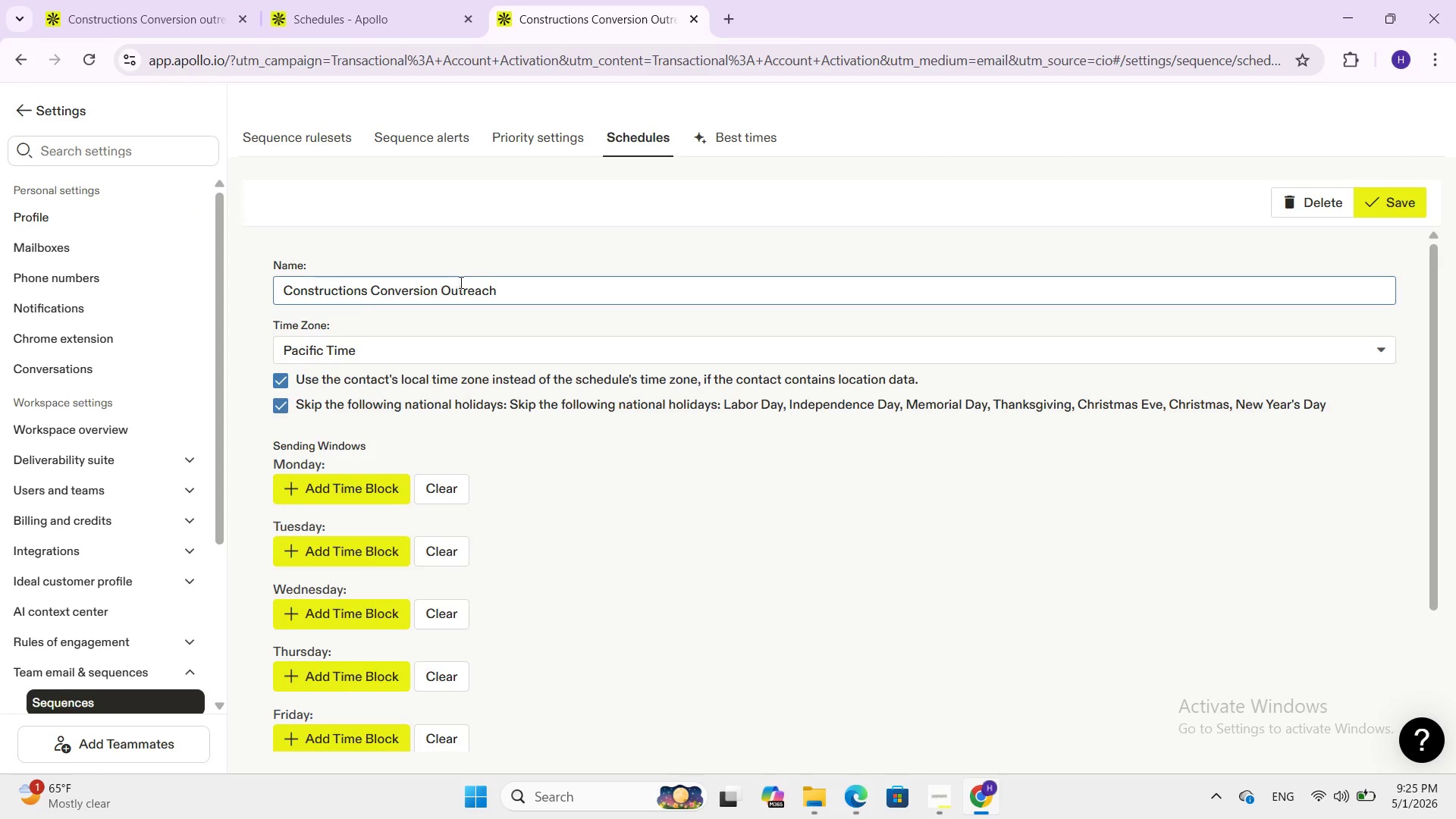 
left_click_drag(start_coordinate=[504, 284], to_coordinate=[293, 301])
 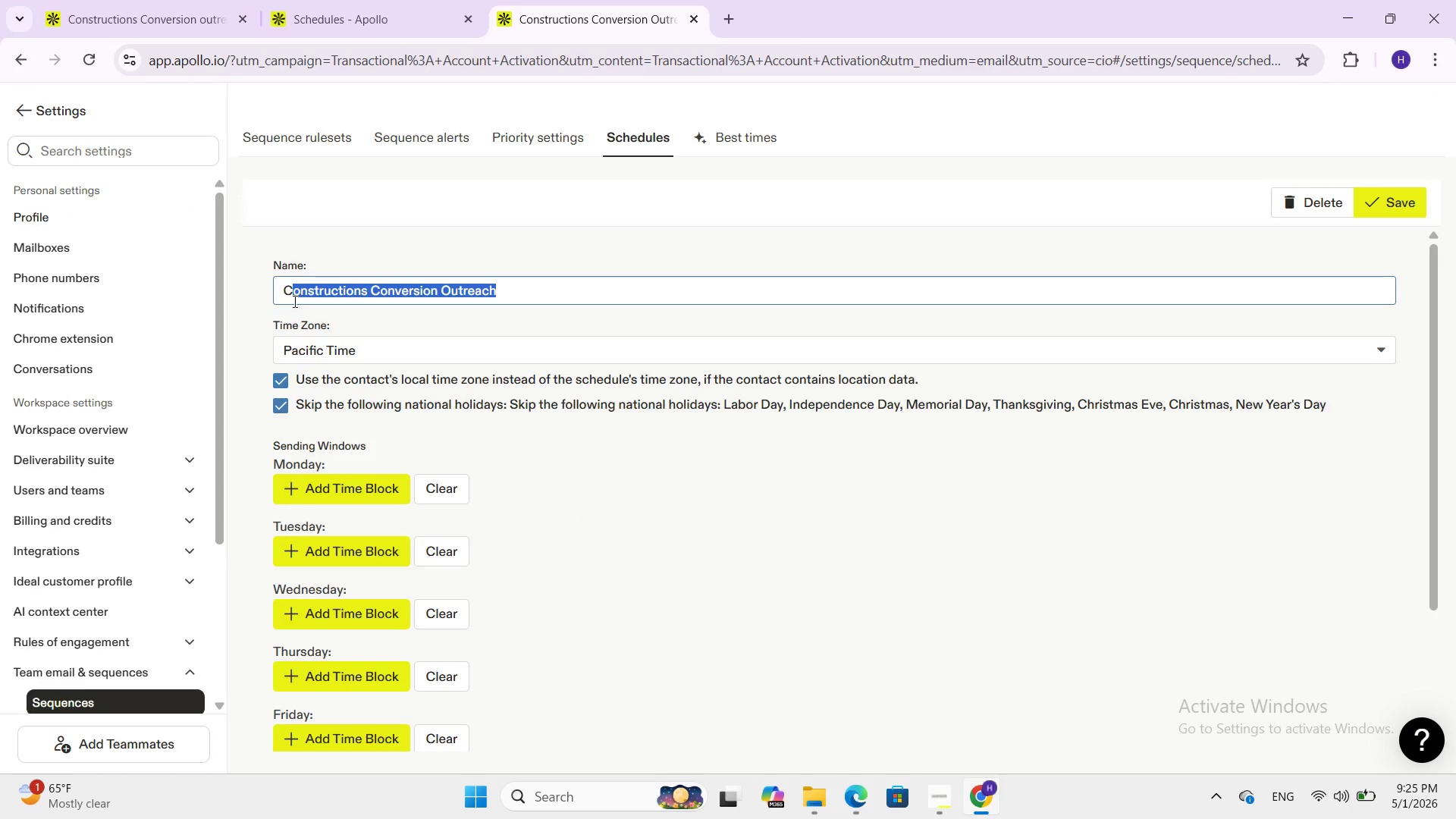 
right_click([293, 301])
 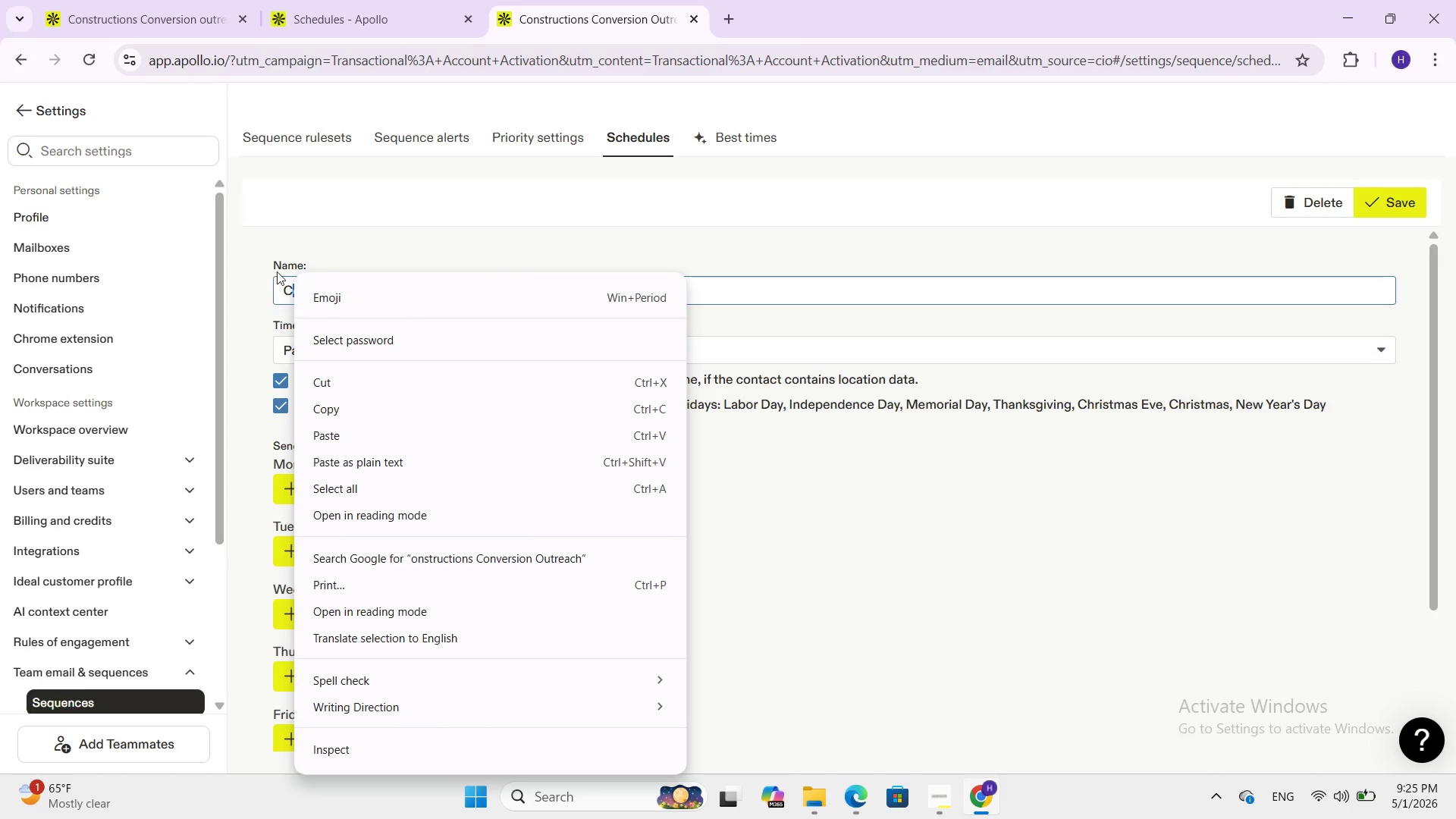 
left_click([284, 284])
 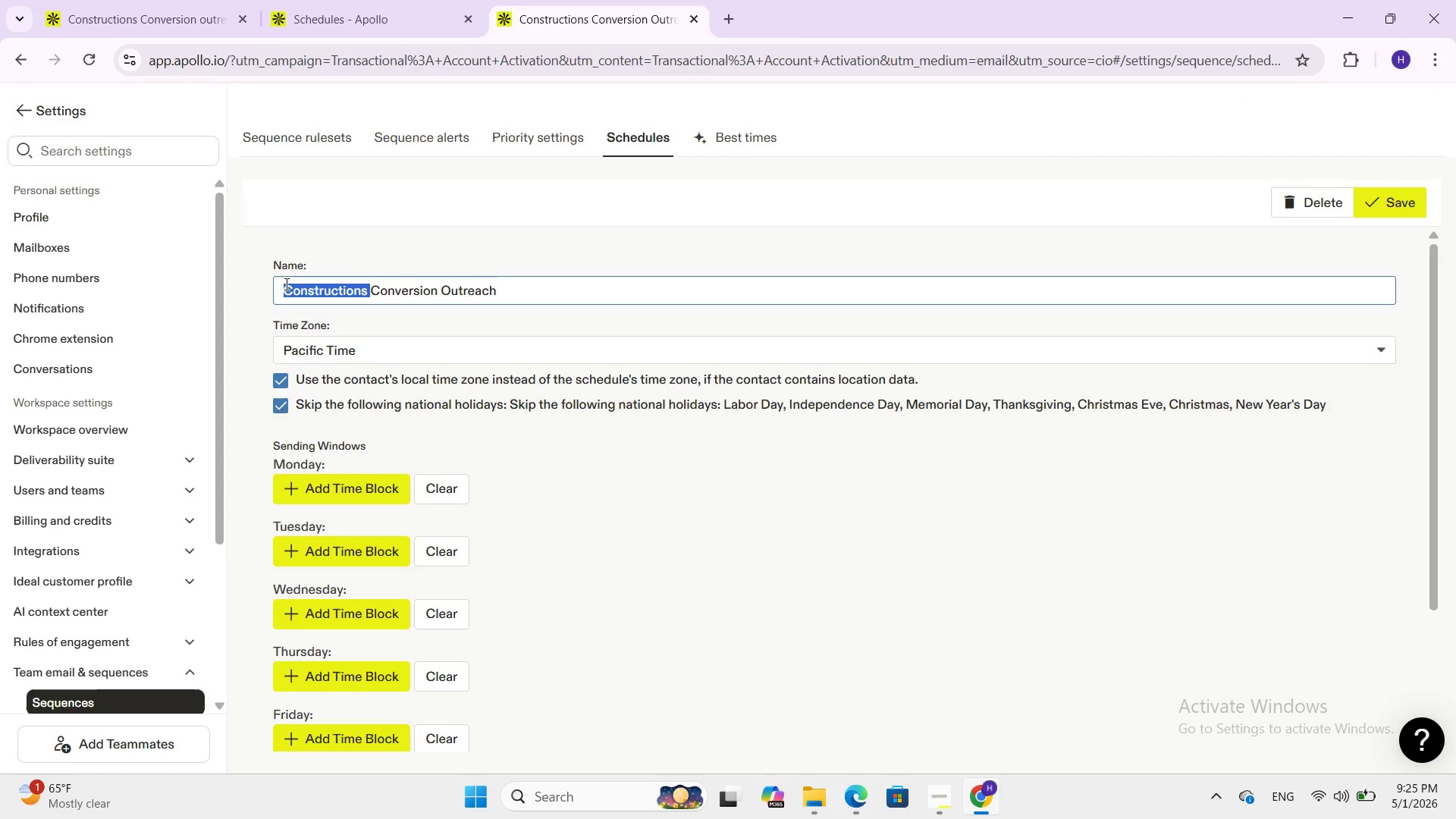 
left_click_drag(start_coordinate=[285, 284], to_coordinate=[415, 285])
 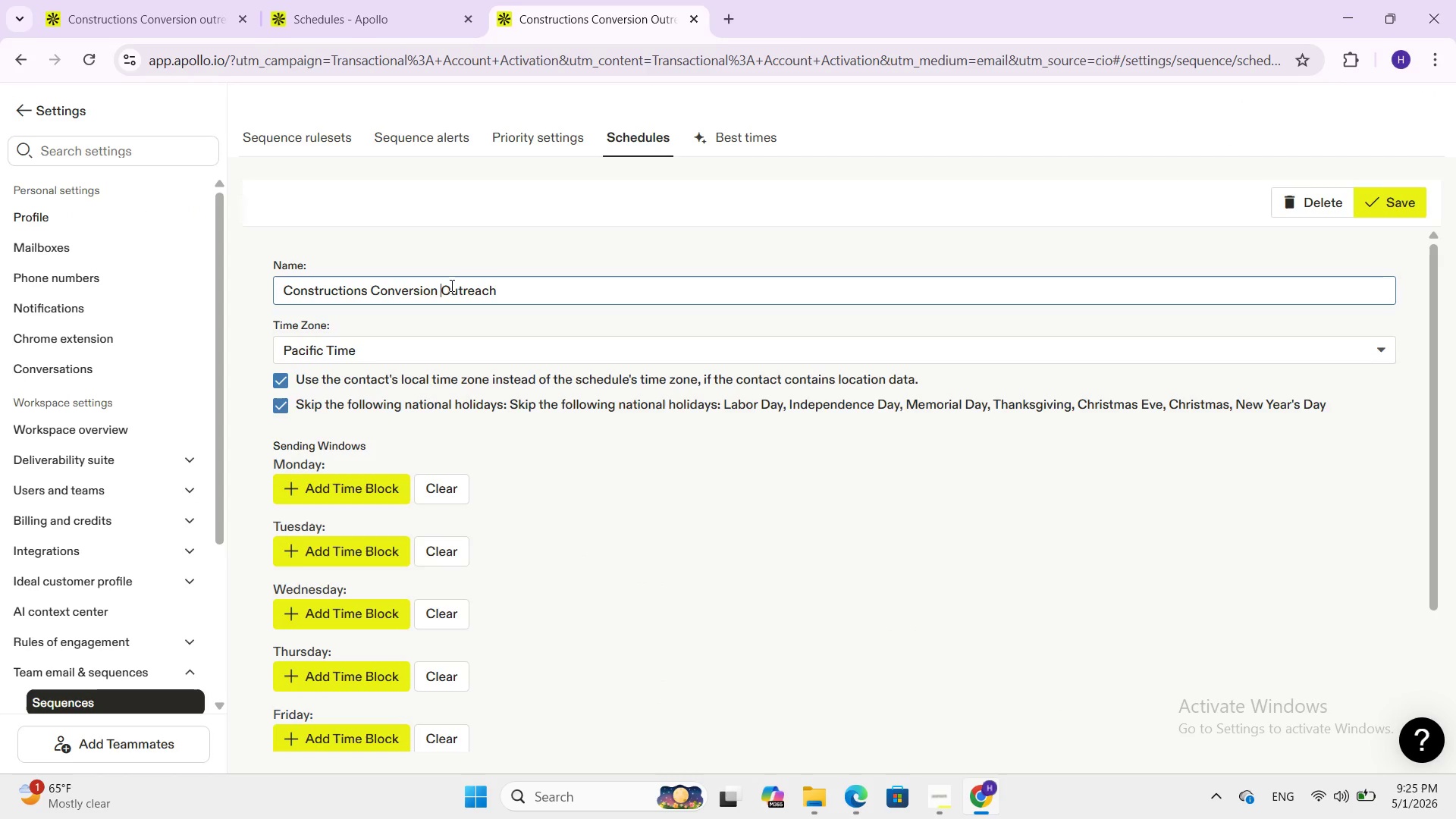 
double_click([455, 285])
 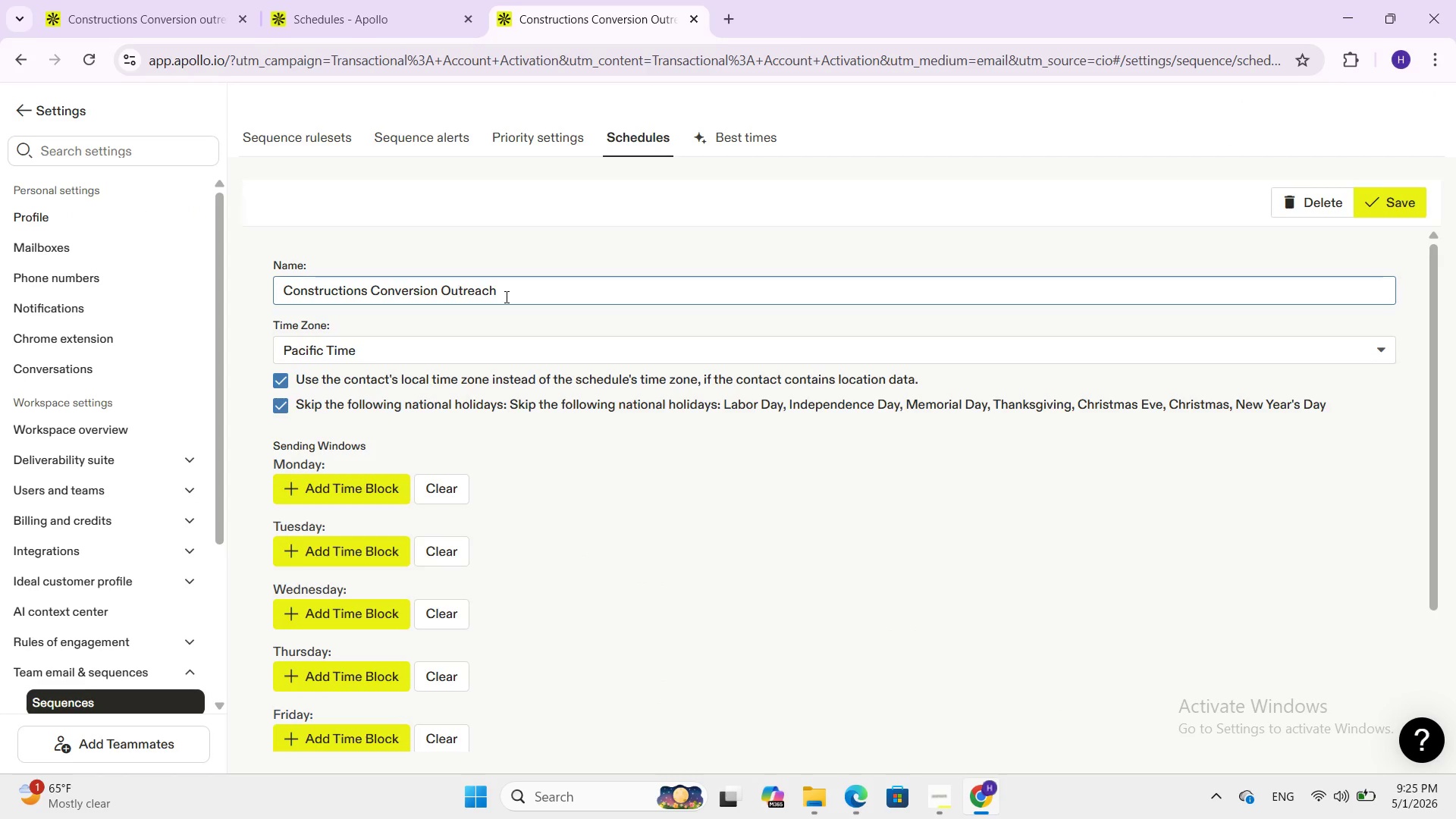 
left_click_drag(start_coordinate=[505, 297], to_coordinate=[506, 318])
 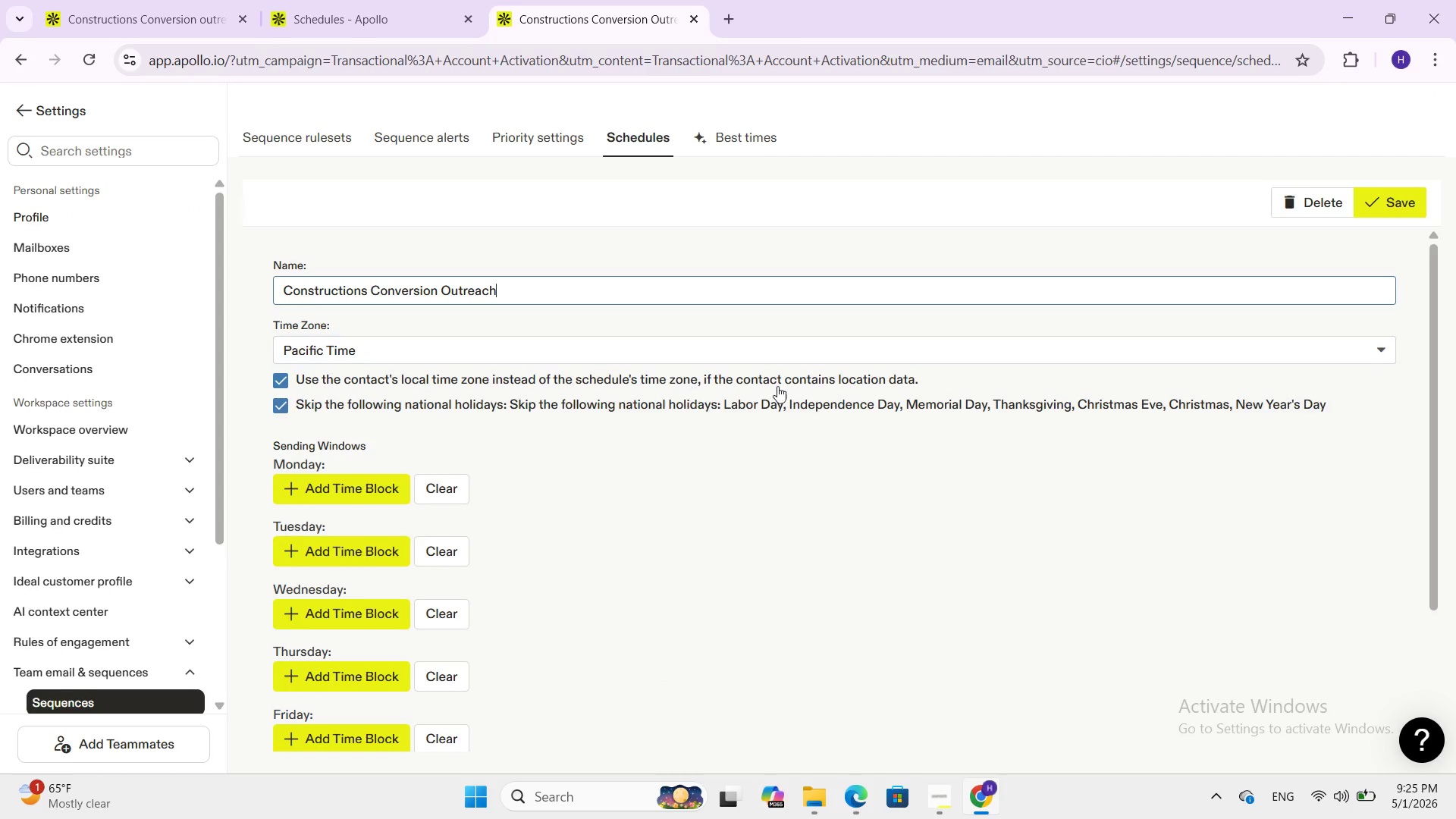 
scroll: coordinate [777, 385], scroll_direction: down, amount: 10.0
 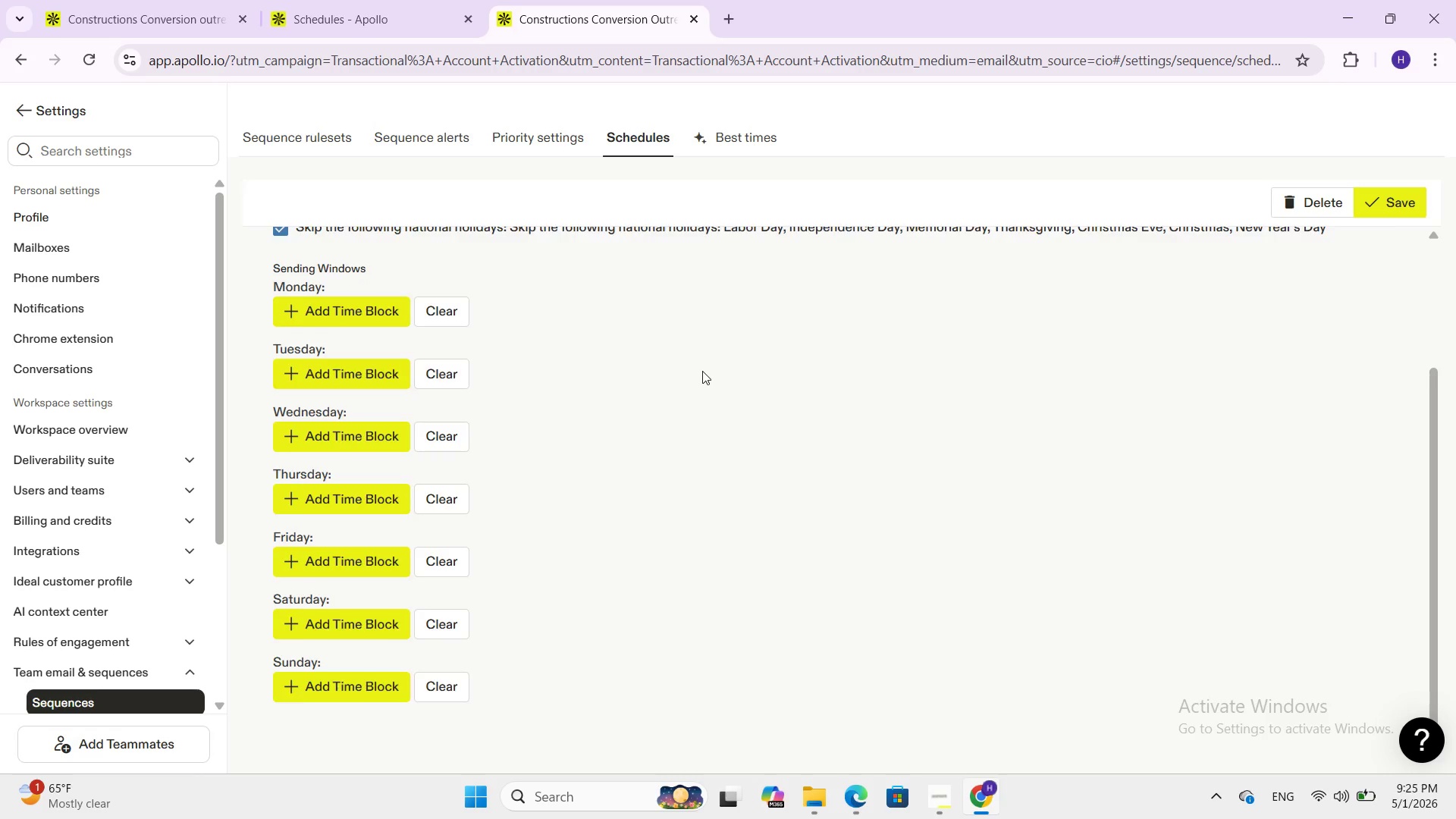 
scroll: coordinate [702, 371], scroll_direction: up, amount: 3.0
 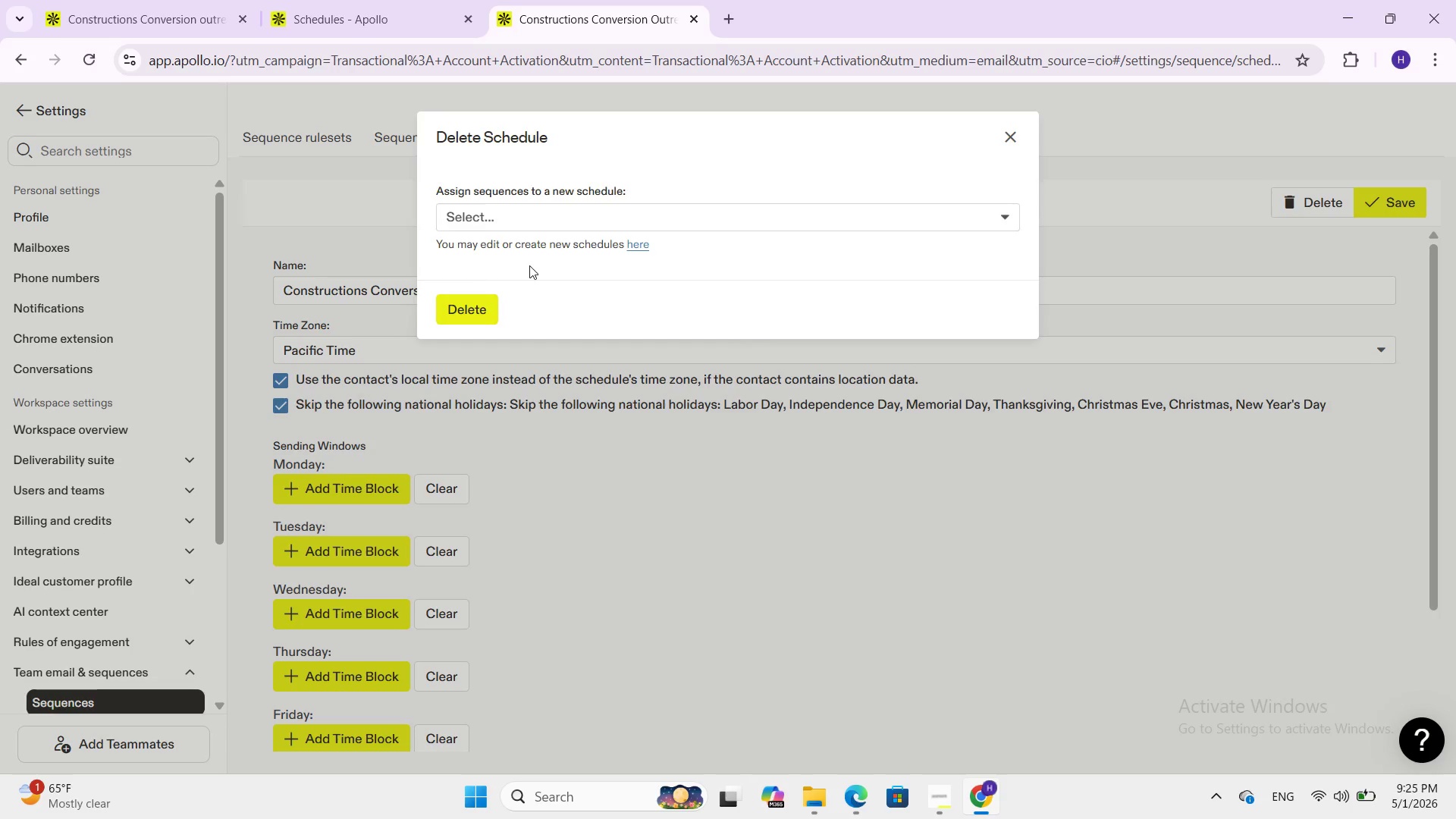 
left_click([513, 224])
 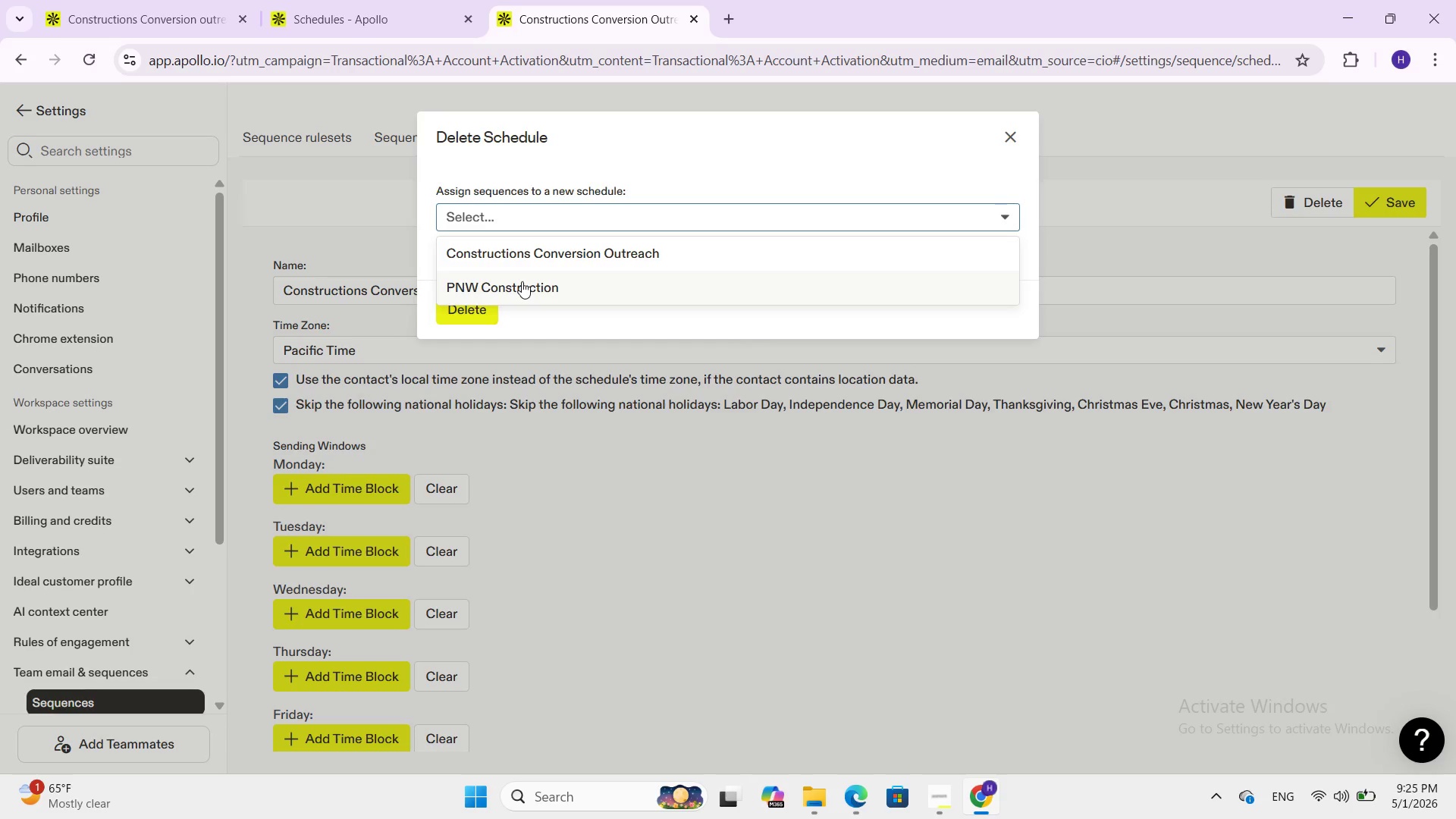 
left_click([522, 281])
 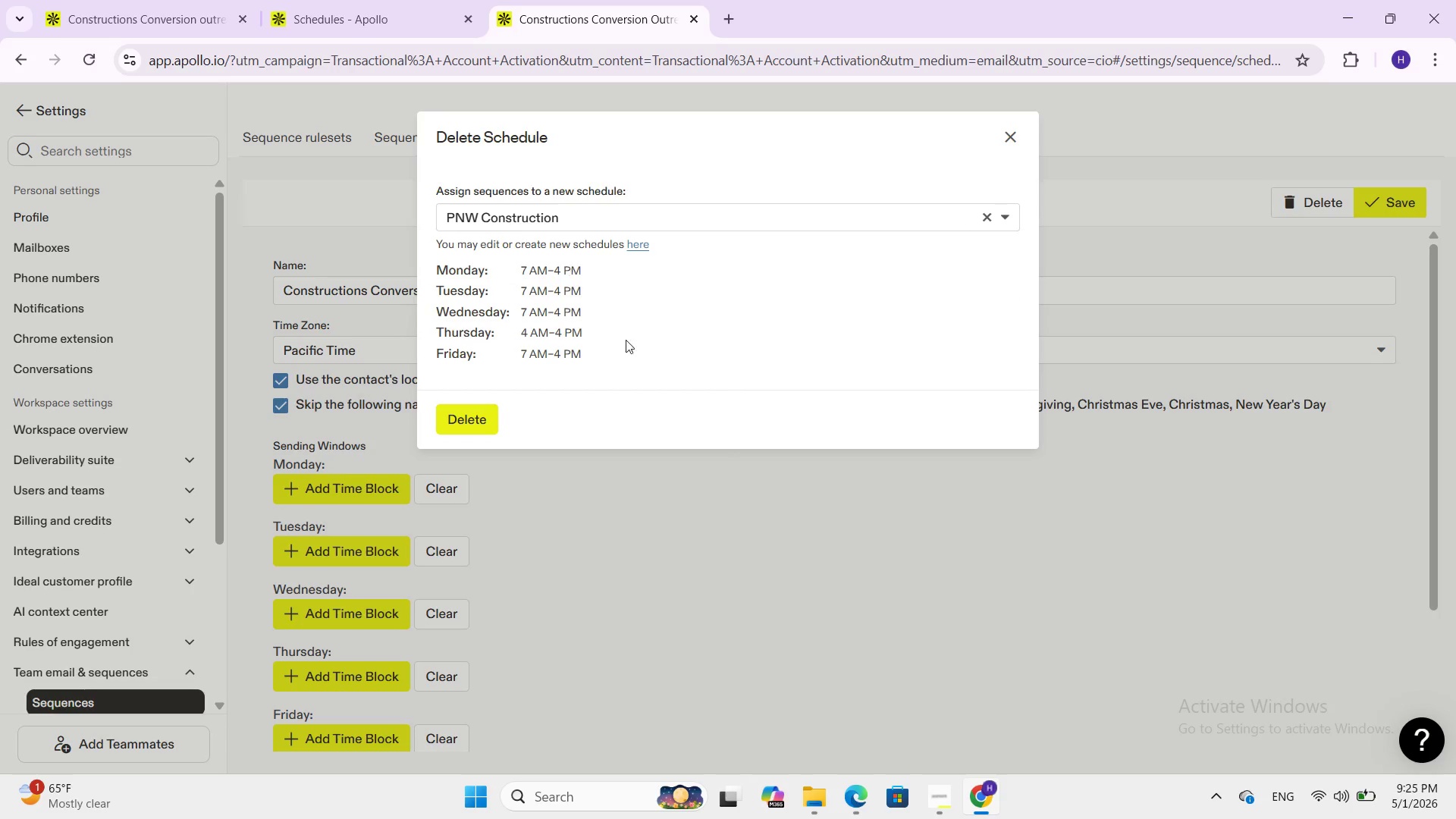 
left_click([459, 427])
 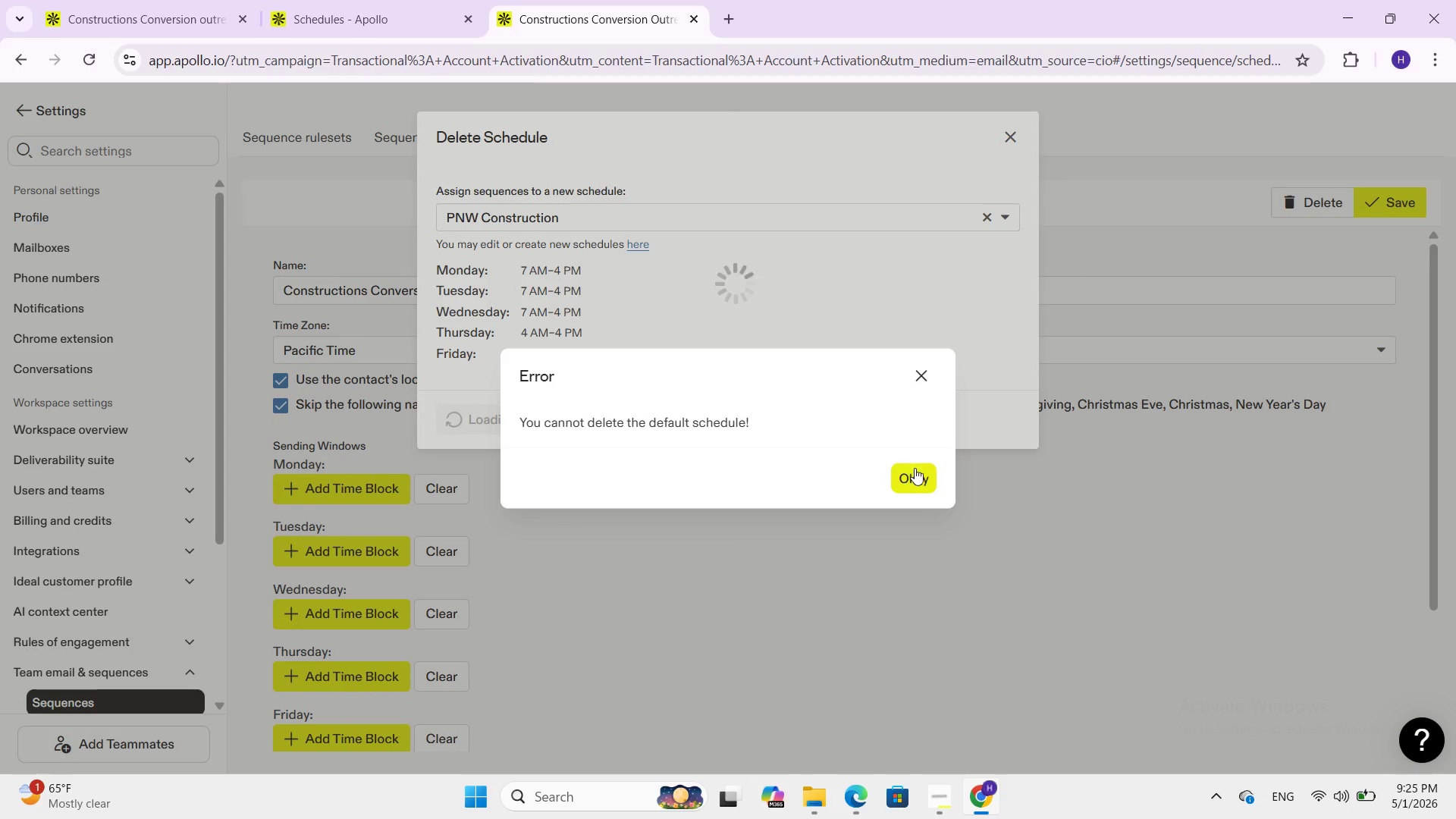 
left_click([927, 475])
 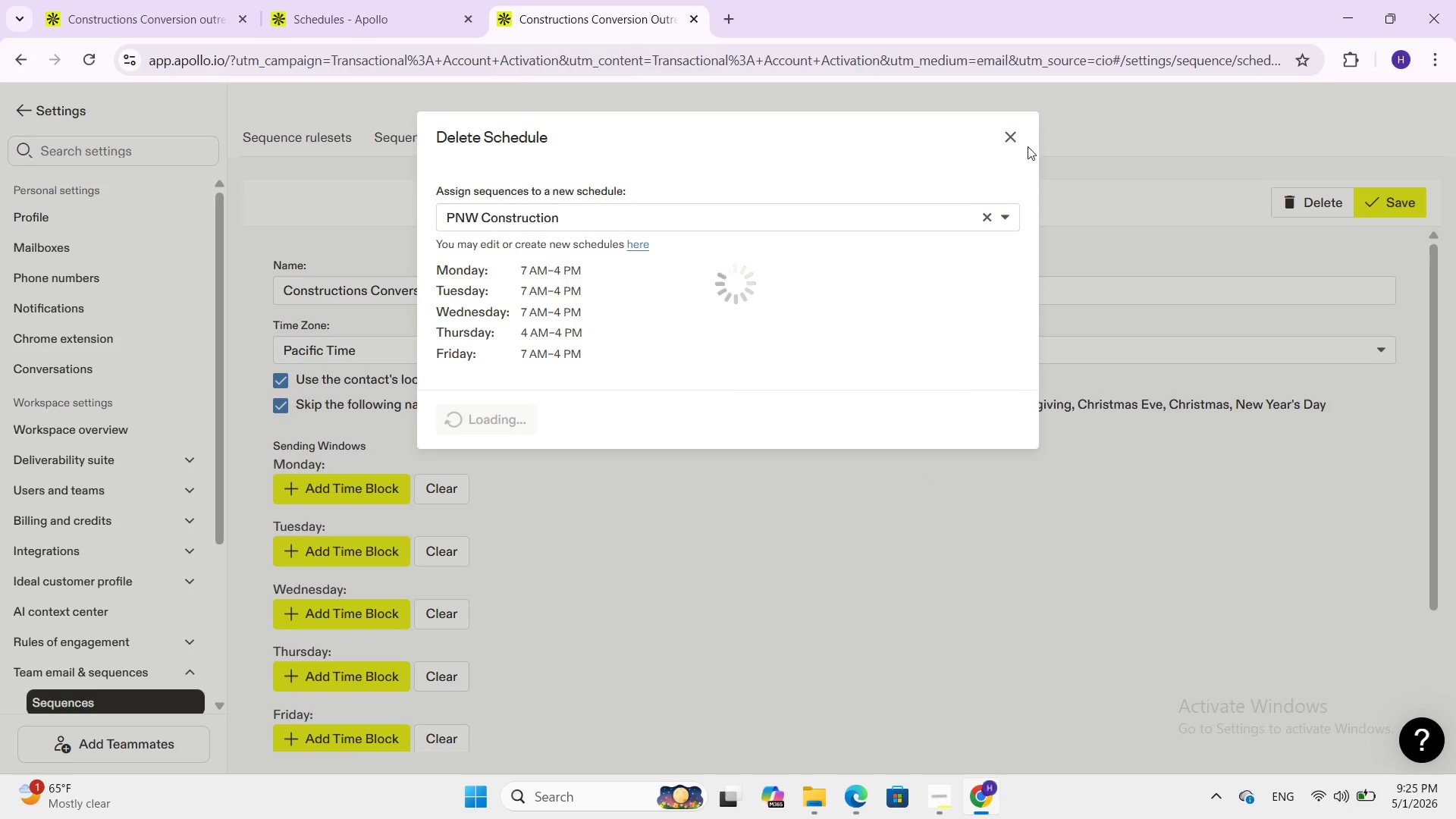 
left_click([1006, 138])
 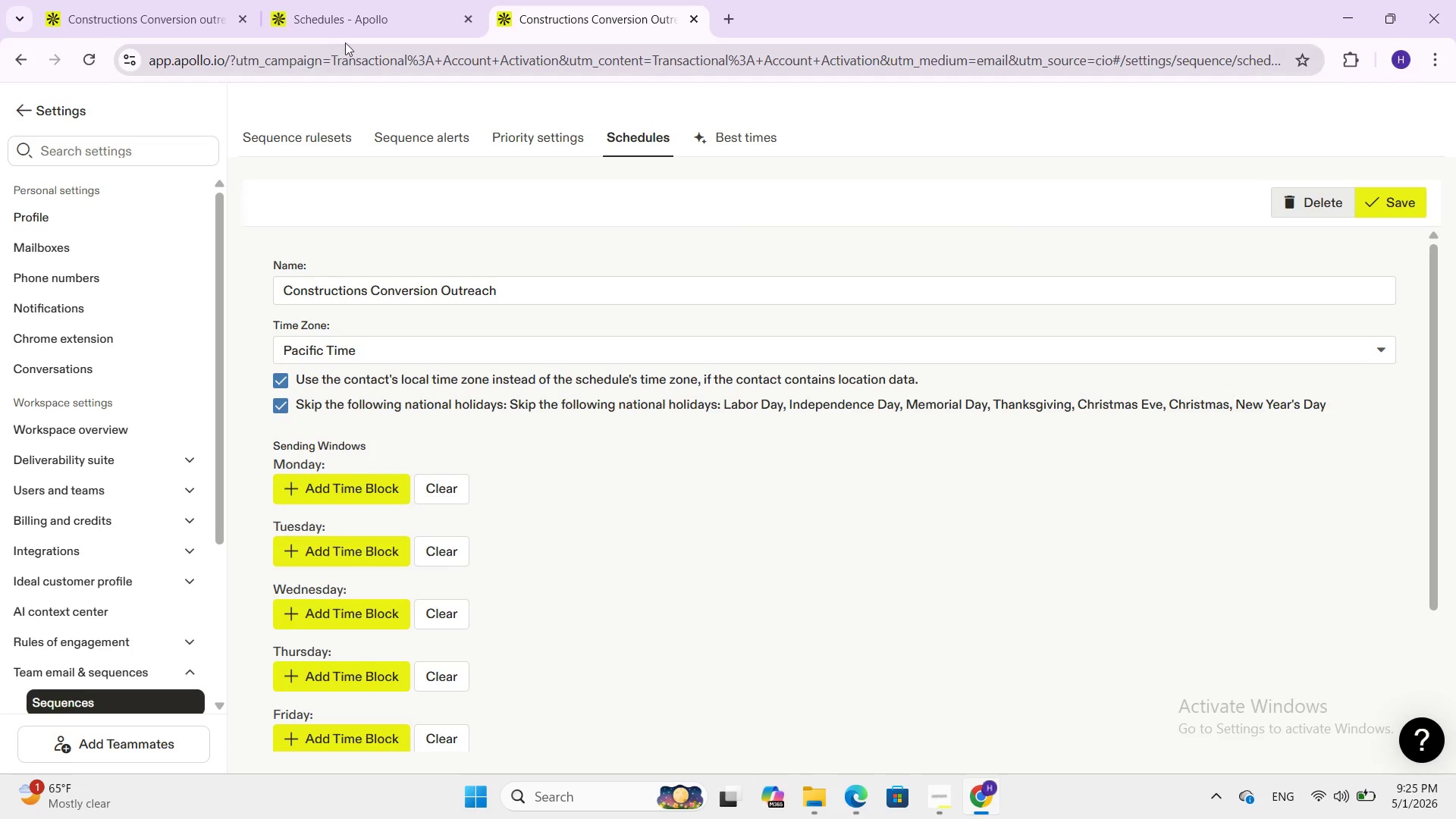 
left_click([353, 0])
 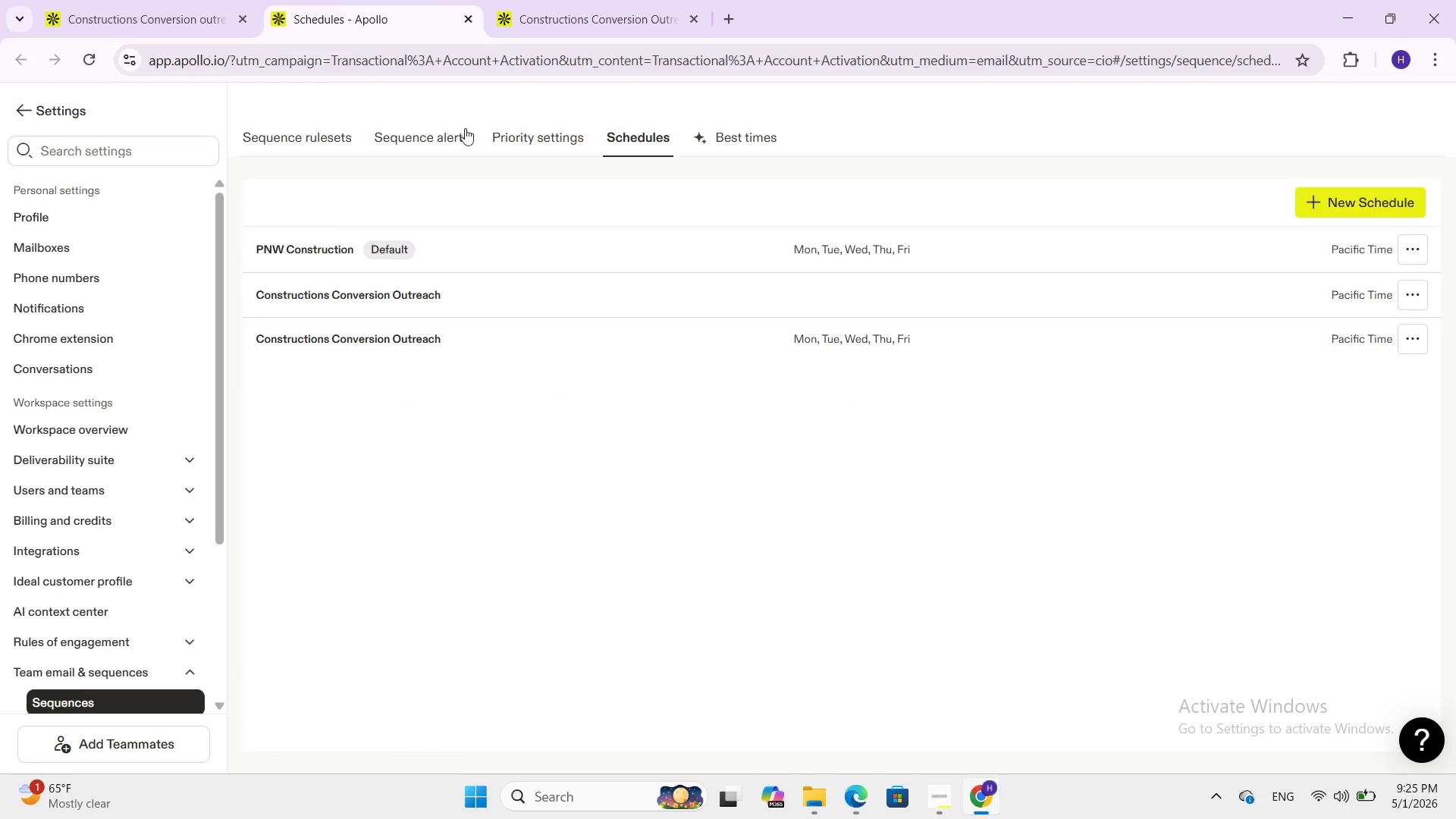 
scroll: coordinate [504, 252], scroll_direction: down, amount: 2.0
 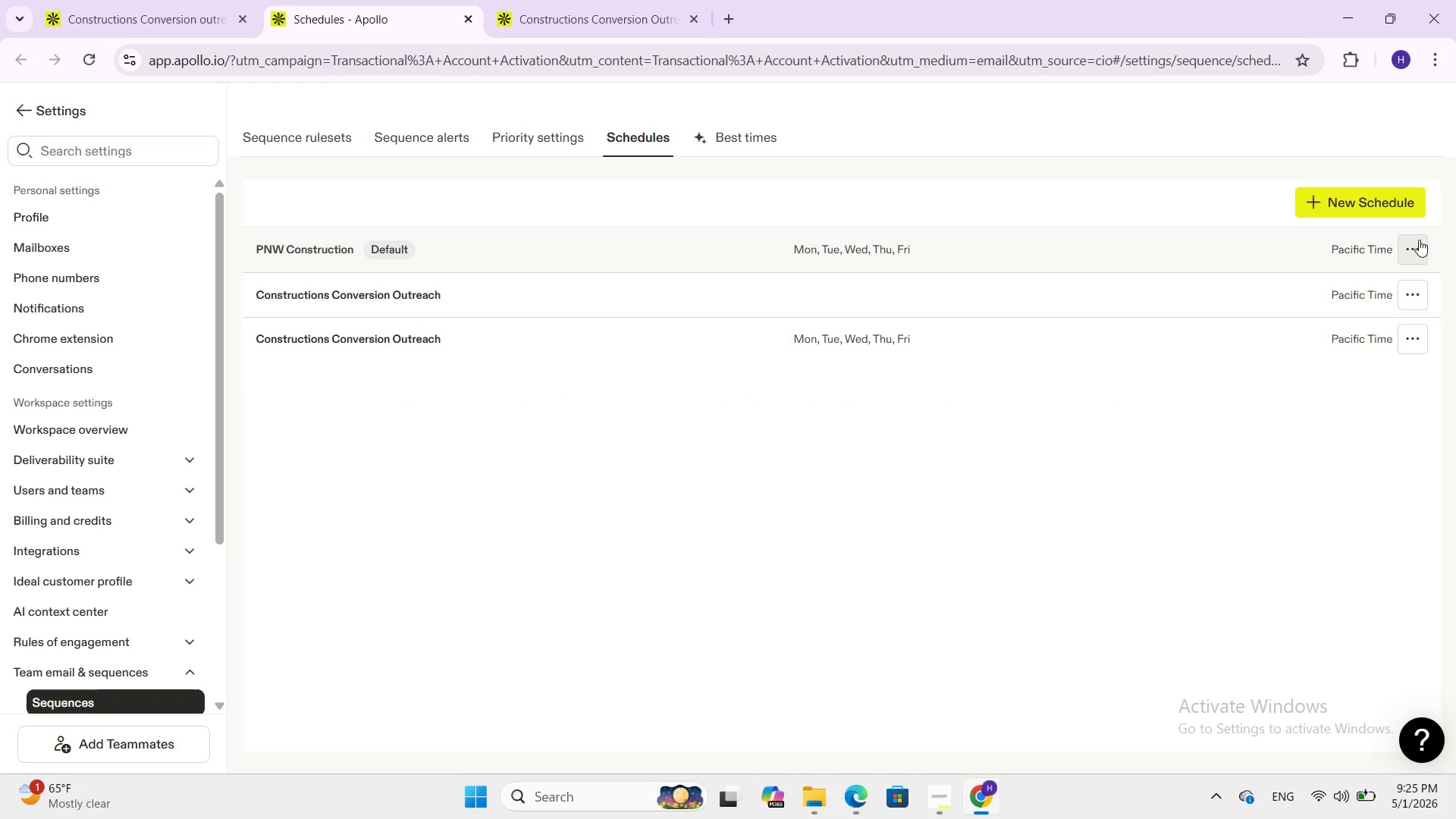 
left_click([1420, 237])
 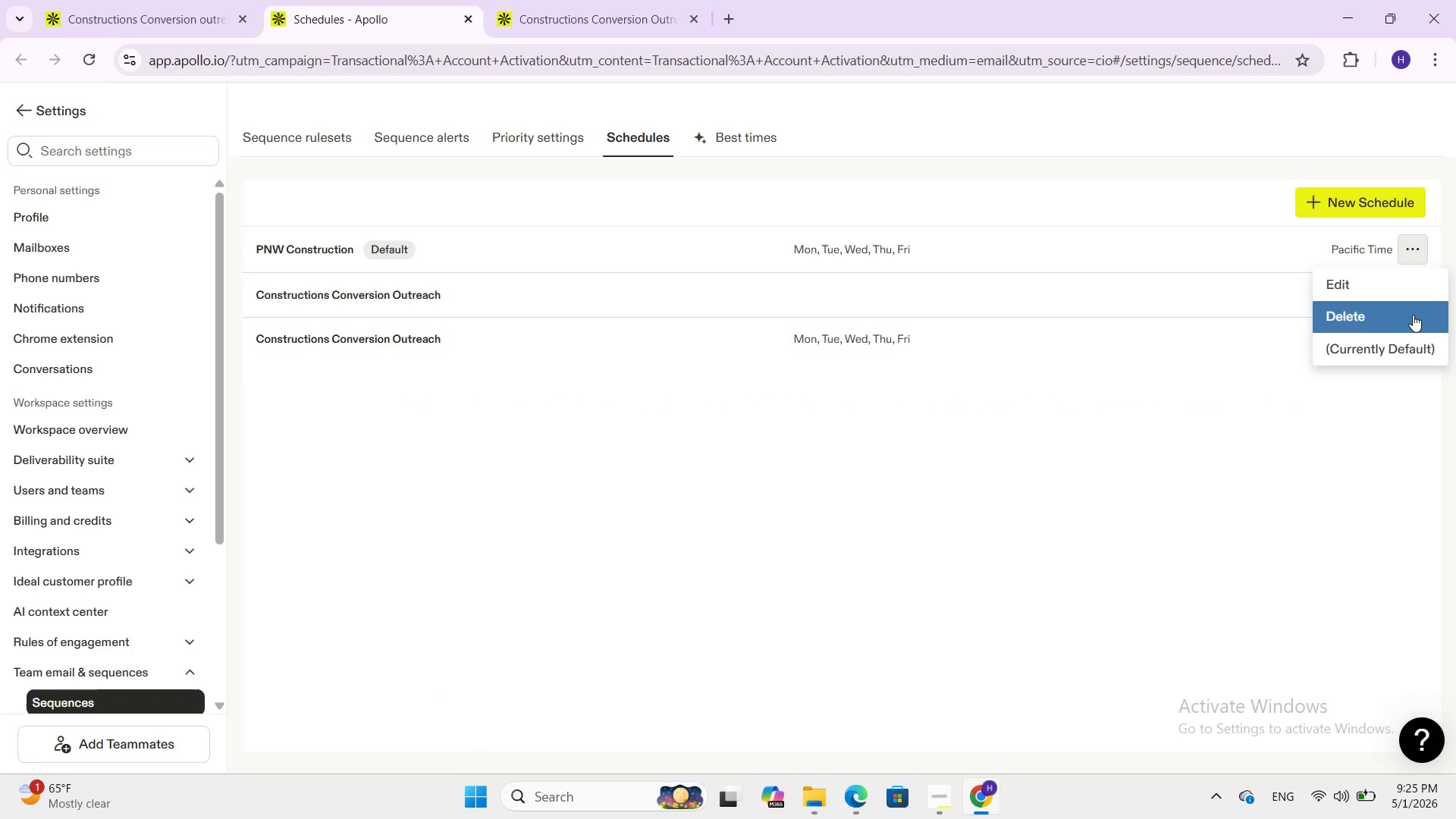 
left_click([1413, 315])
 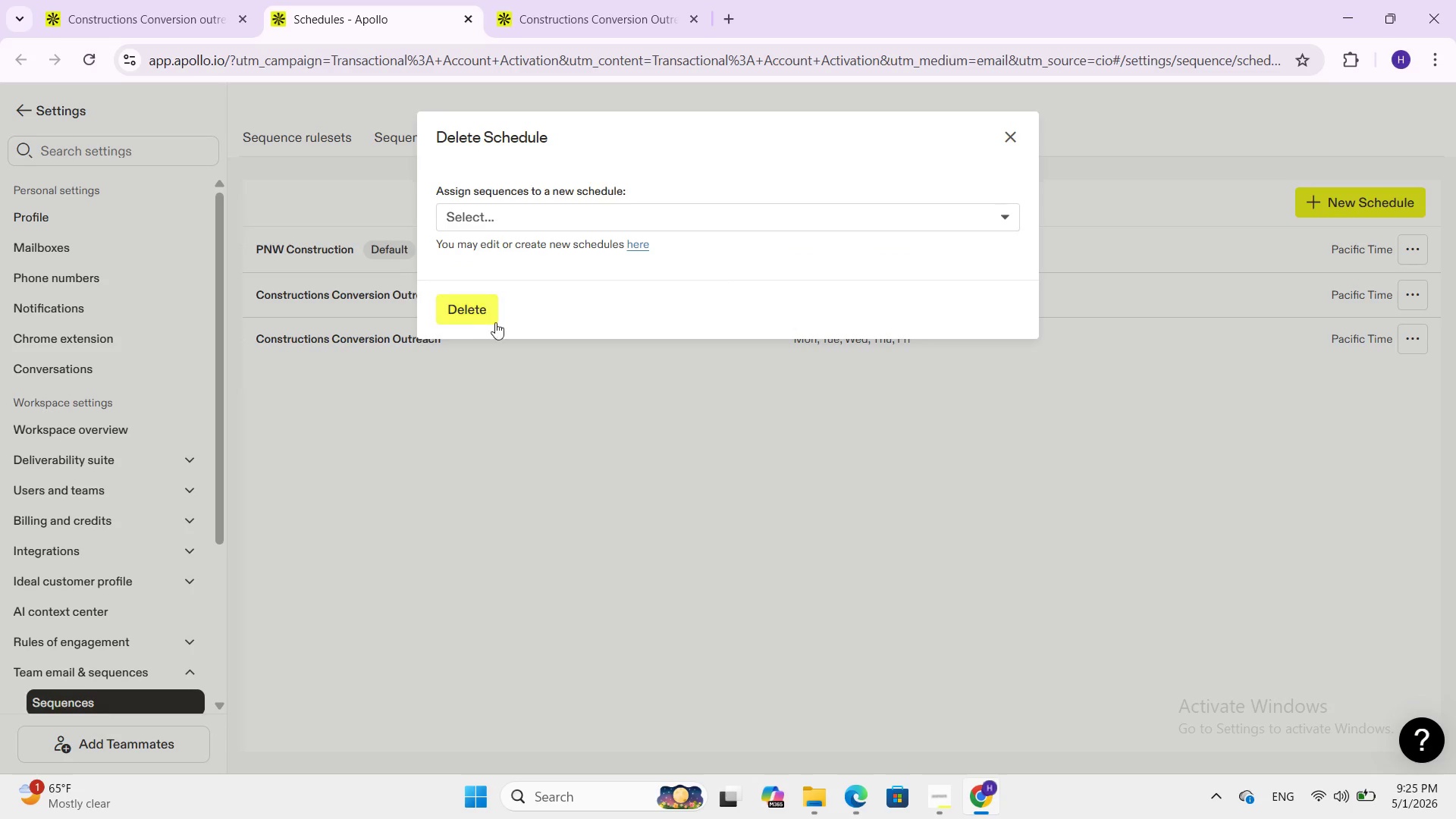 
left_click([491, 304])
 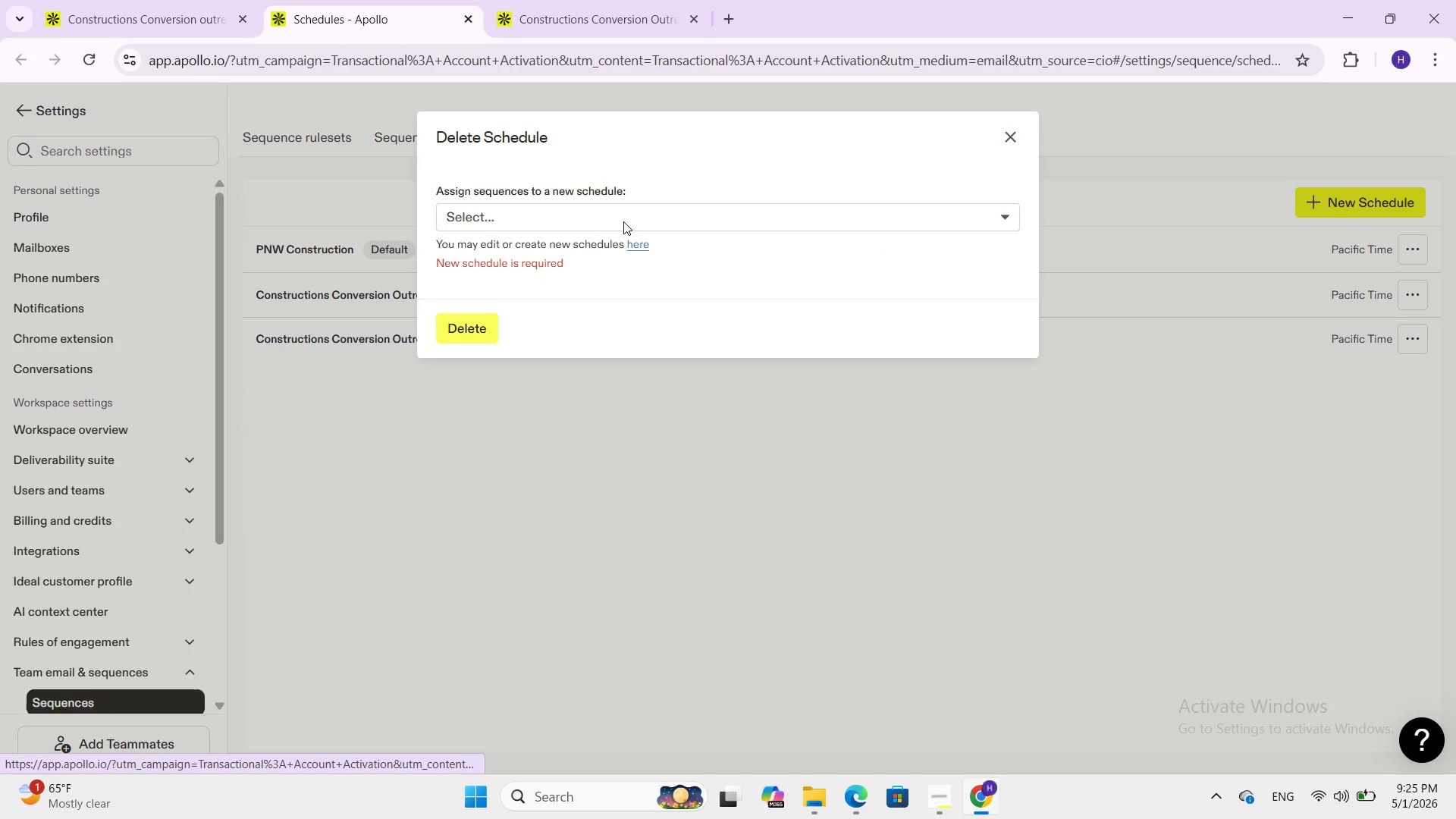 
double_click([584, 212])
 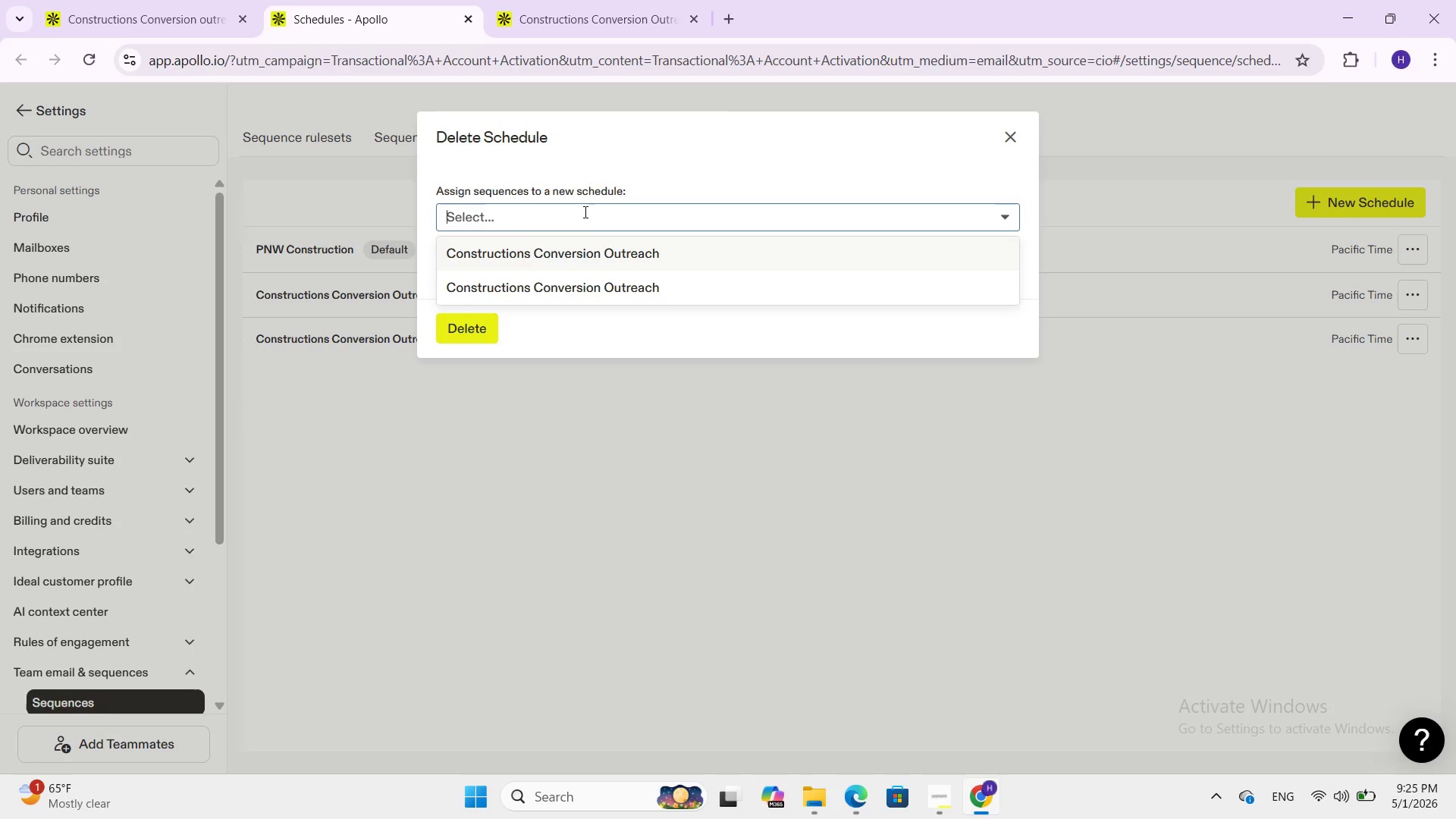 
triple_click([584, 212])
 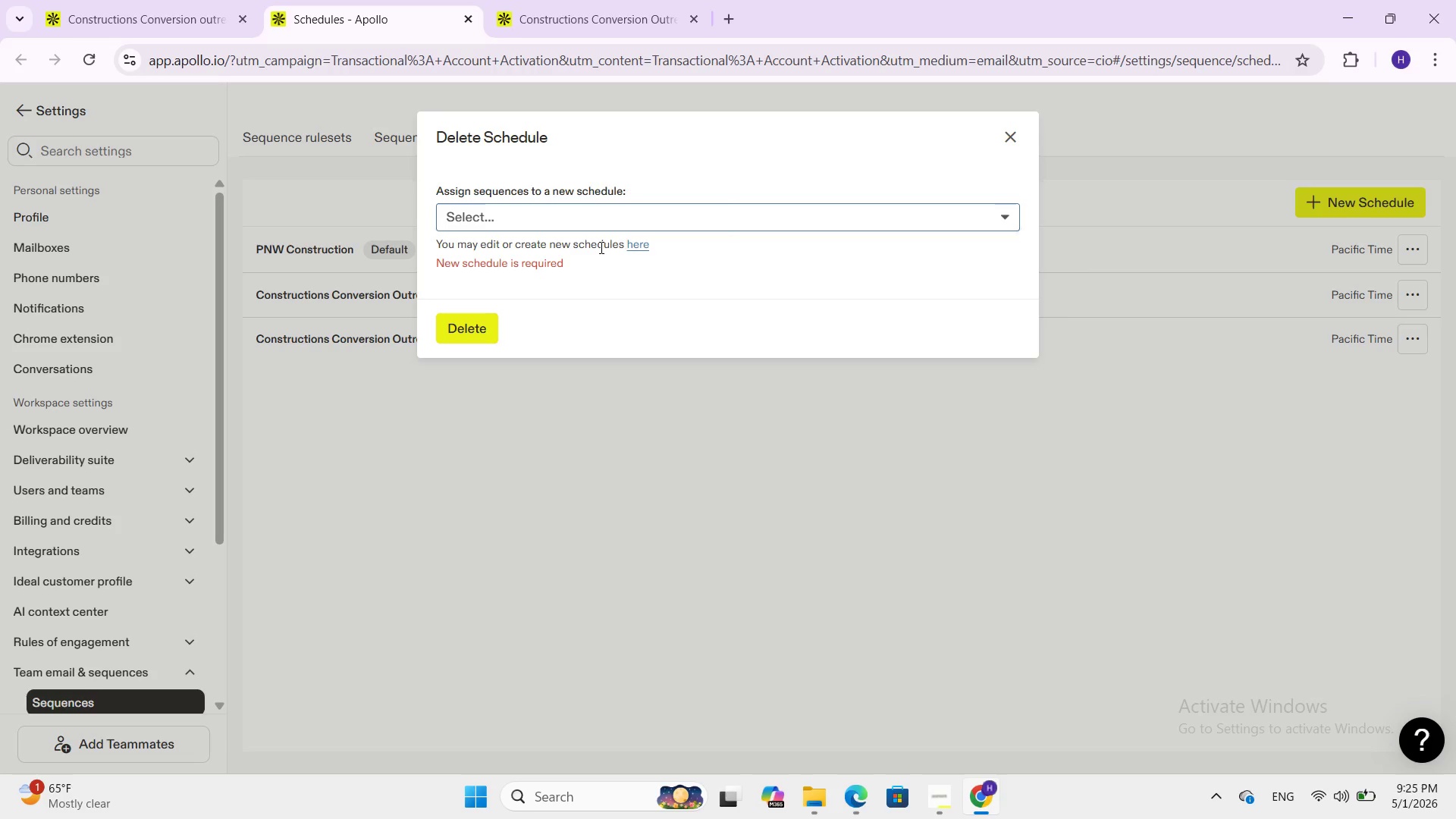 
left_click_drag(start_coordinate=[584, 212], to_coordinate=[595, 235])
 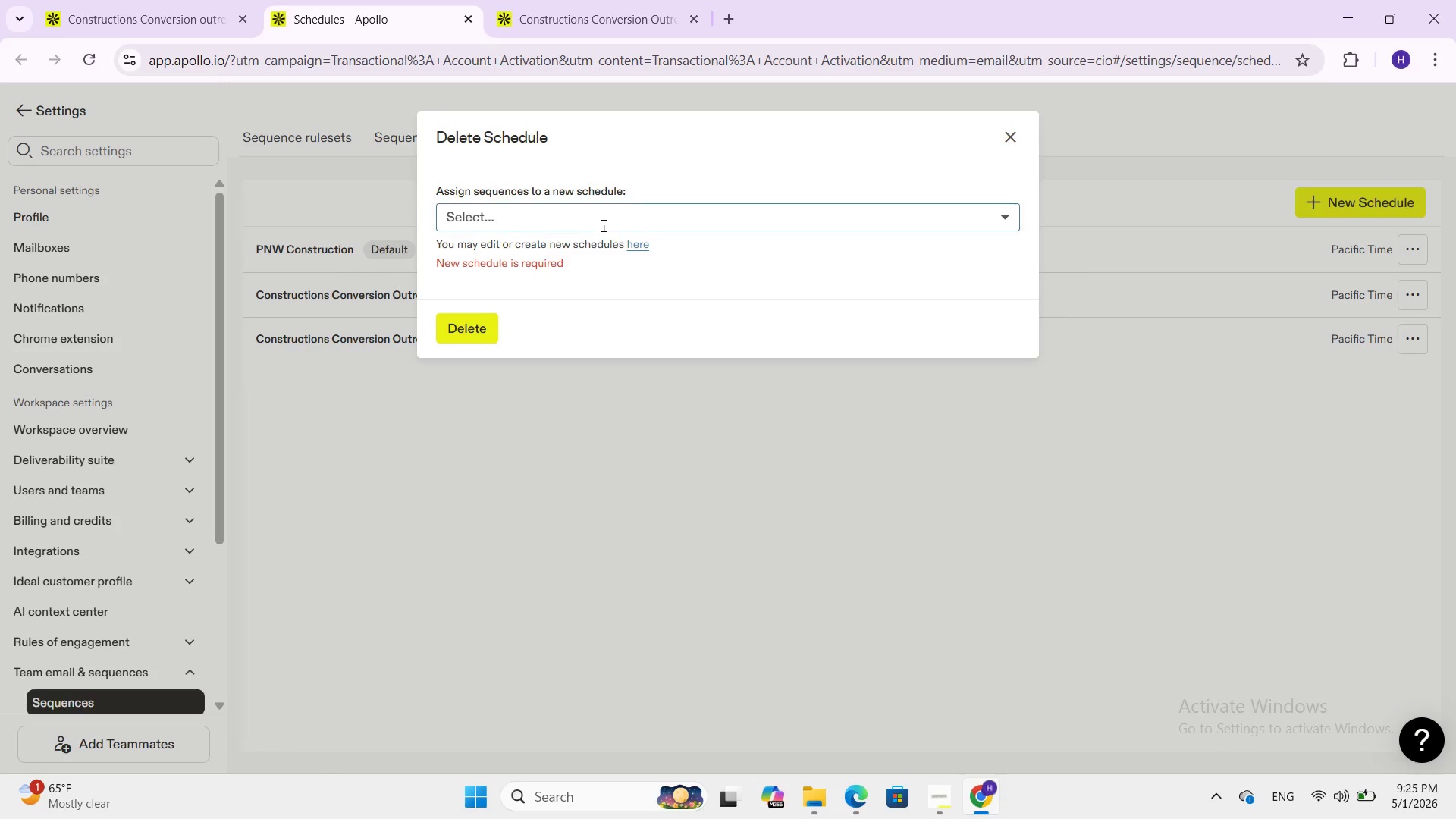 
left_click_drag(start_coordinate=[604, 219], to_coordinate=[601, 251])
 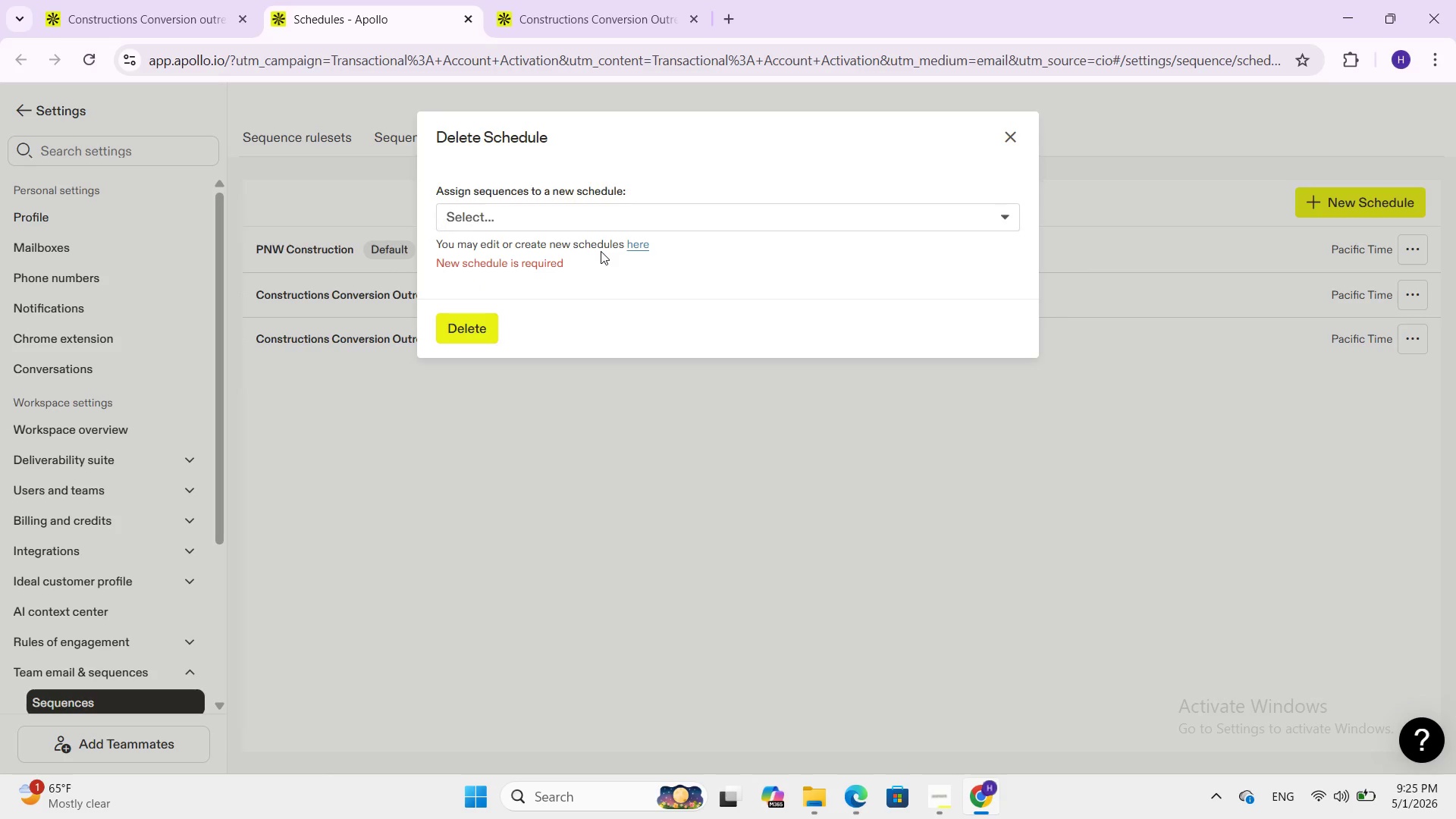 
left_click([601, 251])
 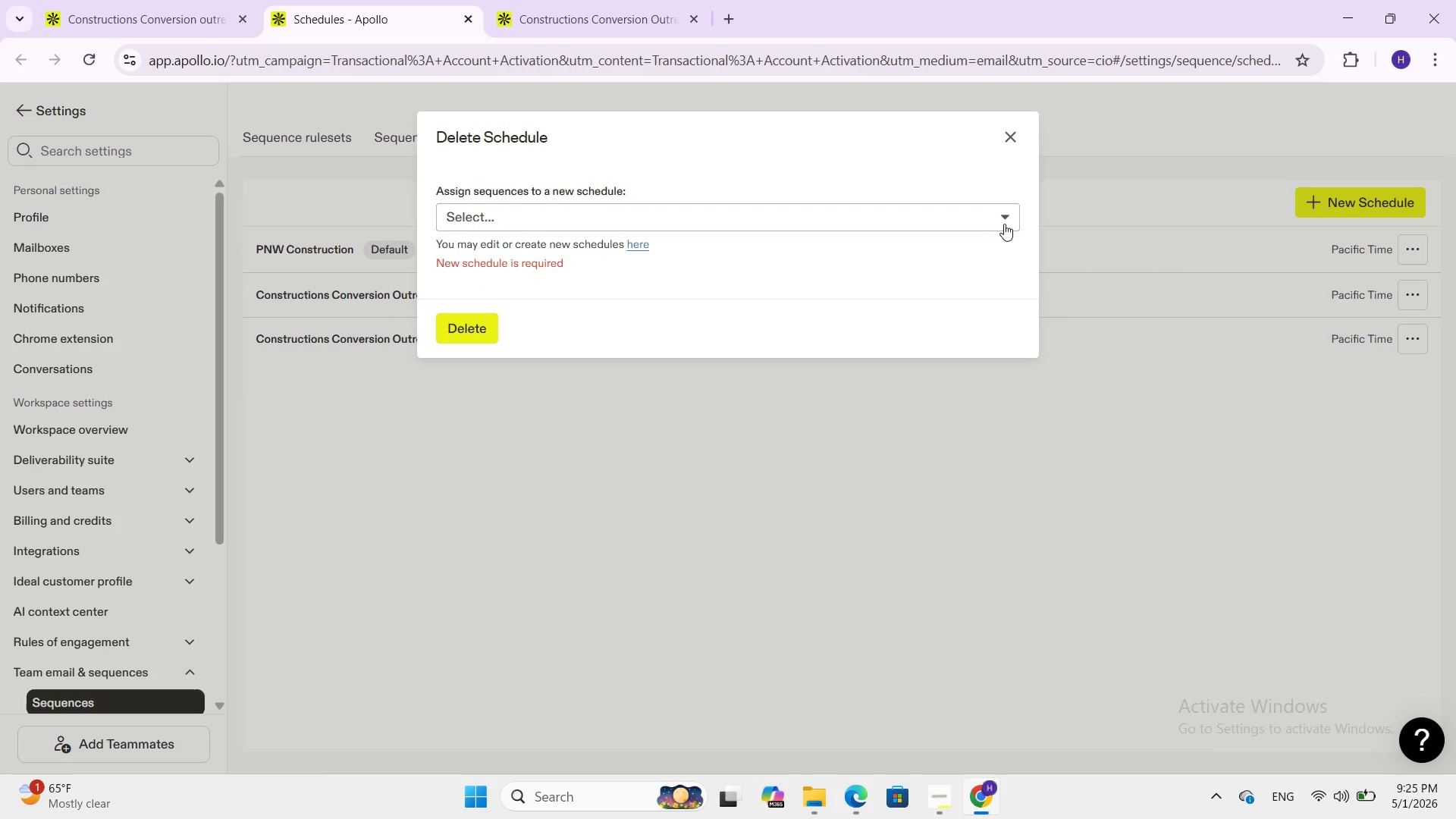 
left_click([1006, 221])
 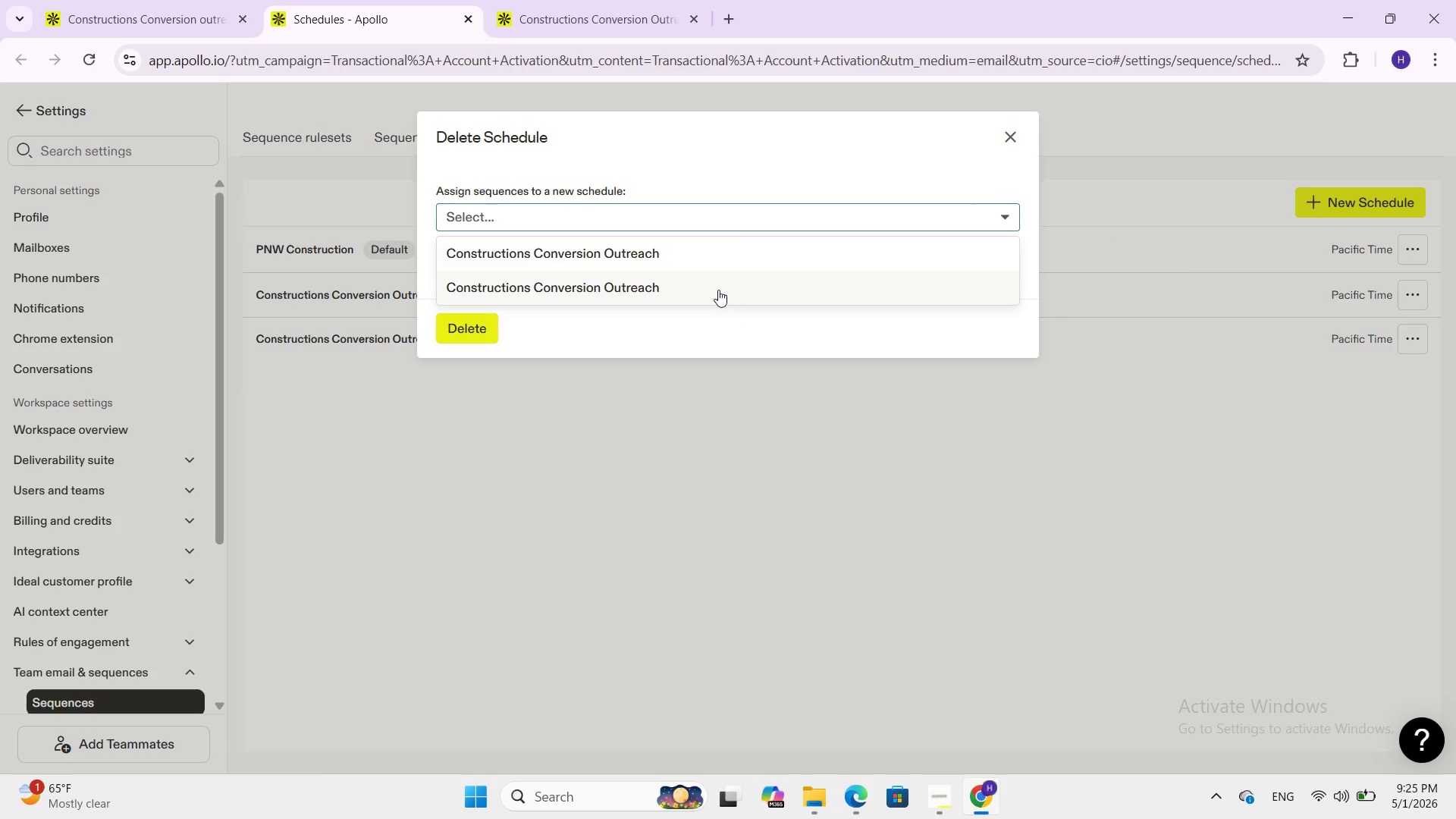 
left_click([709, 283])
 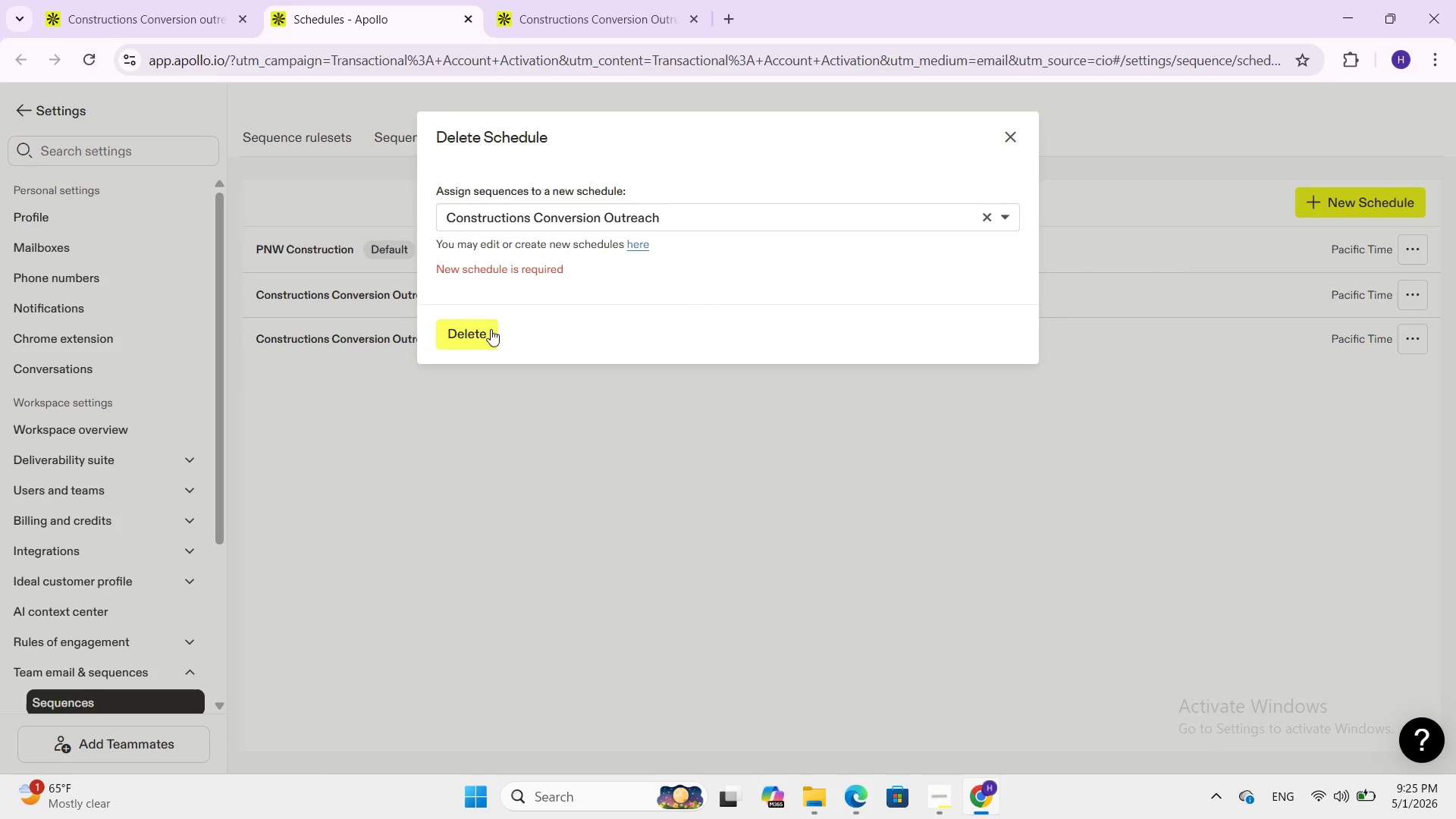 
left_click([483, 329])
 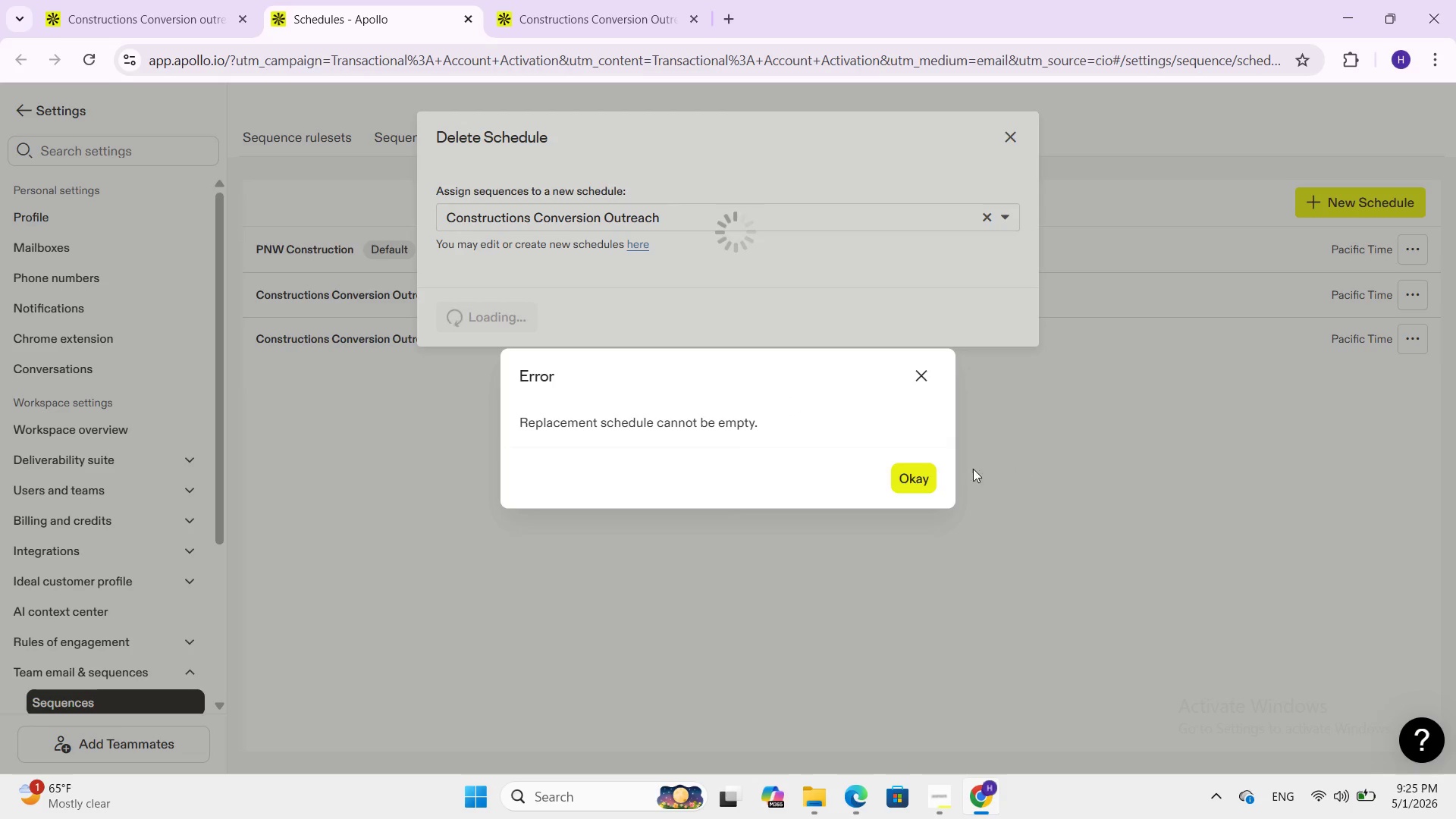 
left_click([902, 478])
 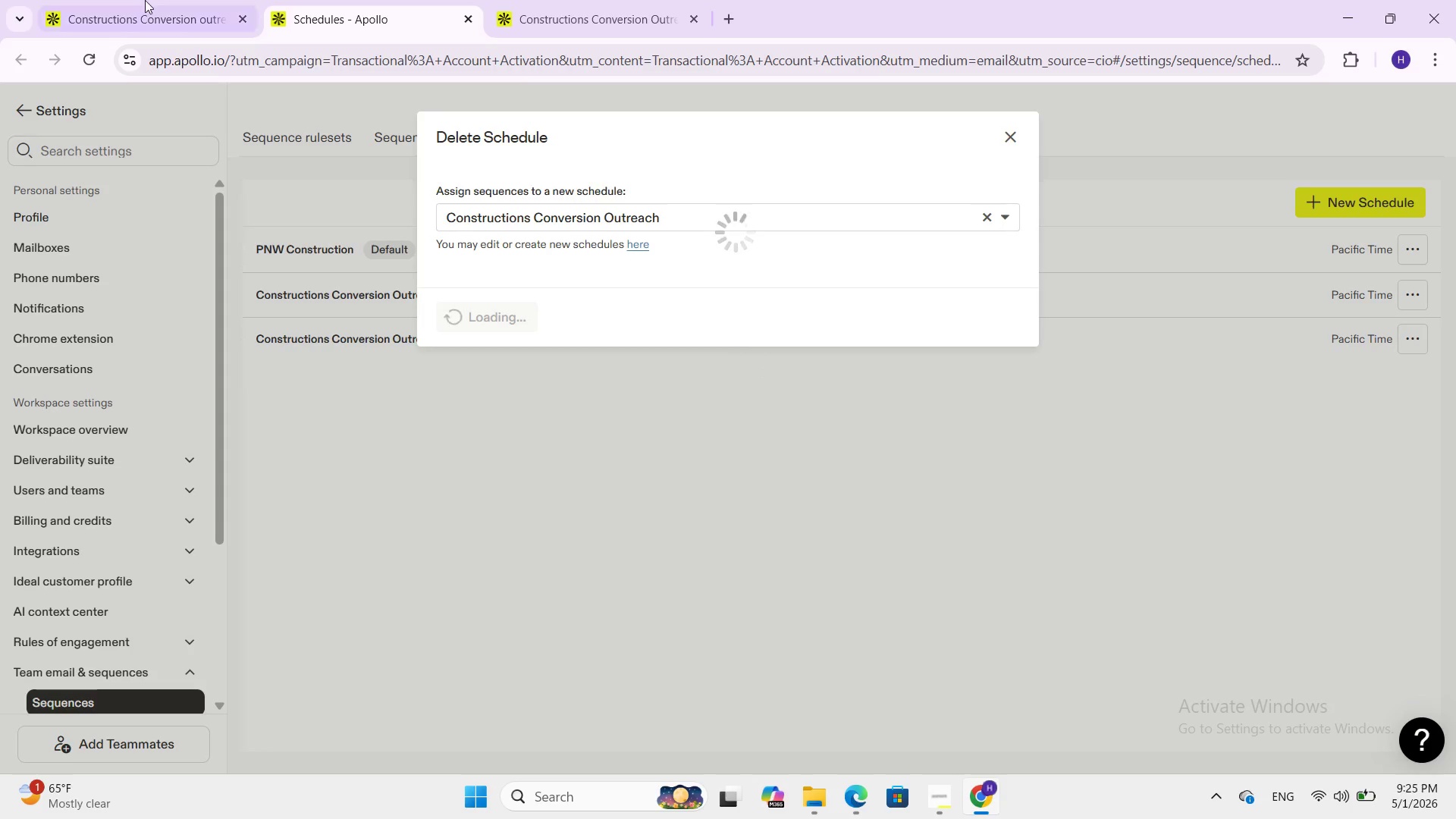 
left_click([146, 14])
 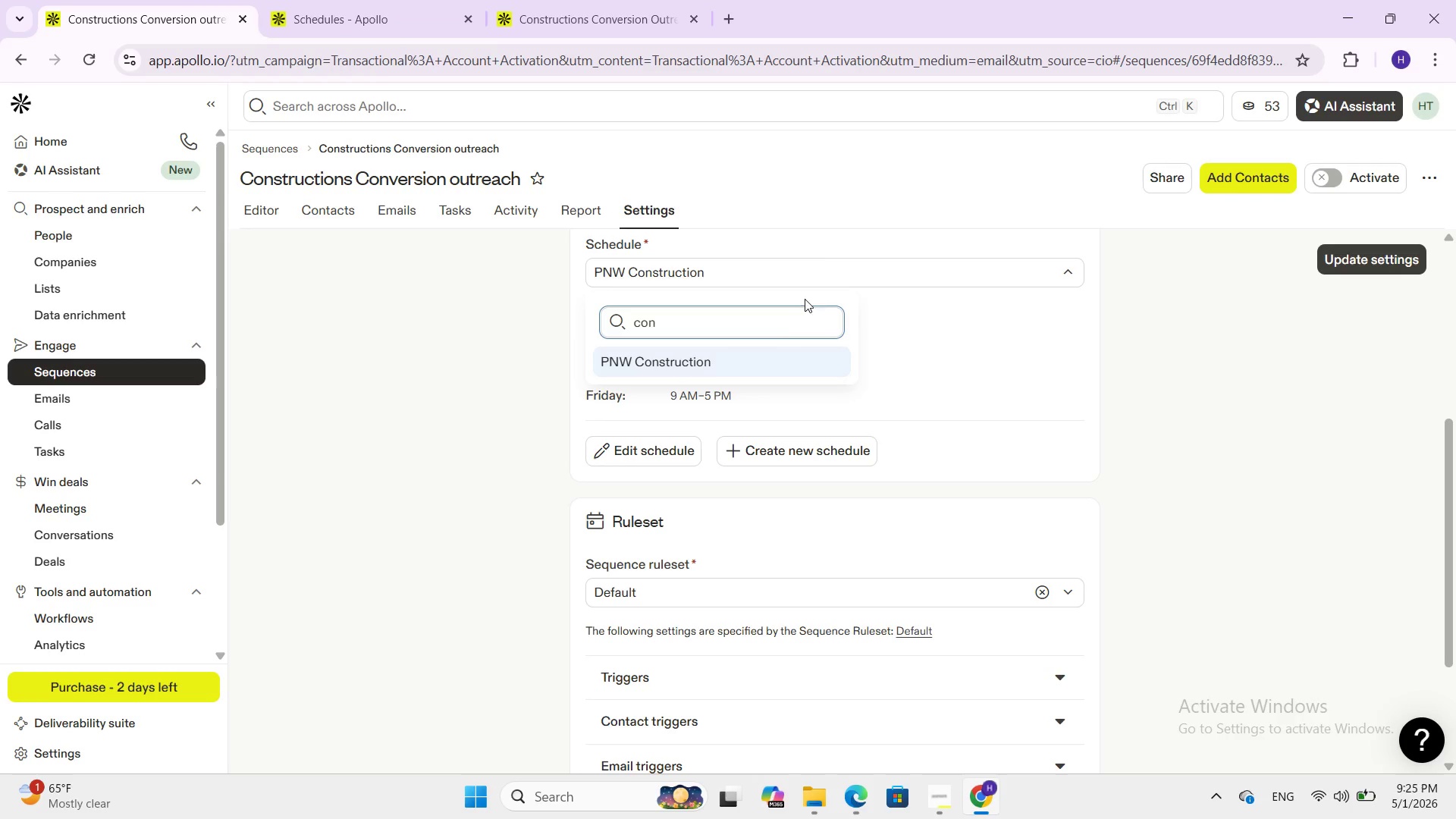 
left_click([786, 334])
 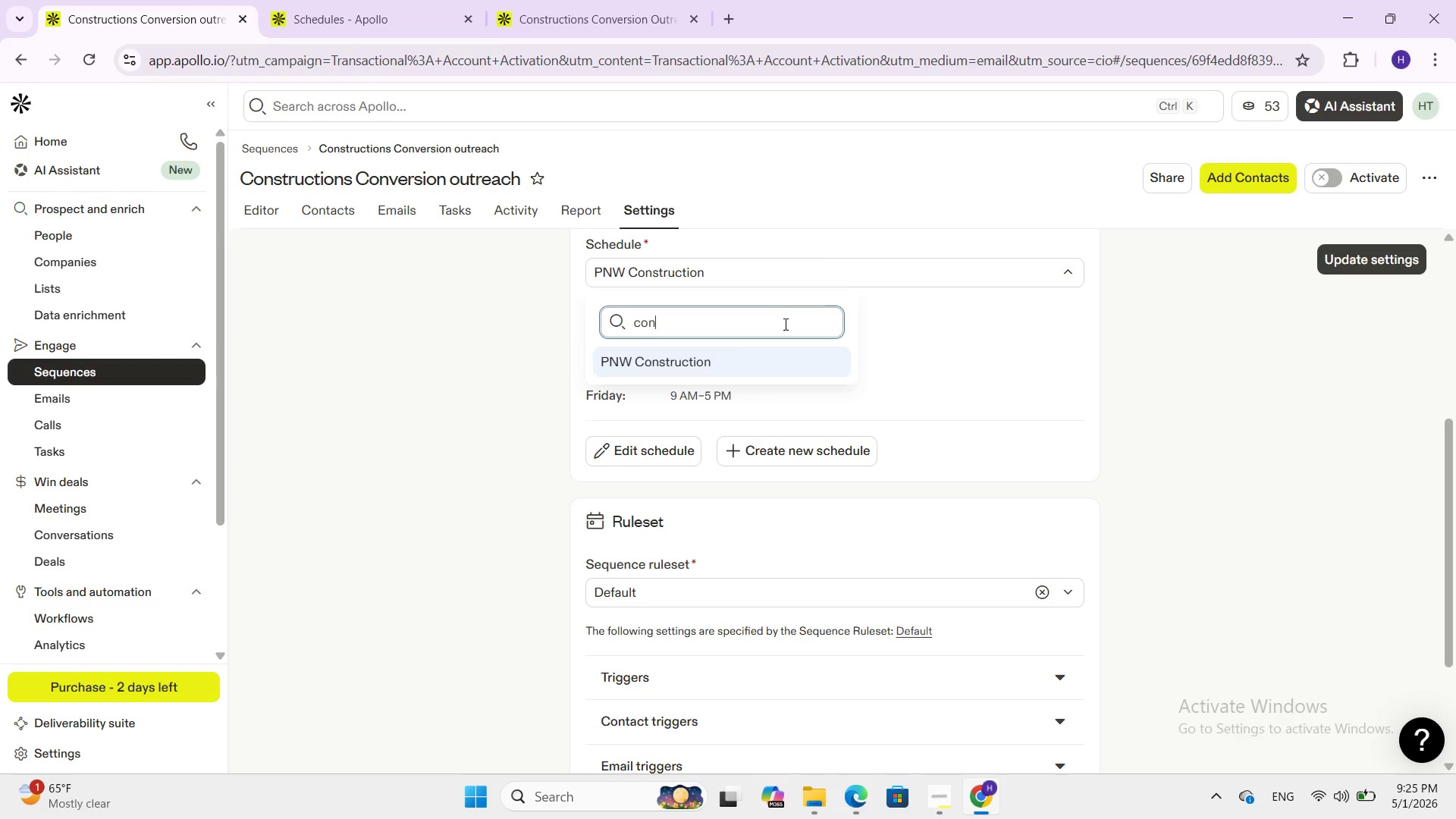 
left_click_drag(start_coordinate=[783, 324], to_coordinate=[706, 350])
 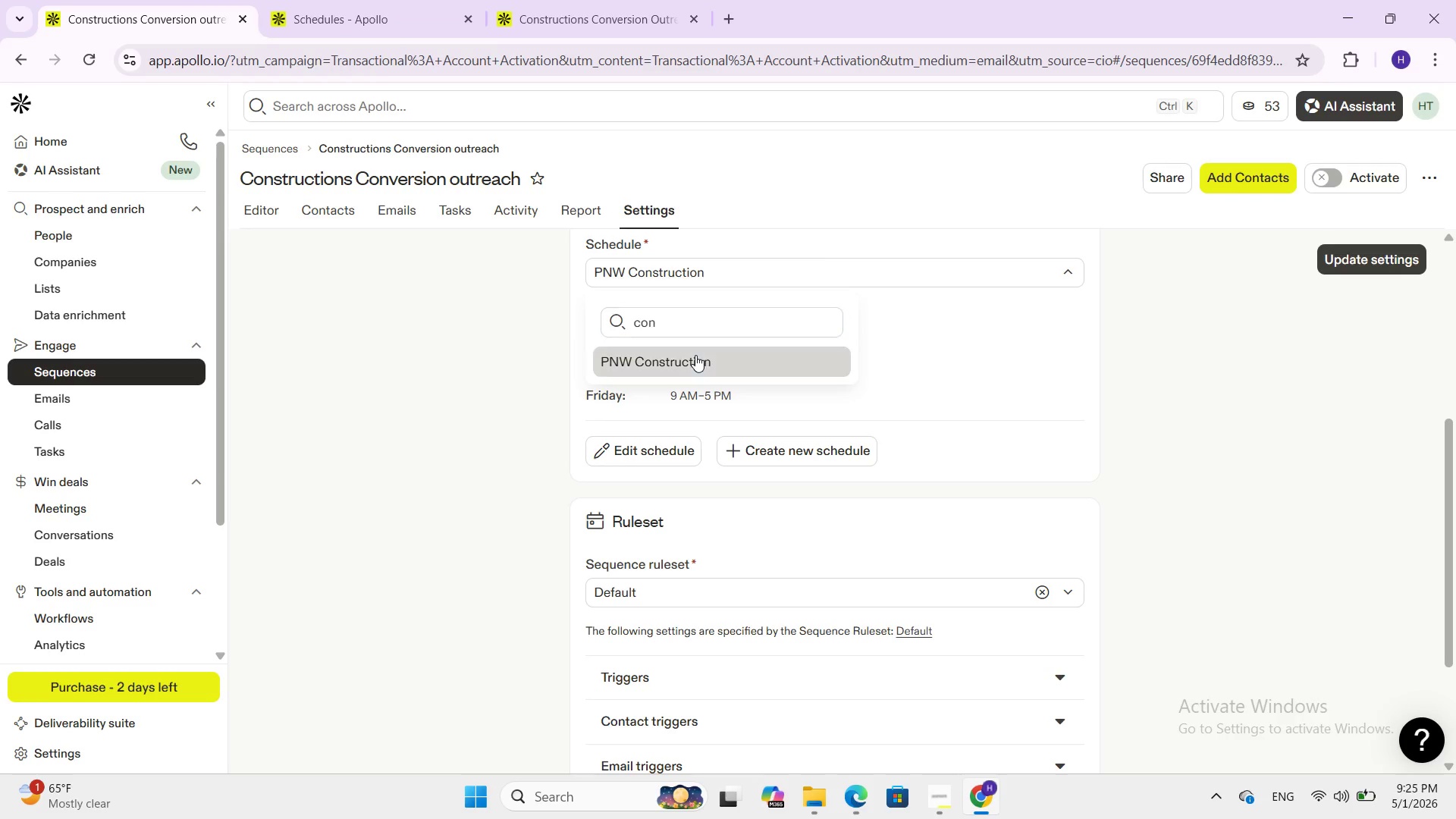 
left_click([695, 355])
 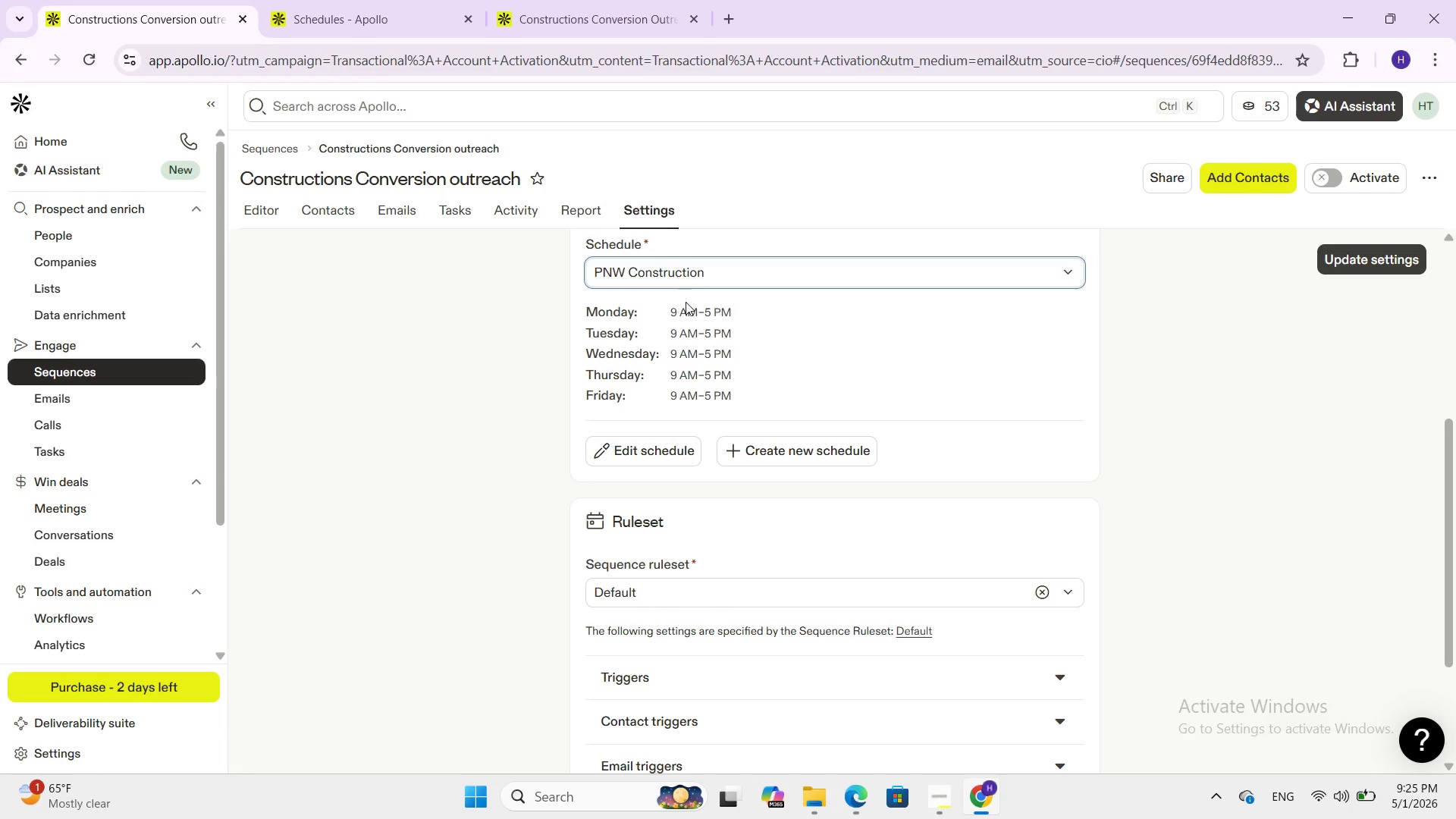 
left_click([698, 278])
 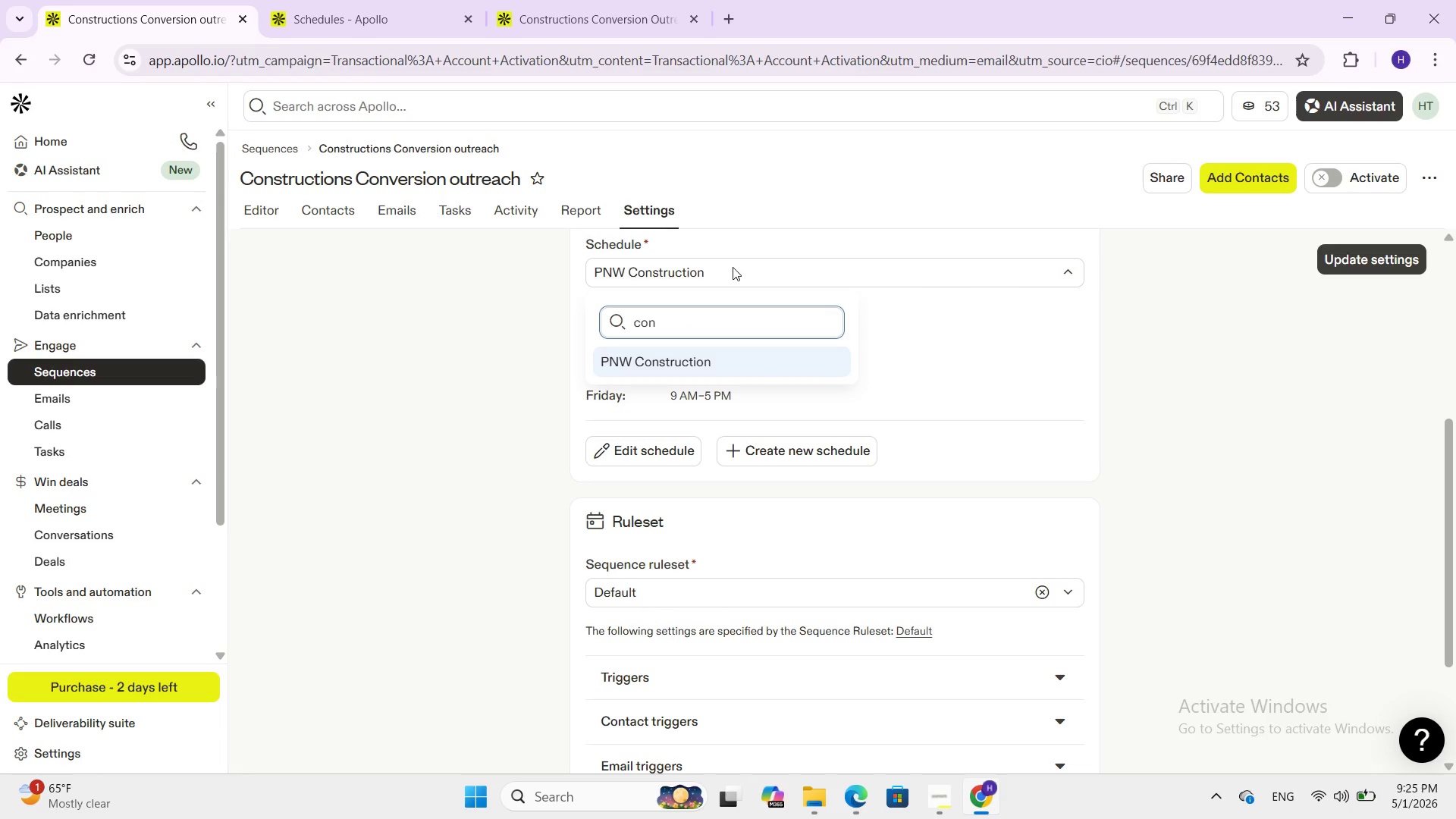 
key(Backspace)
key(Backspace)
key(Backspace)
key(Backspace)
key(Backspace)
type(CONSTRA)
key(Backspace)
type(UCTIO)
 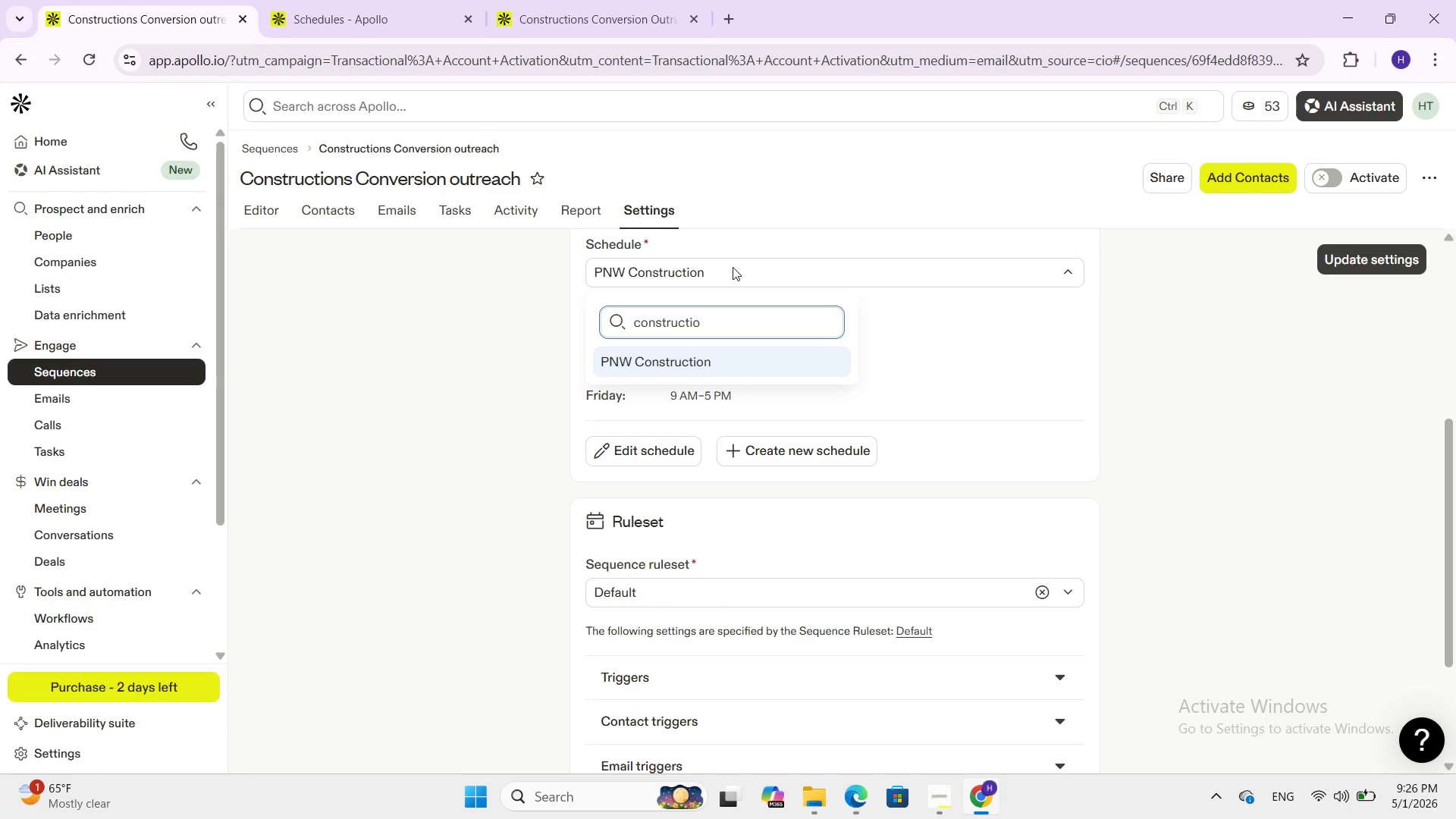 
key(Enter)
 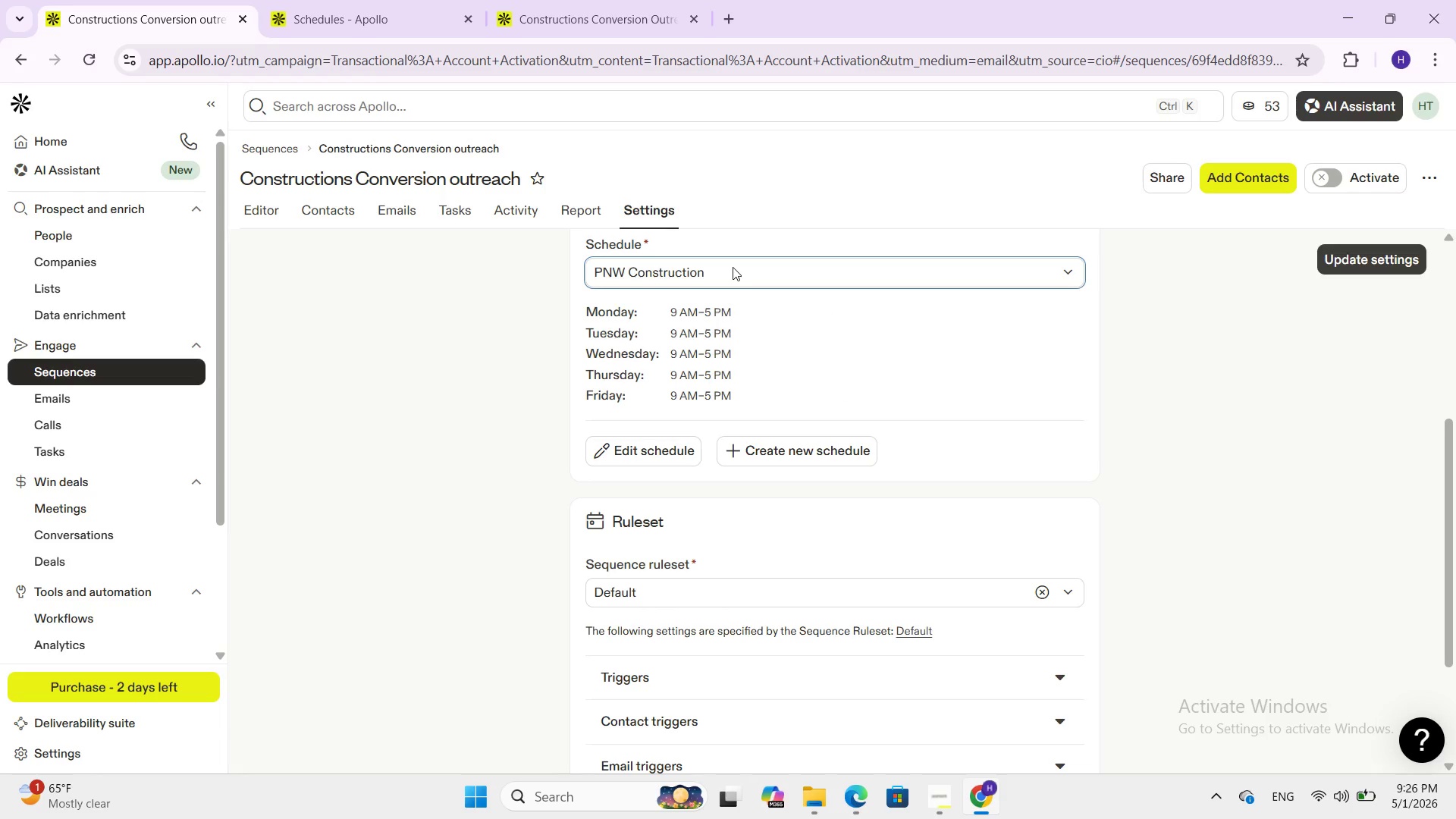 
left_click([733, 267])
 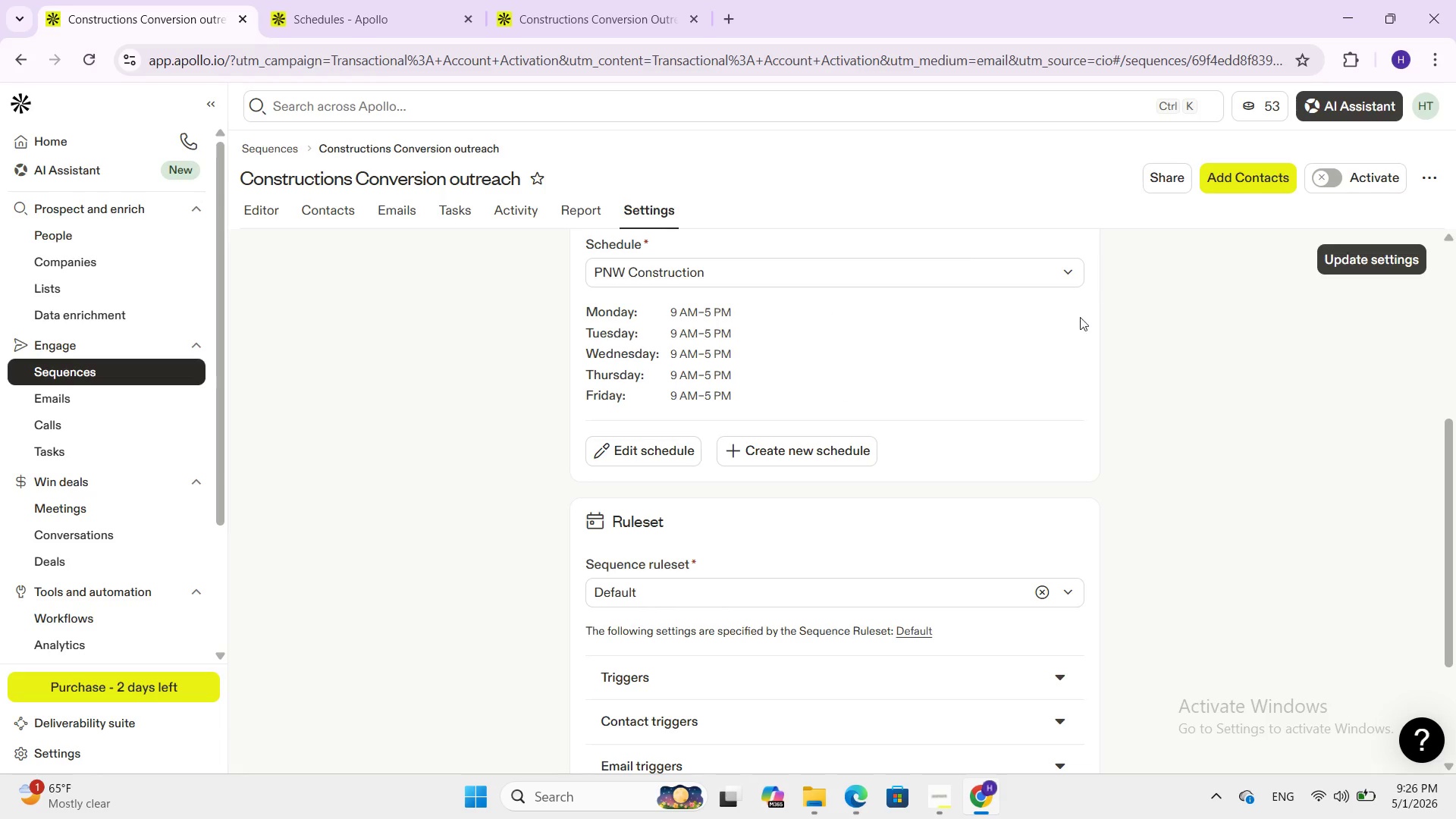 
scroll: coordinate [941, 421], scroll_direction: down, amount: 2.0
 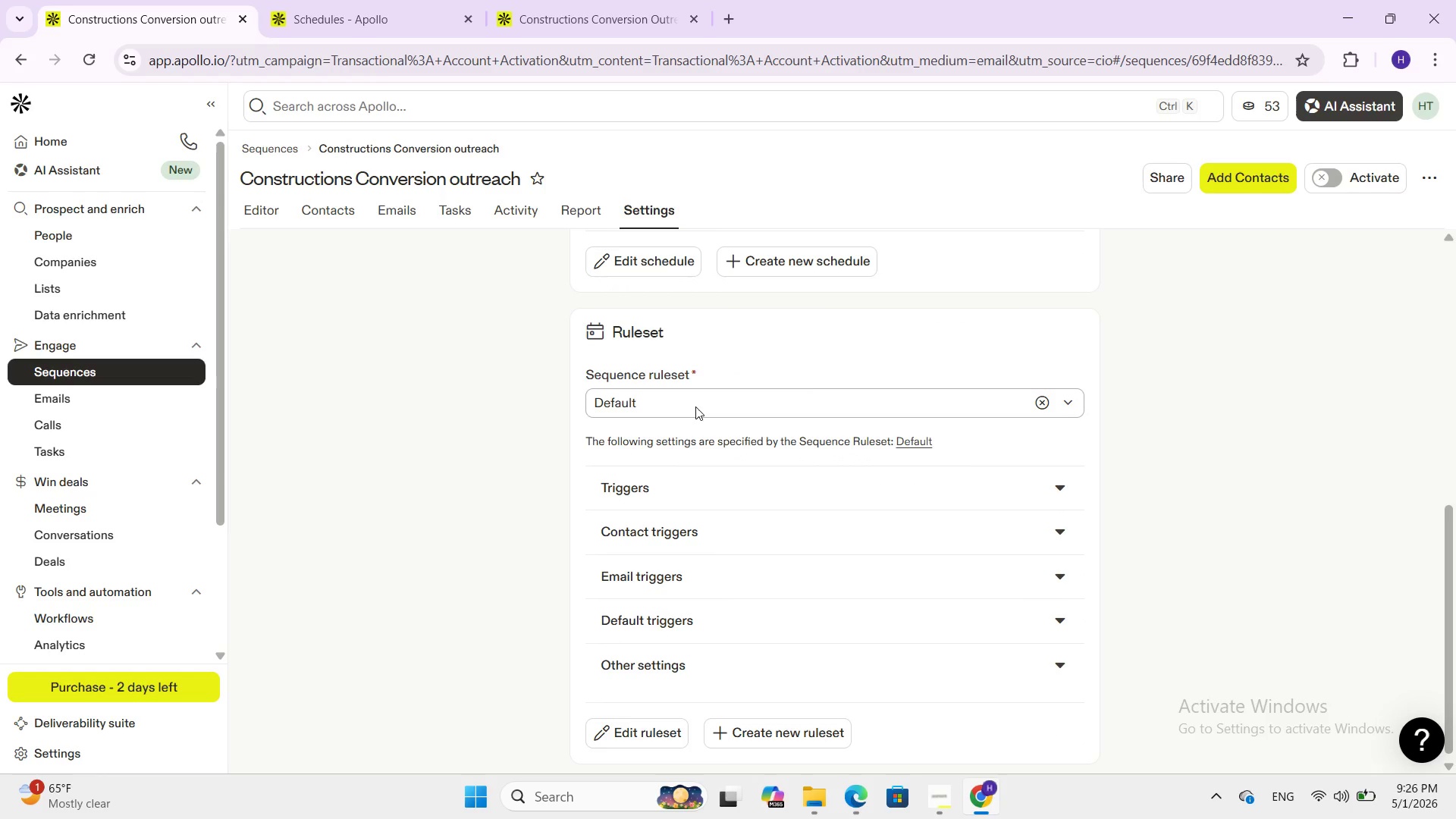 
left_click([695, 406])
 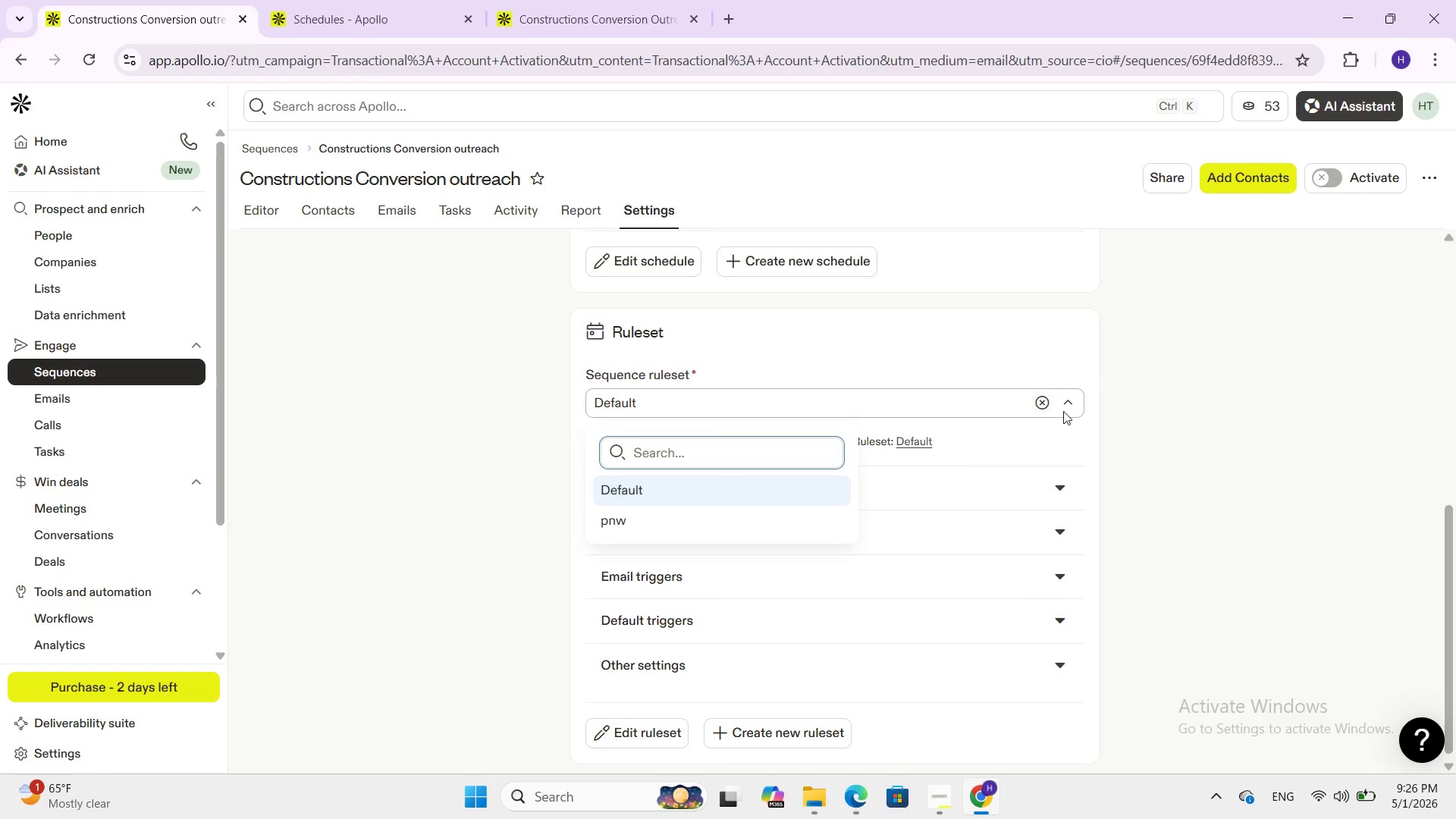 
left_click([1062, 403])
 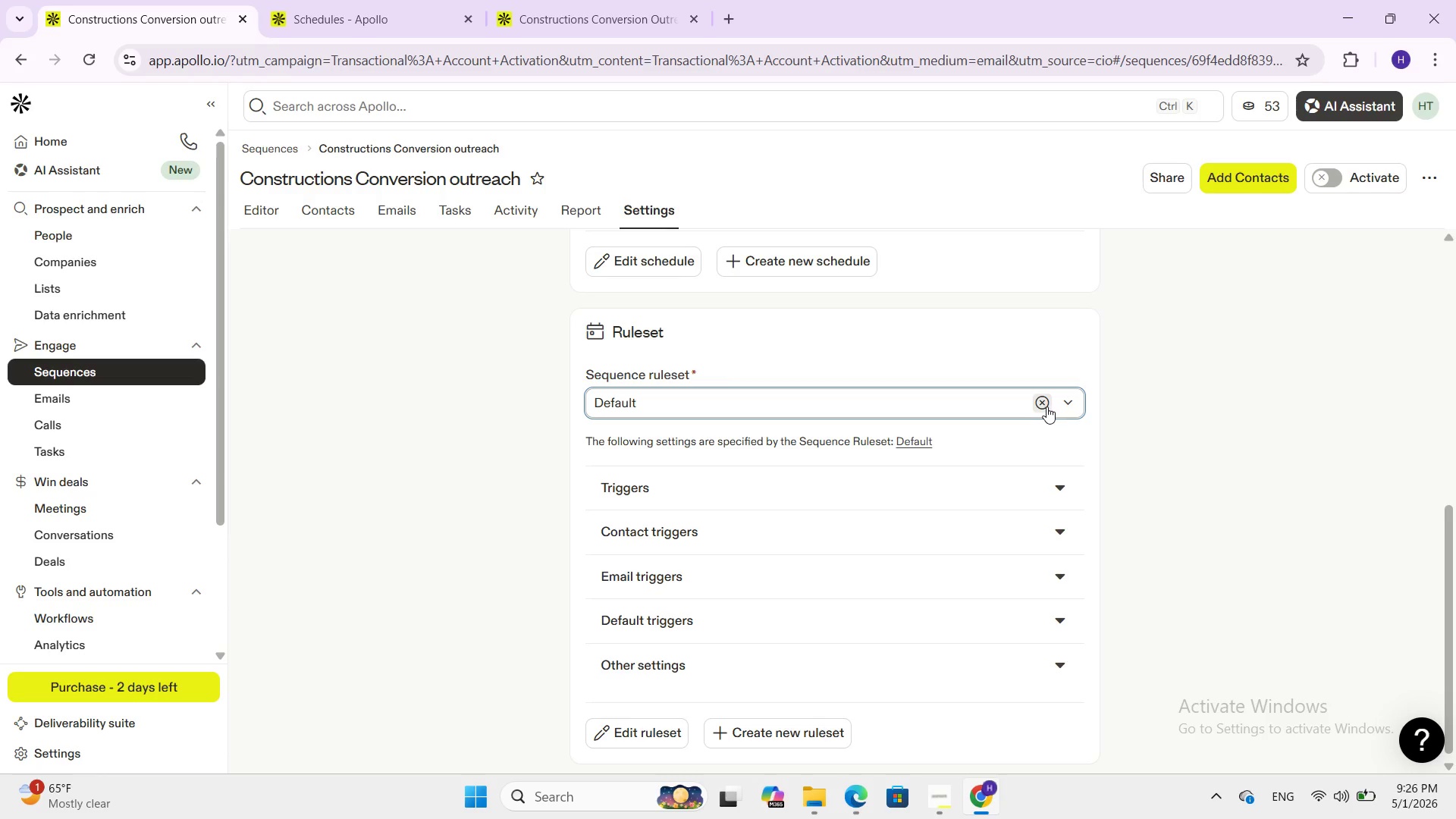 
left_click([1041, 403])
 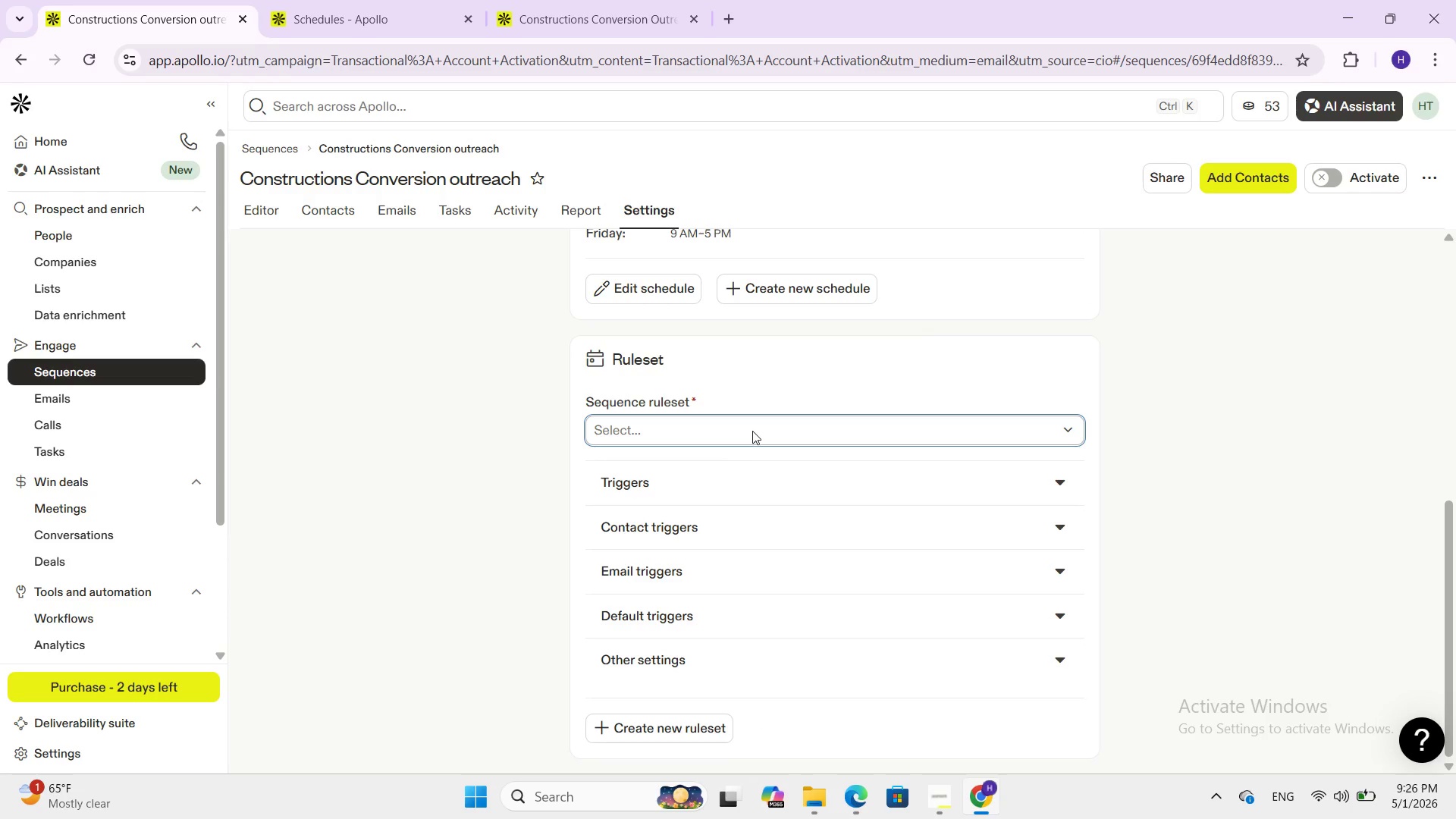 
left_click([755, 421])
 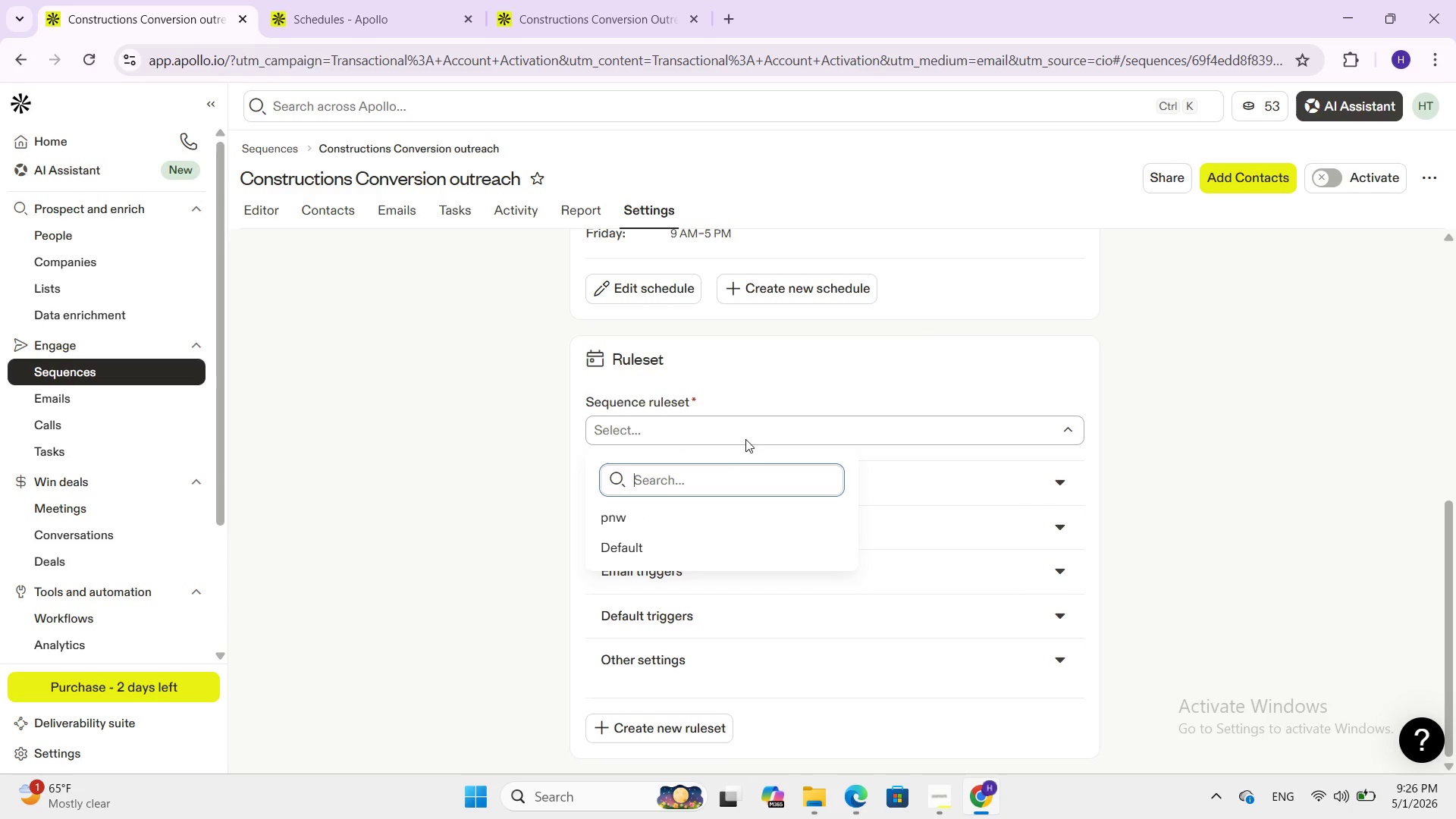 
left_click([745, 439])
 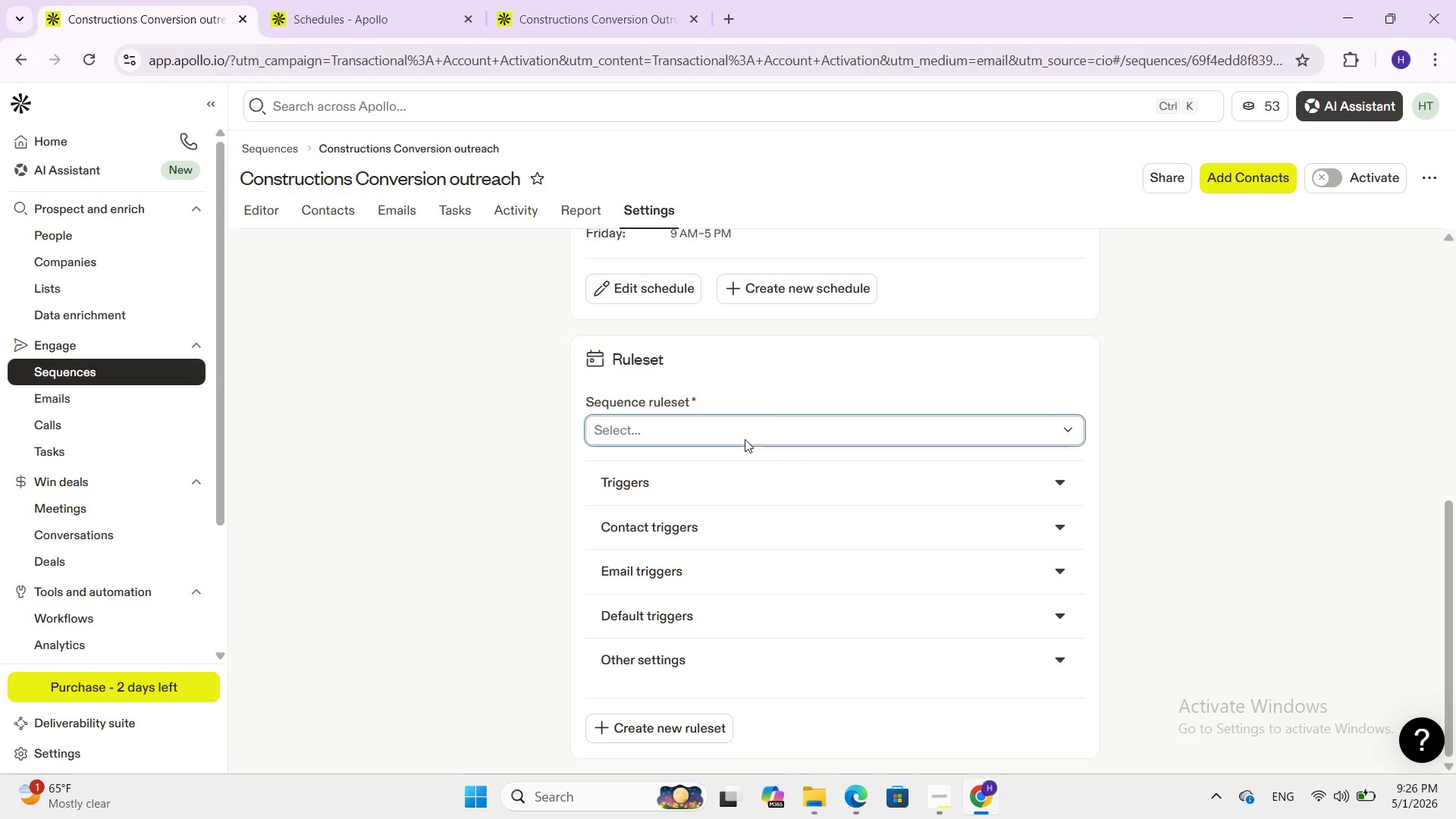 
left_click([745, 439])
 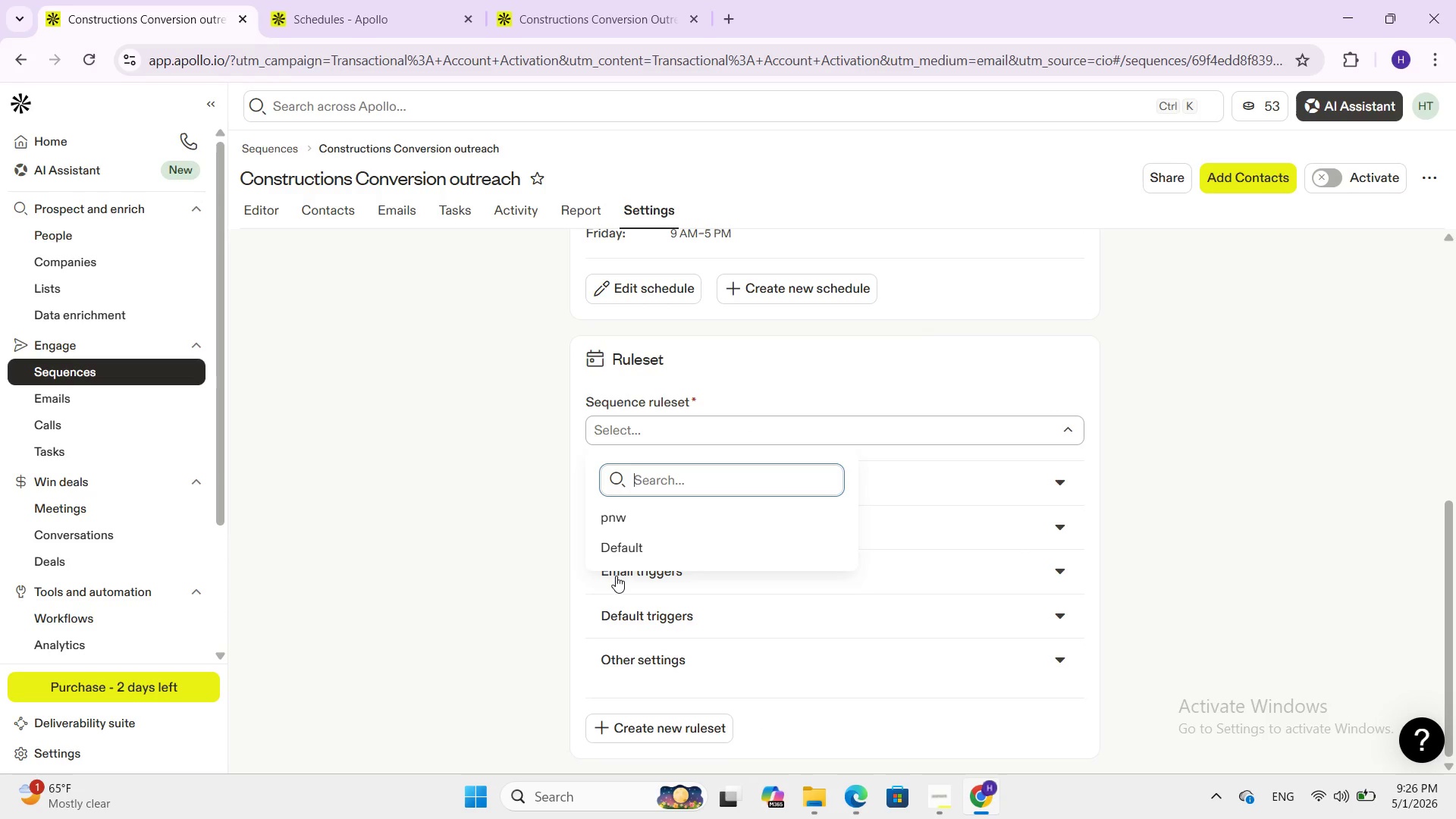 
left_click([610, 518])
 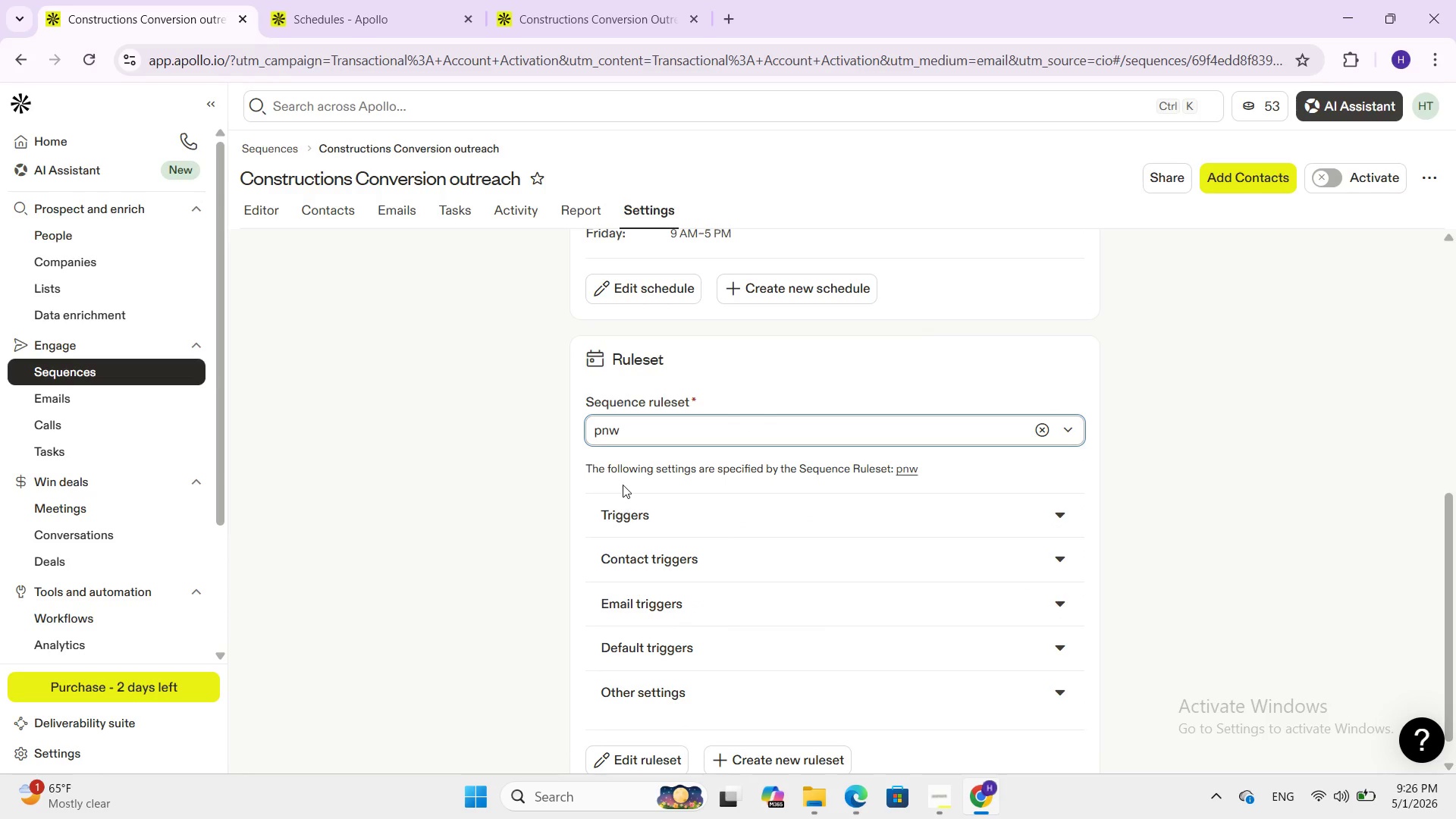 
scroll: coordinate [624, 475], scroll_direction: up, amount: 2.0
 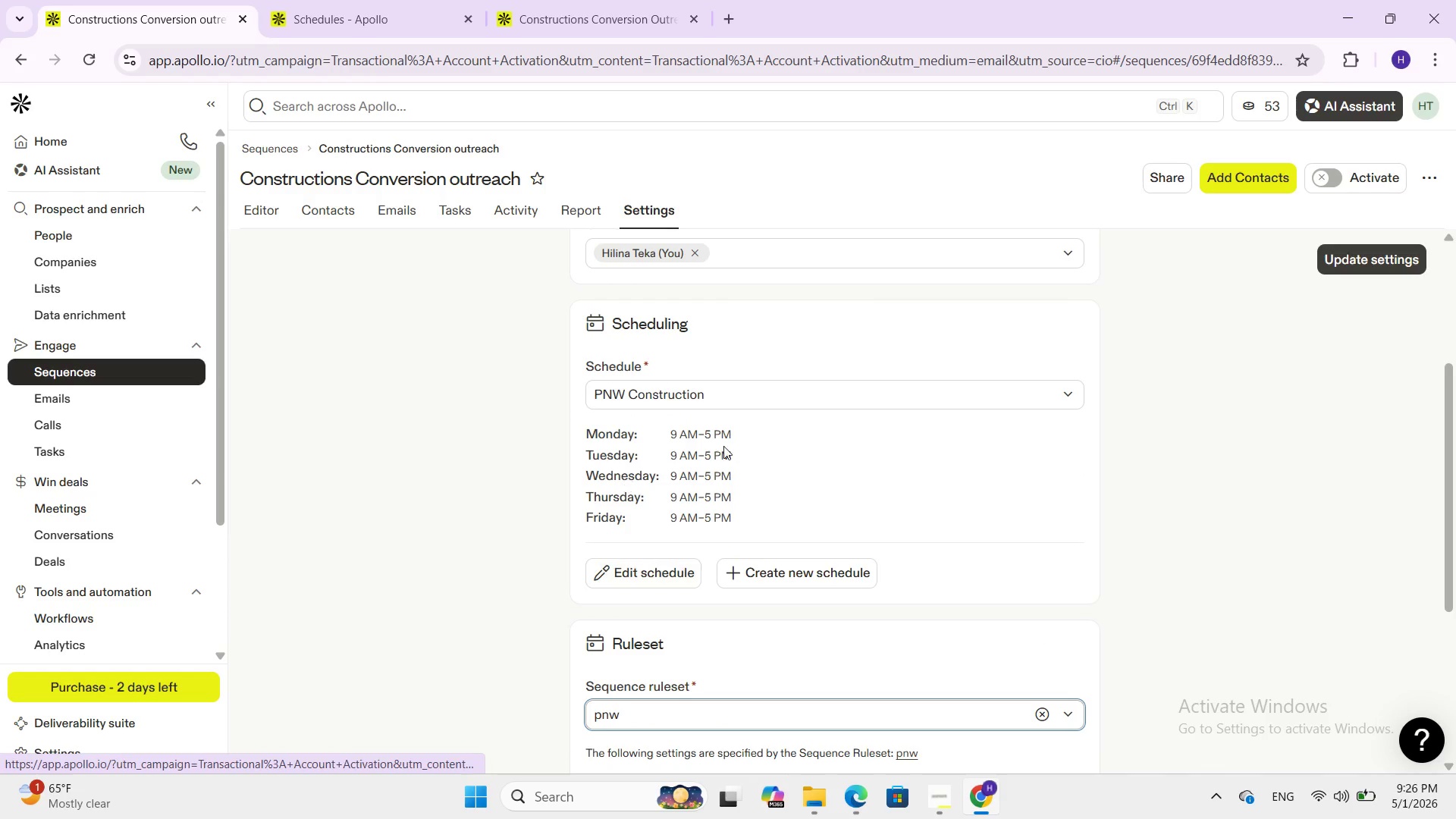 
scroll: coordinate [855, 506], scroll_direction: down, amount: 4.0
 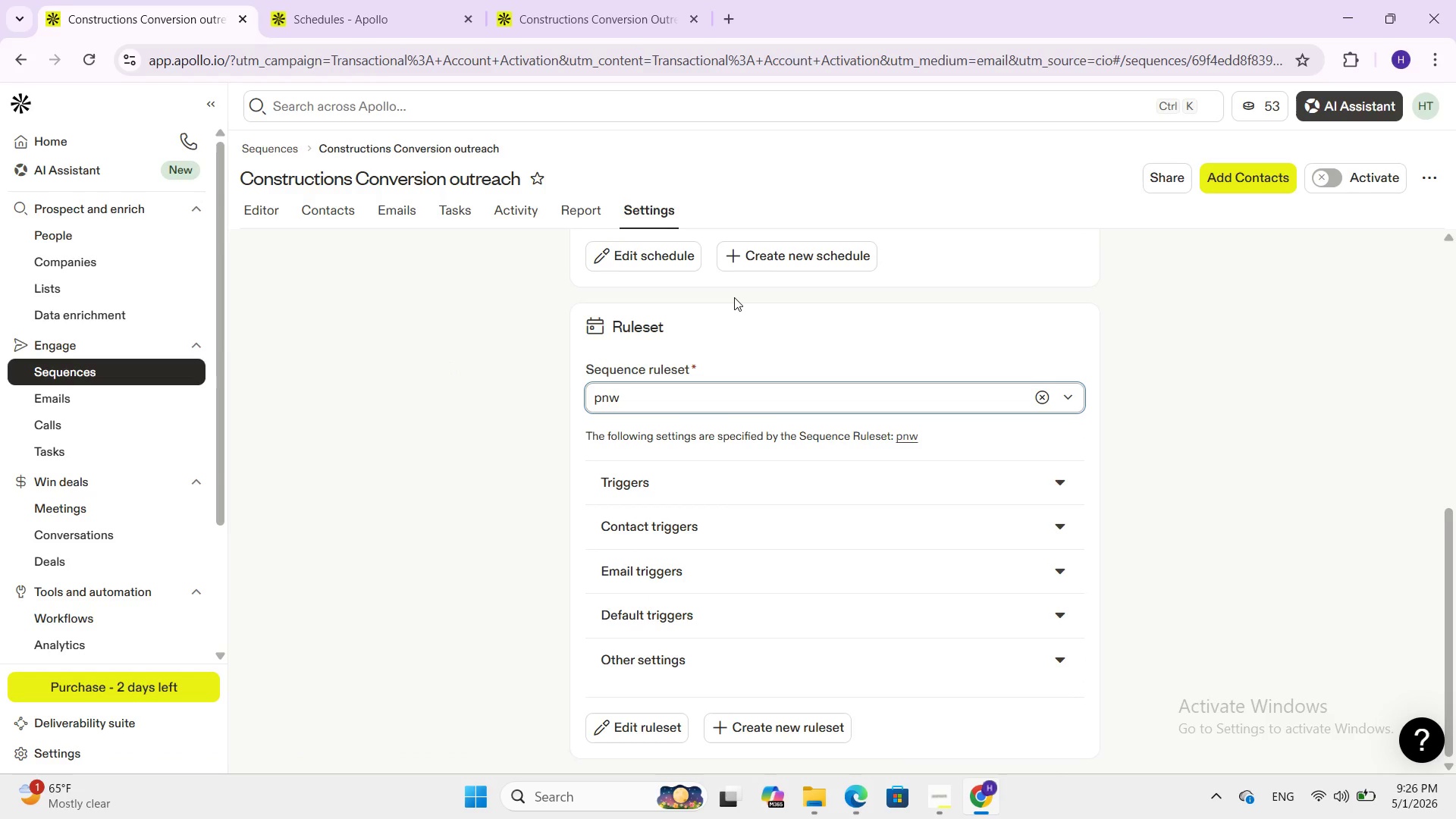 
scroll: coordinate [734, 297], scroll_direction: up, amount: 1.0
 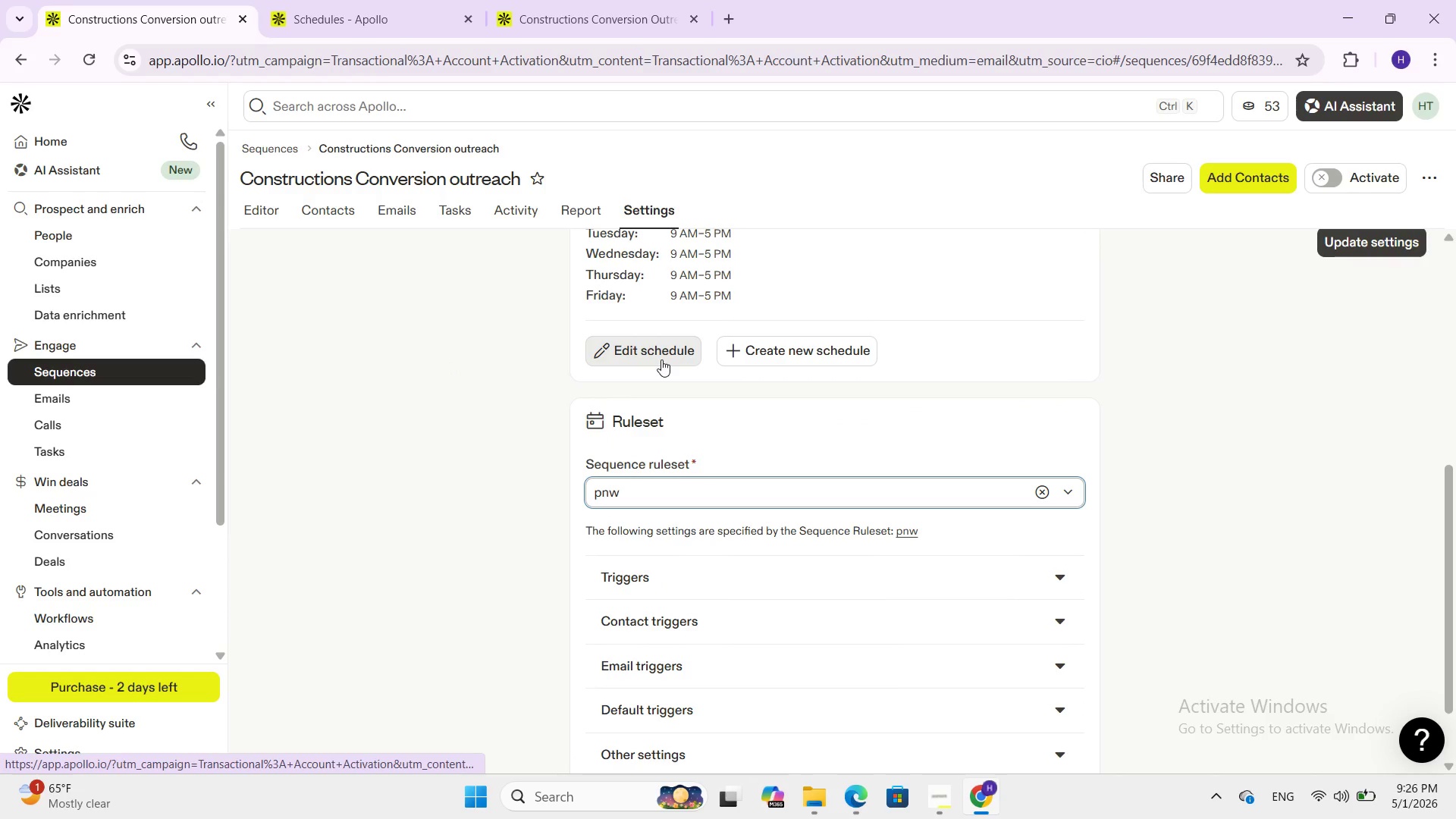 
left_click([661, 359])
 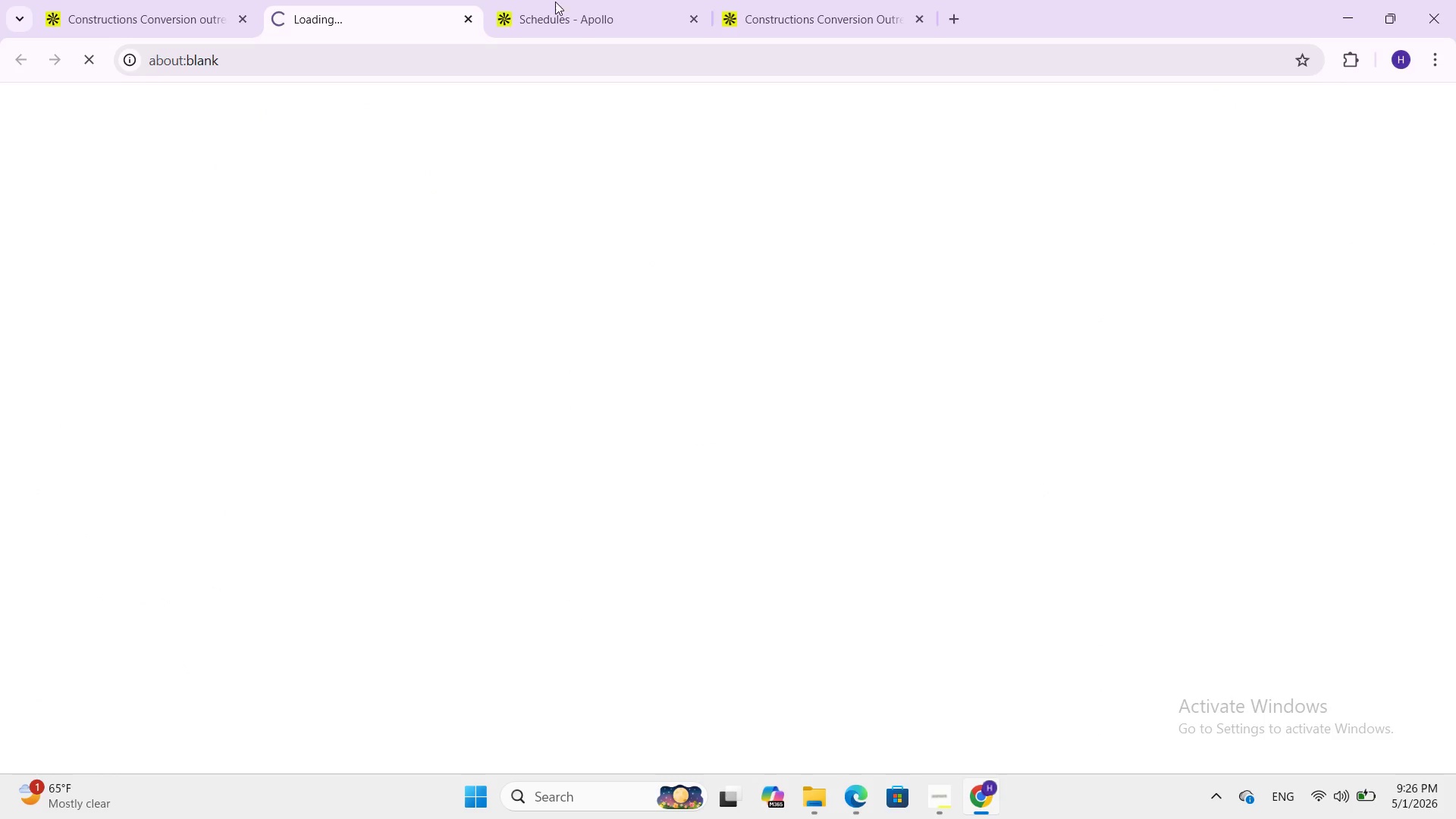 
left_click([568, 0])
 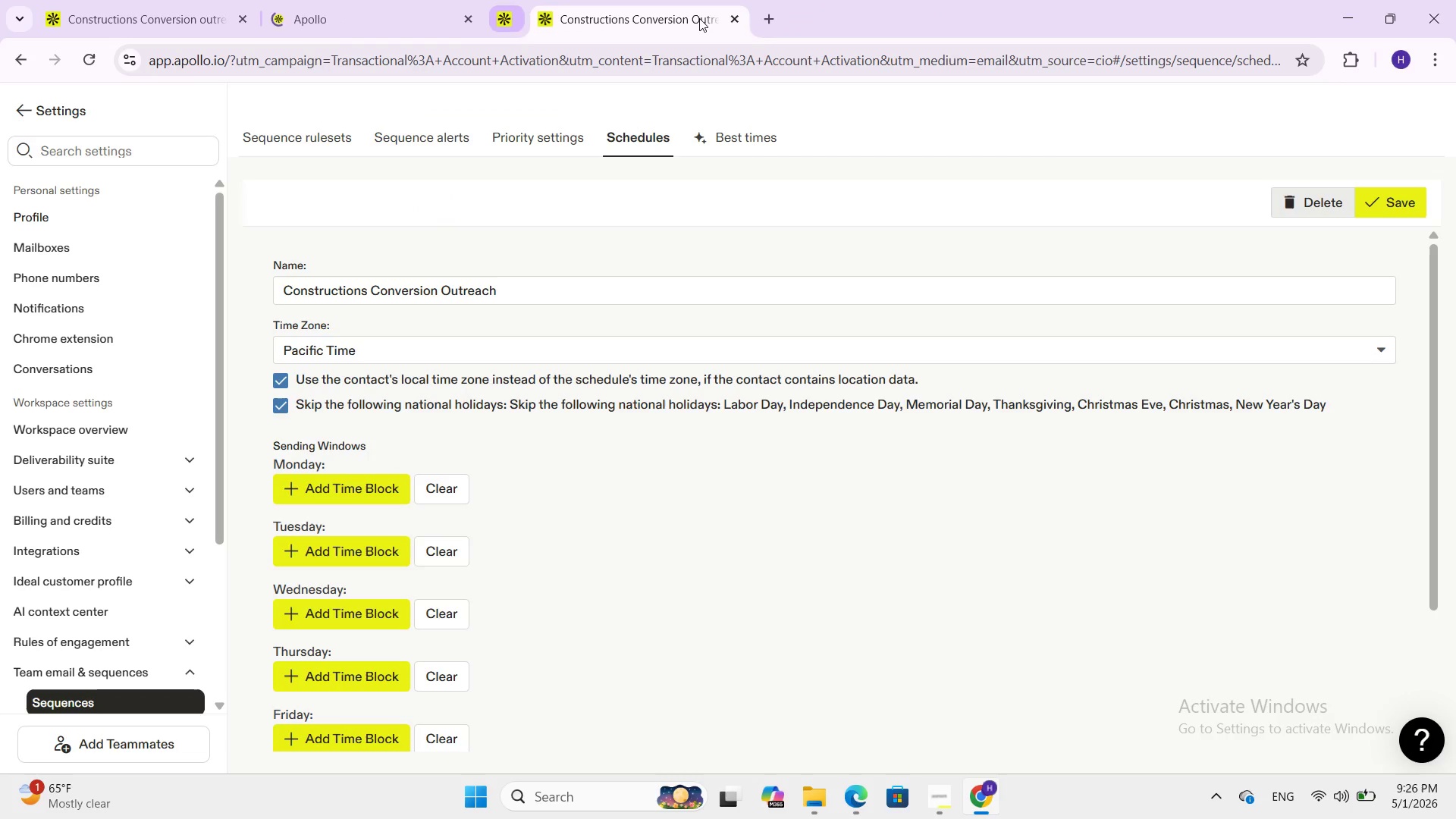 
left_click([701, 16])
 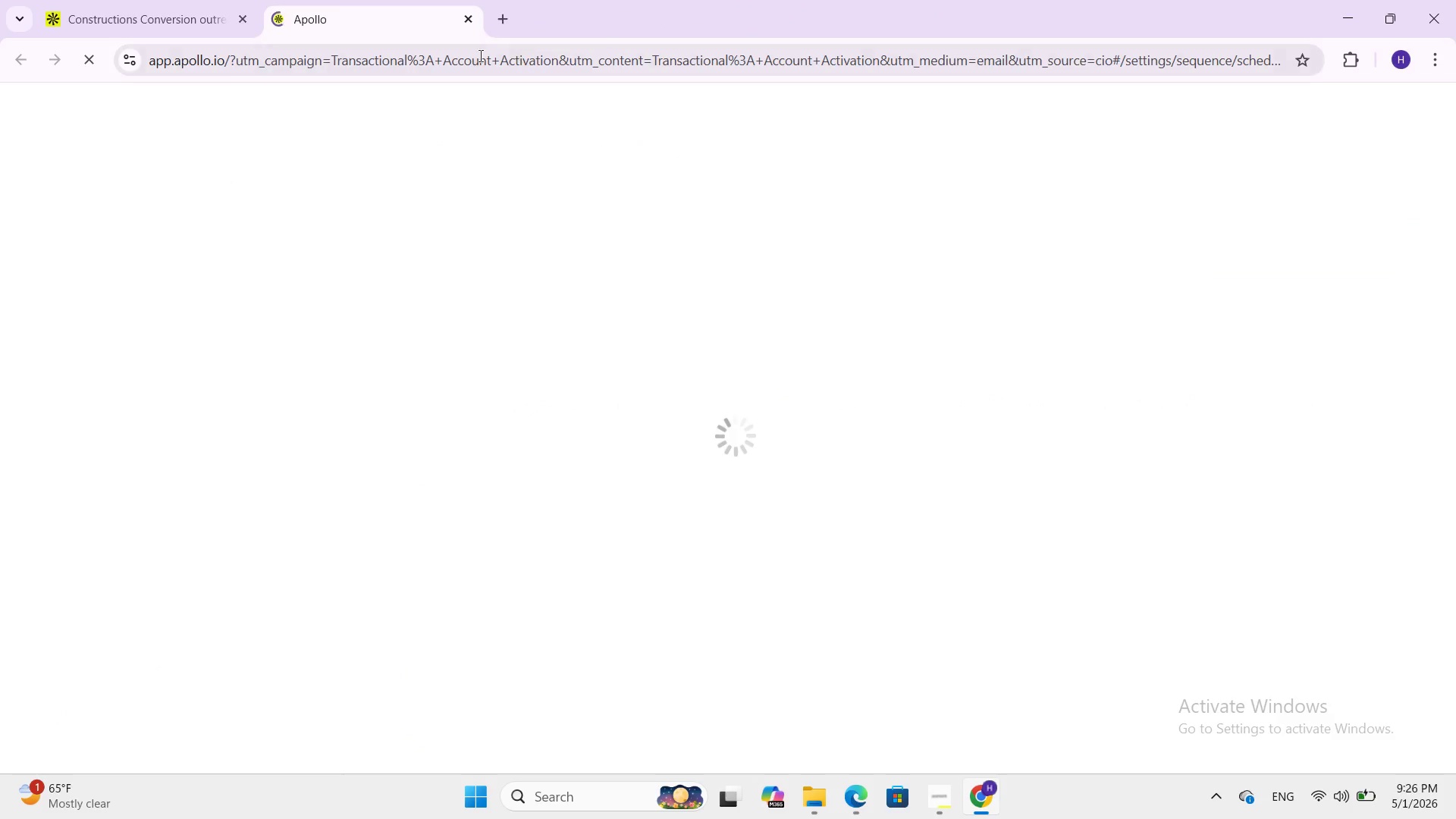 
mouse_move([272, 32])
 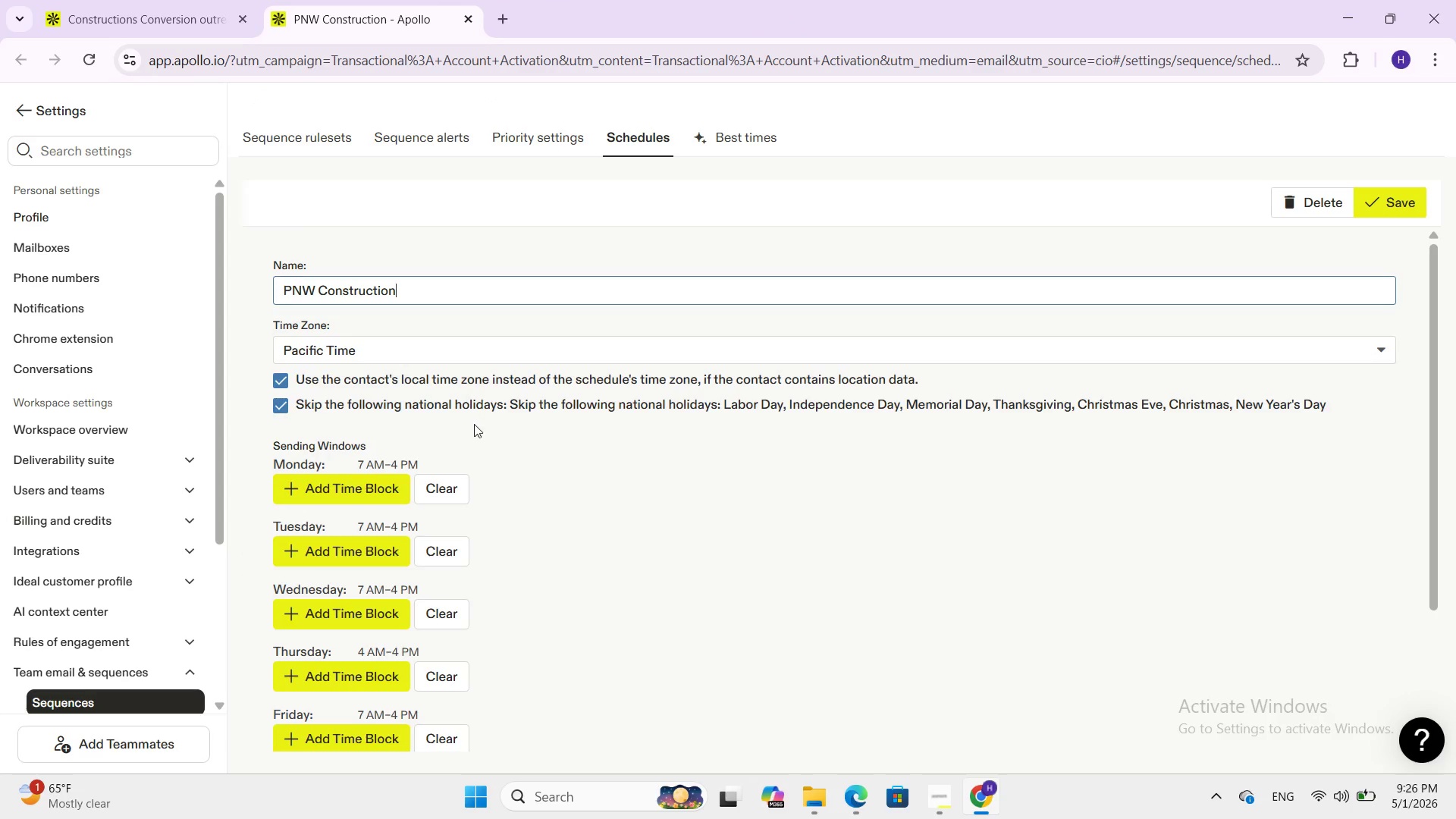 
scroll: coordinate [430, 436], scroll_direction: down, amount: 6.0
 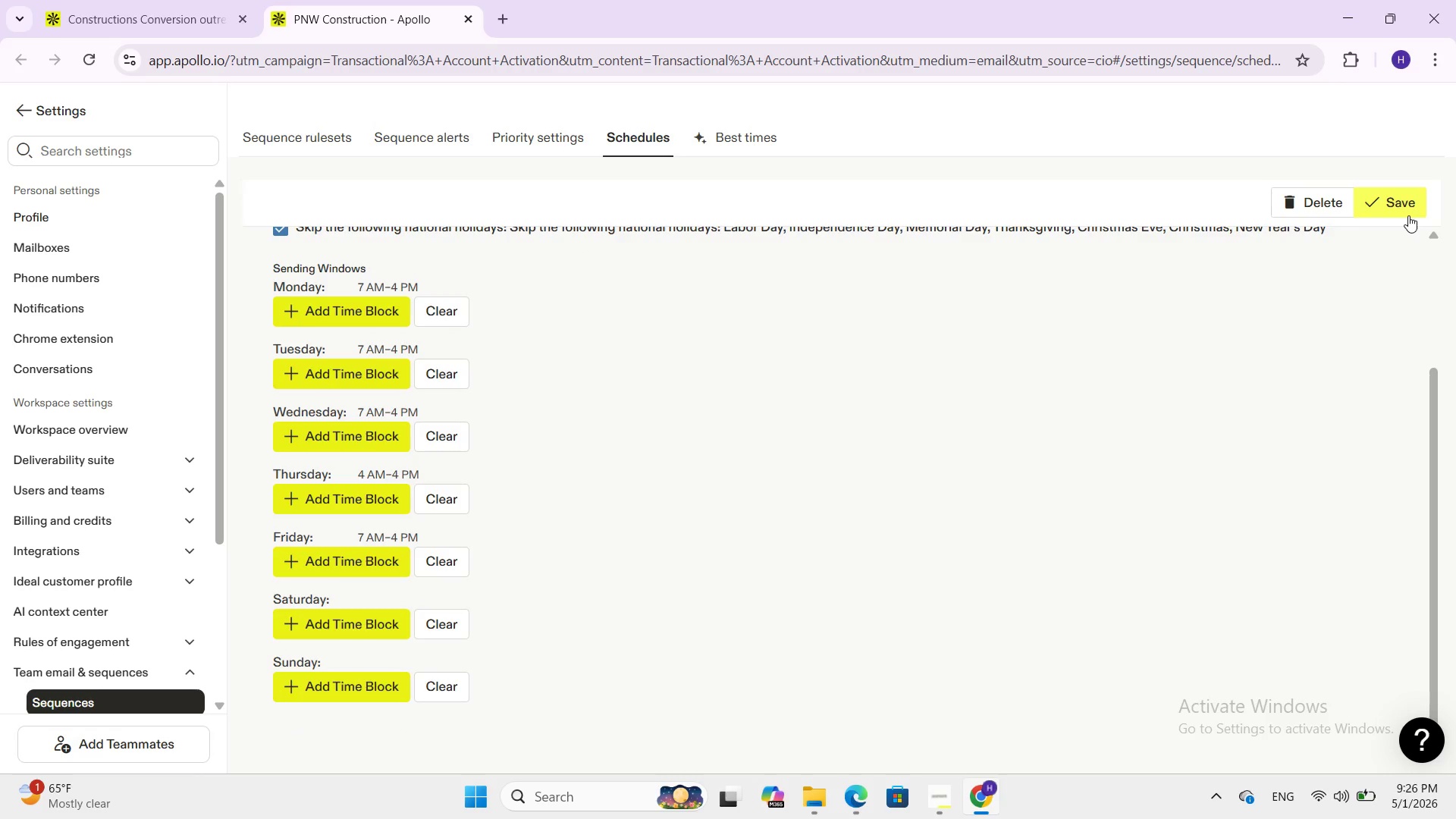 
left_click([1408, 201])
 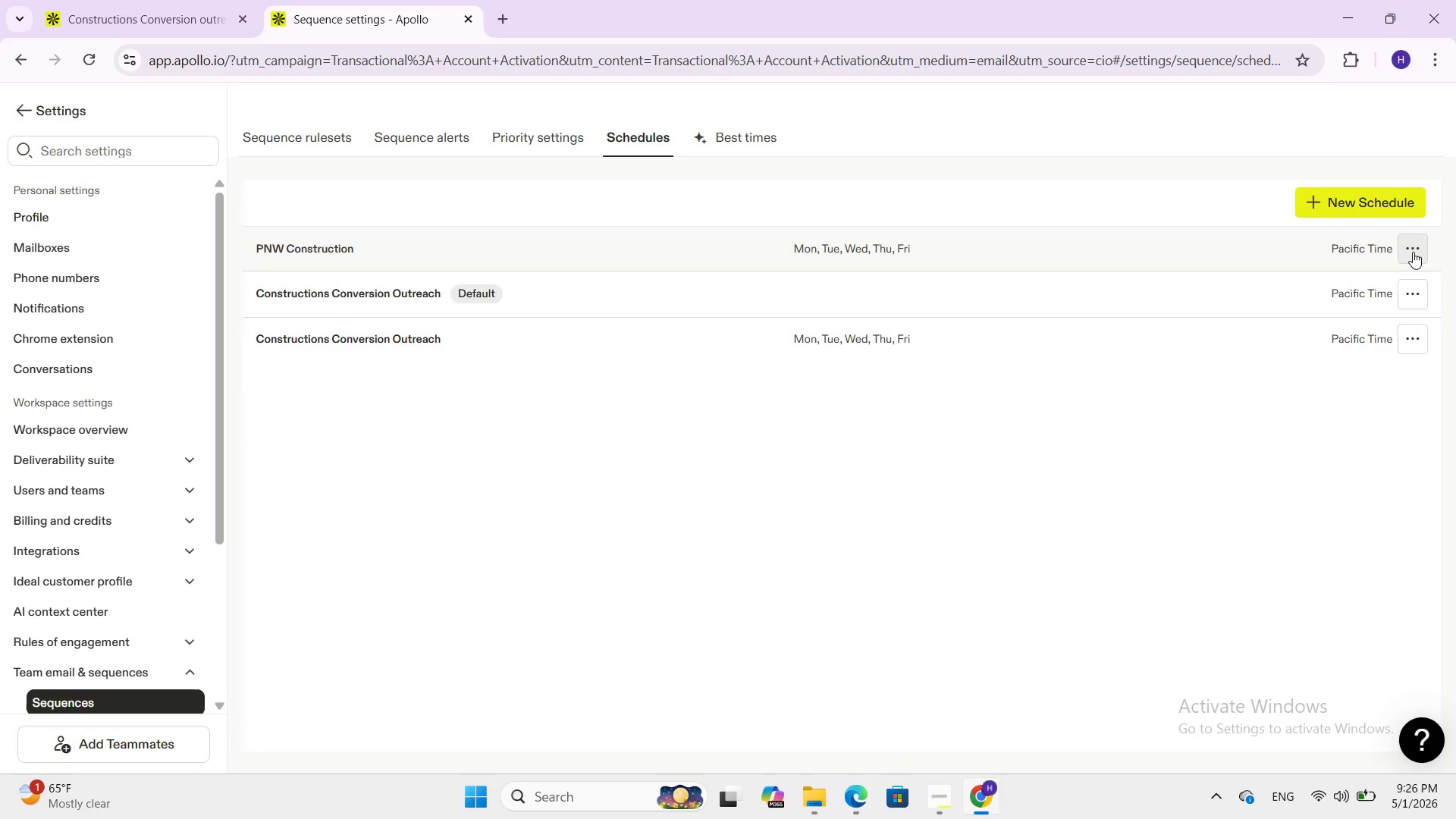 
left_click([1413, 252])
 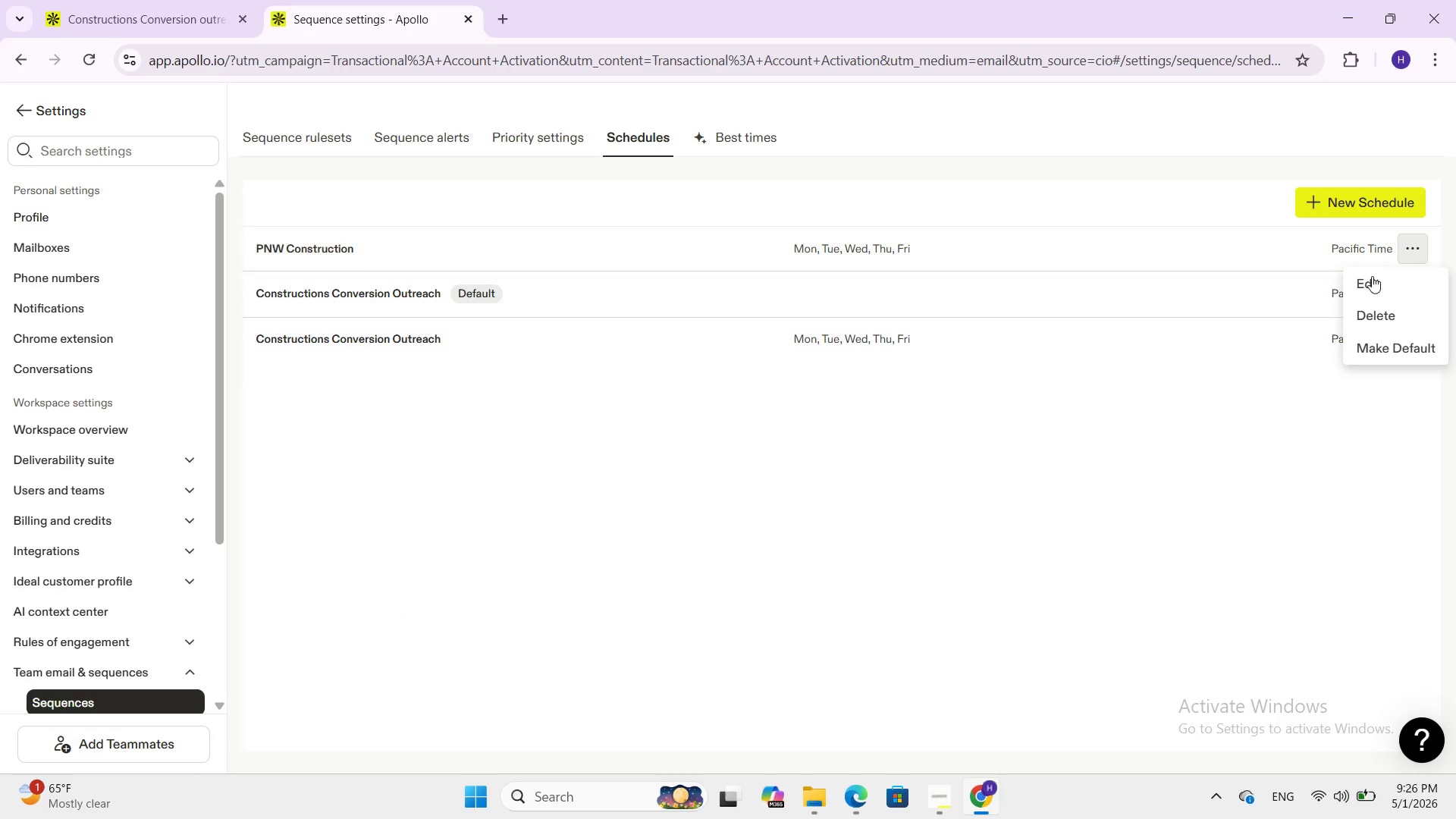 
left_click([1247, 278])
 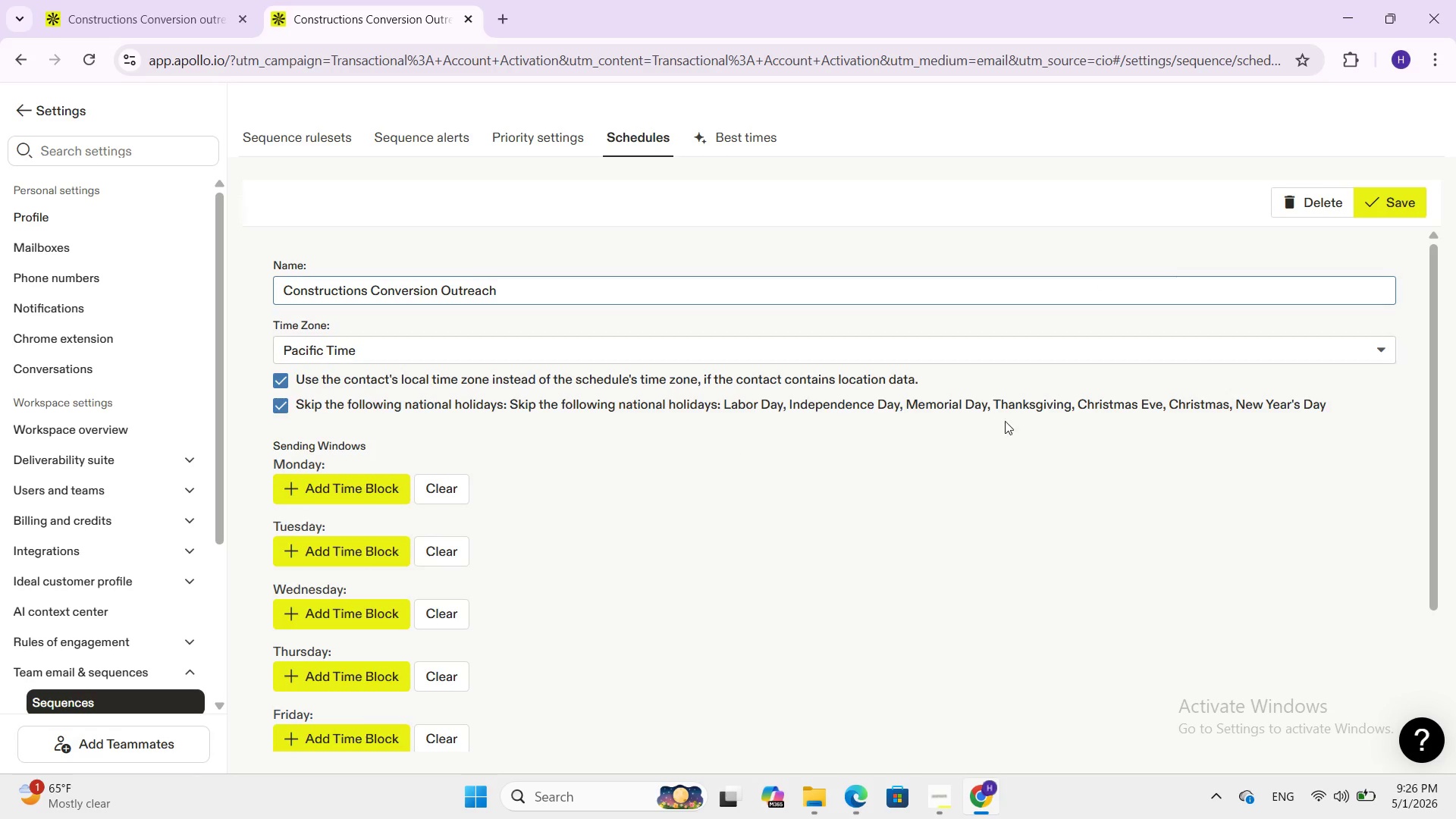 
scroll: coordinate [792, 495], scroll_direction: down, amount: 1.0
 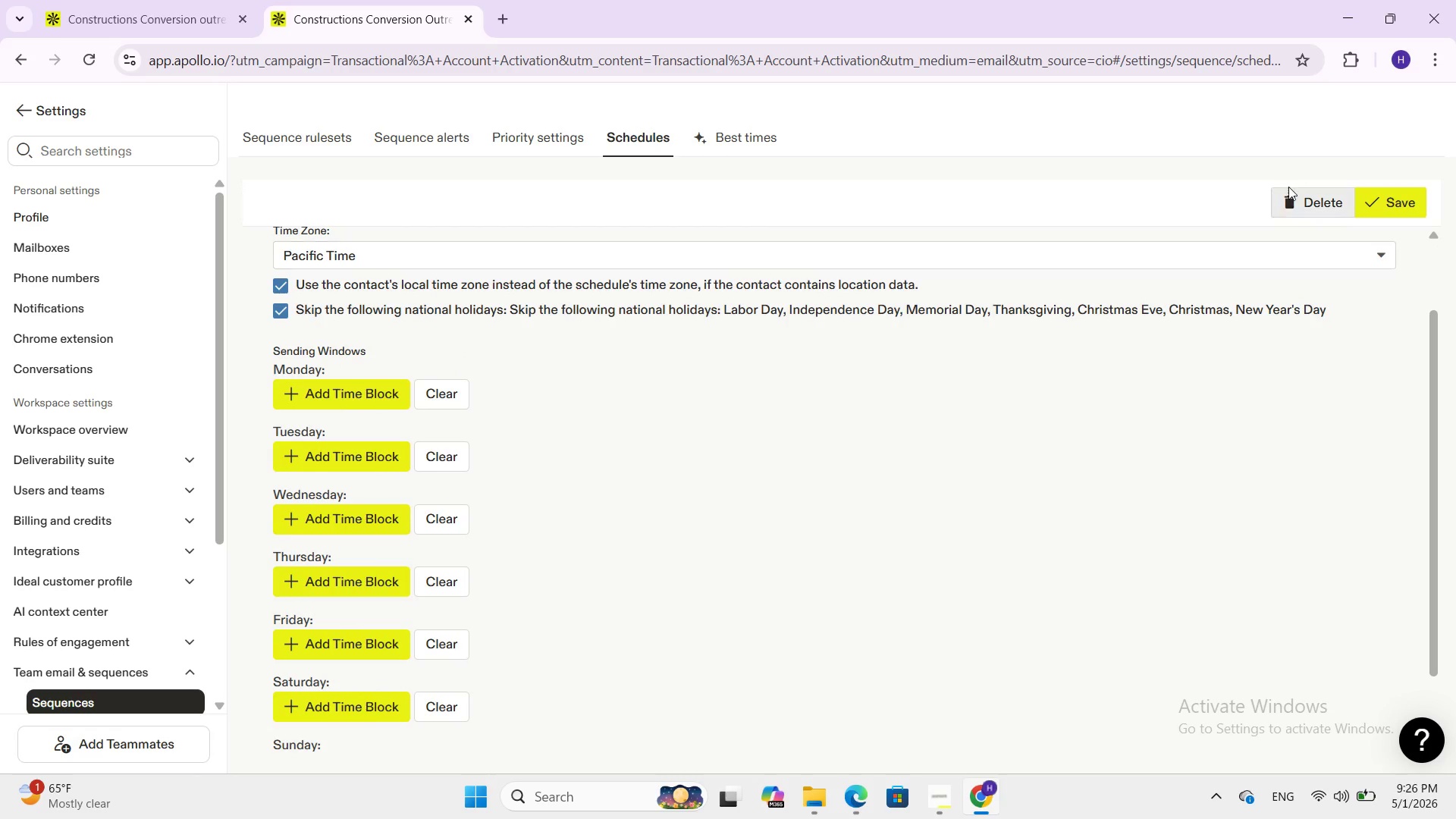 
left_click([1306, 202])
 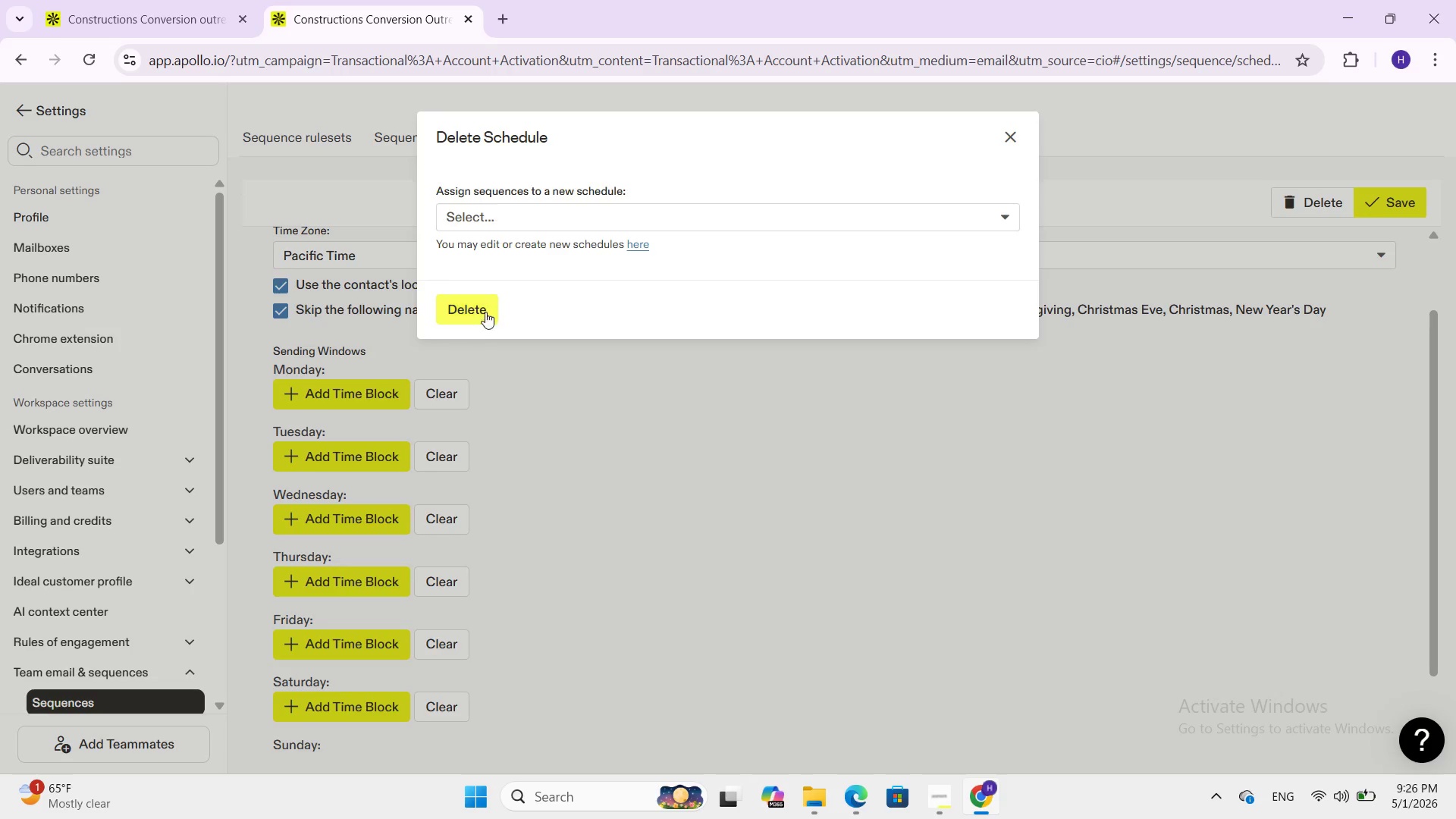 
left_click([547, 213])
 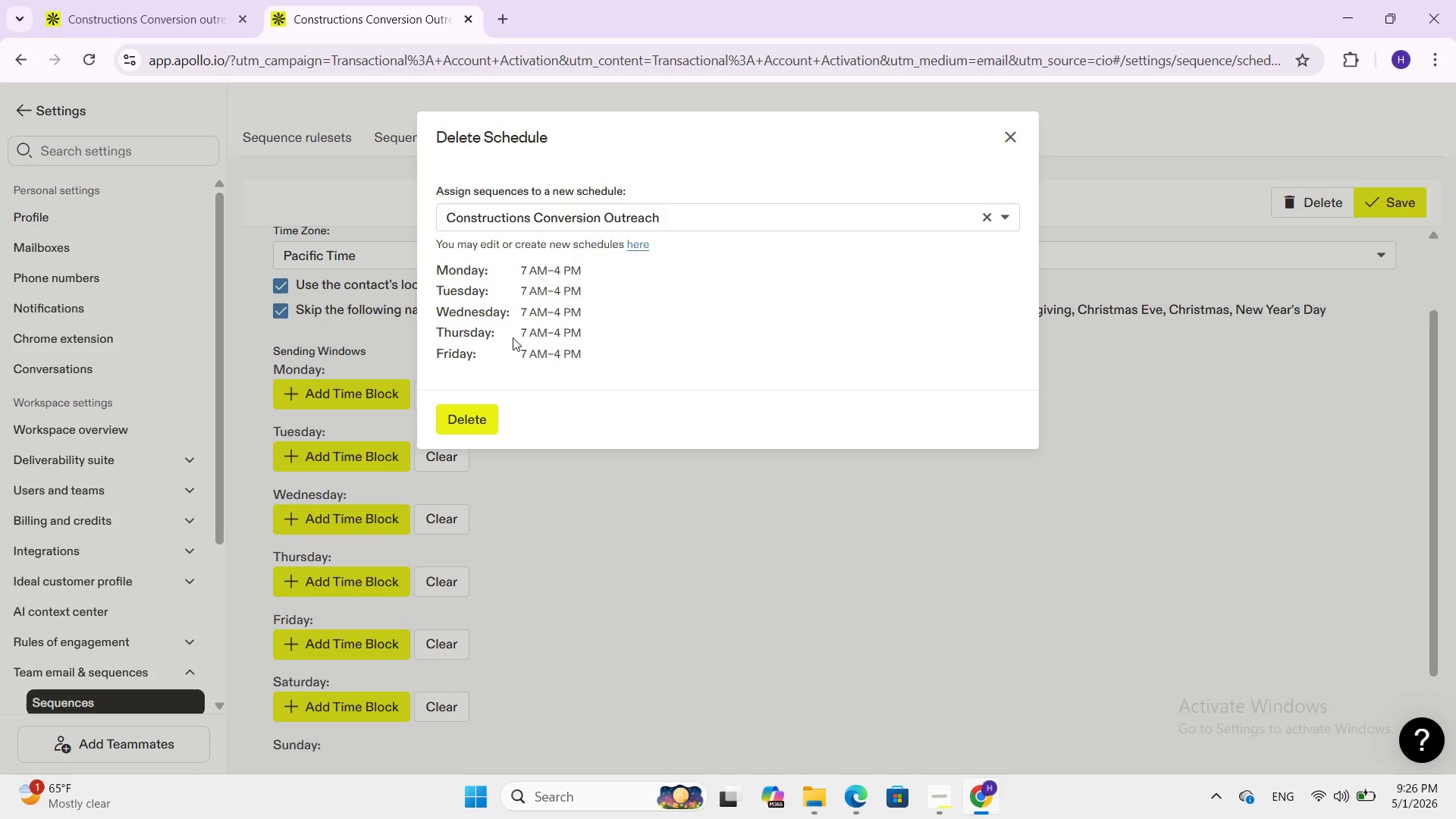 
mouse_move([522, 425])
 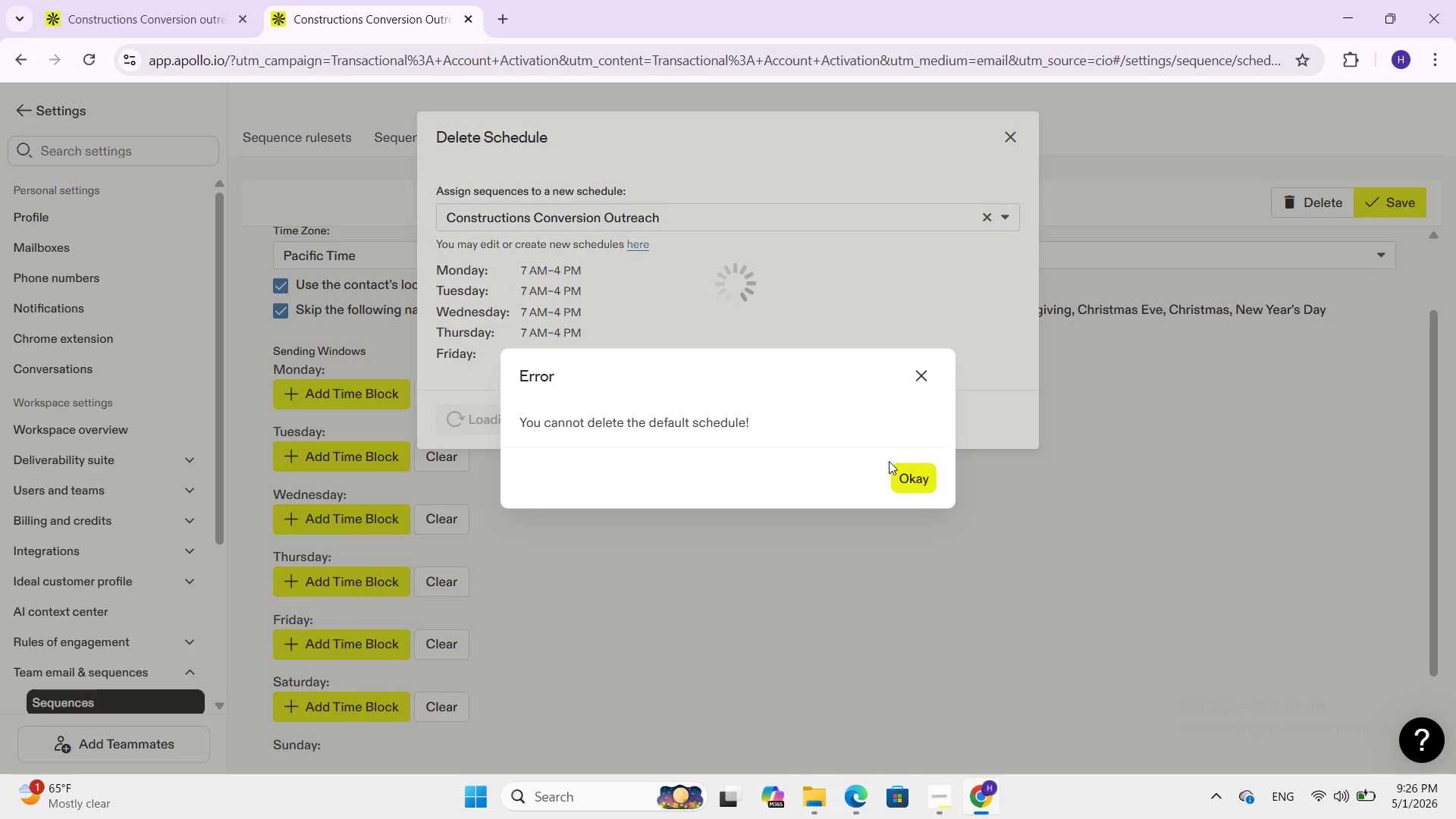 
left_click([918, 482])
 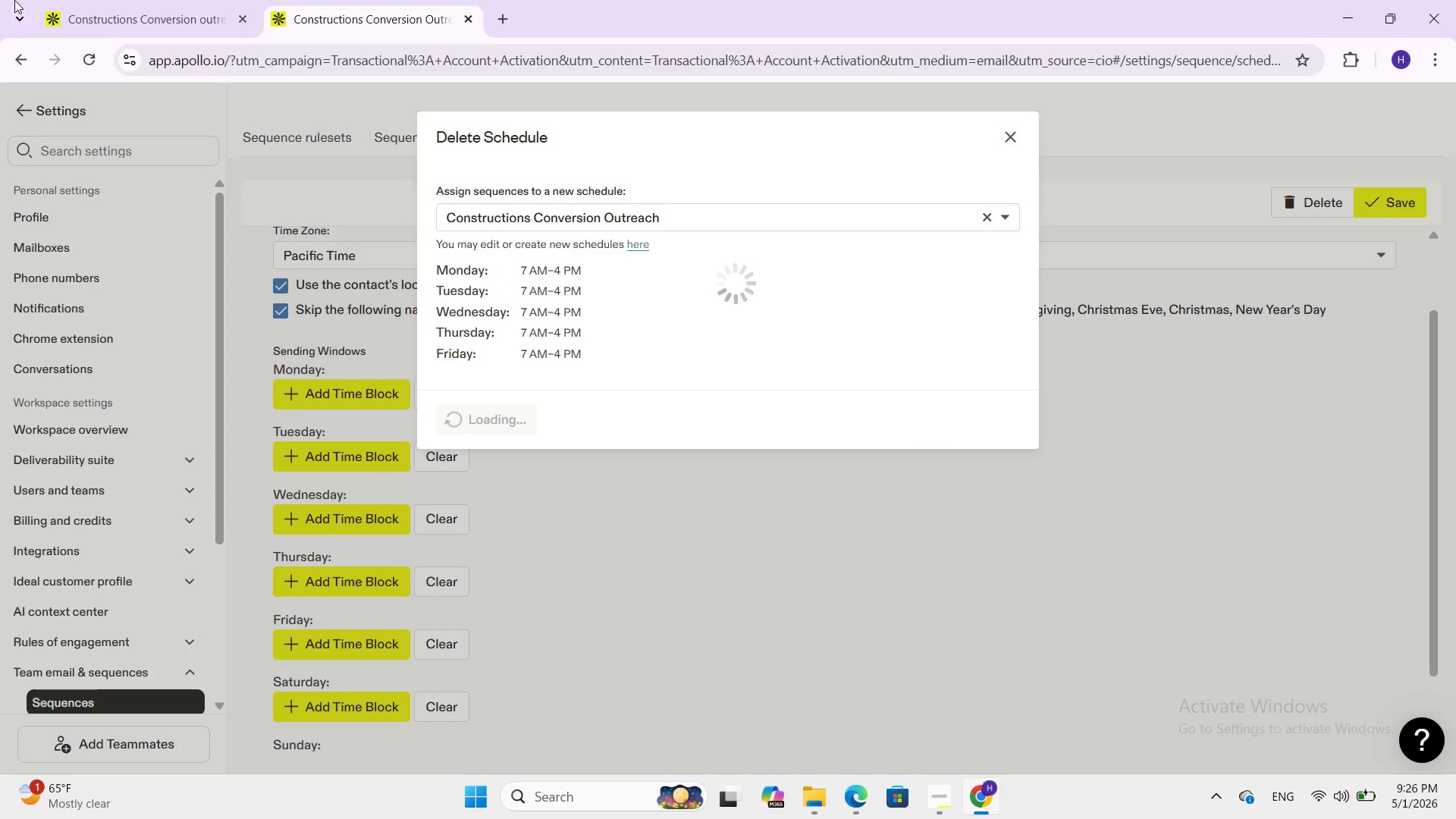 
left_click([105, 13])
 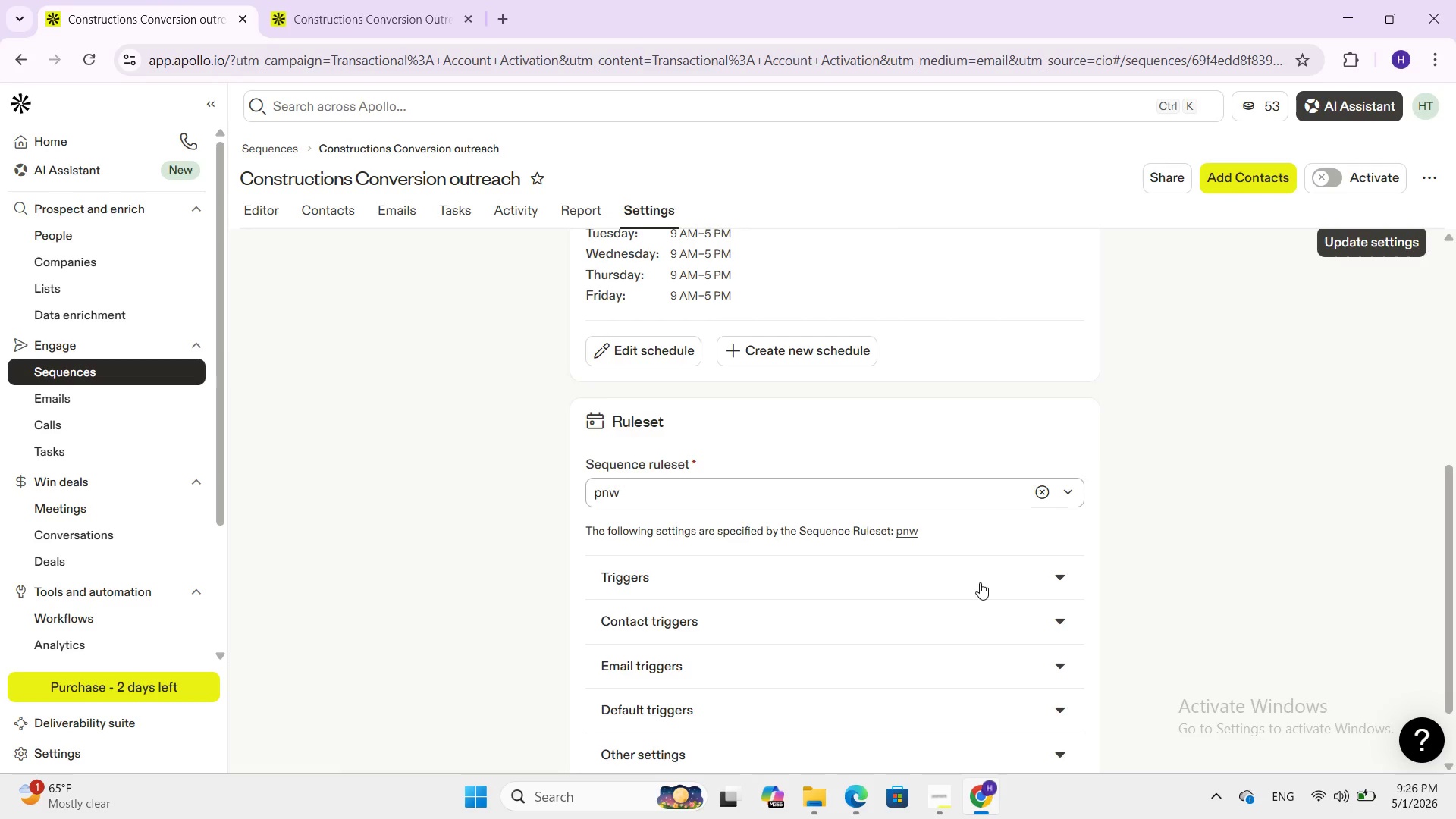 
scroll: coordinate [980, 582], scroll_direction: up, amount: 2.0
 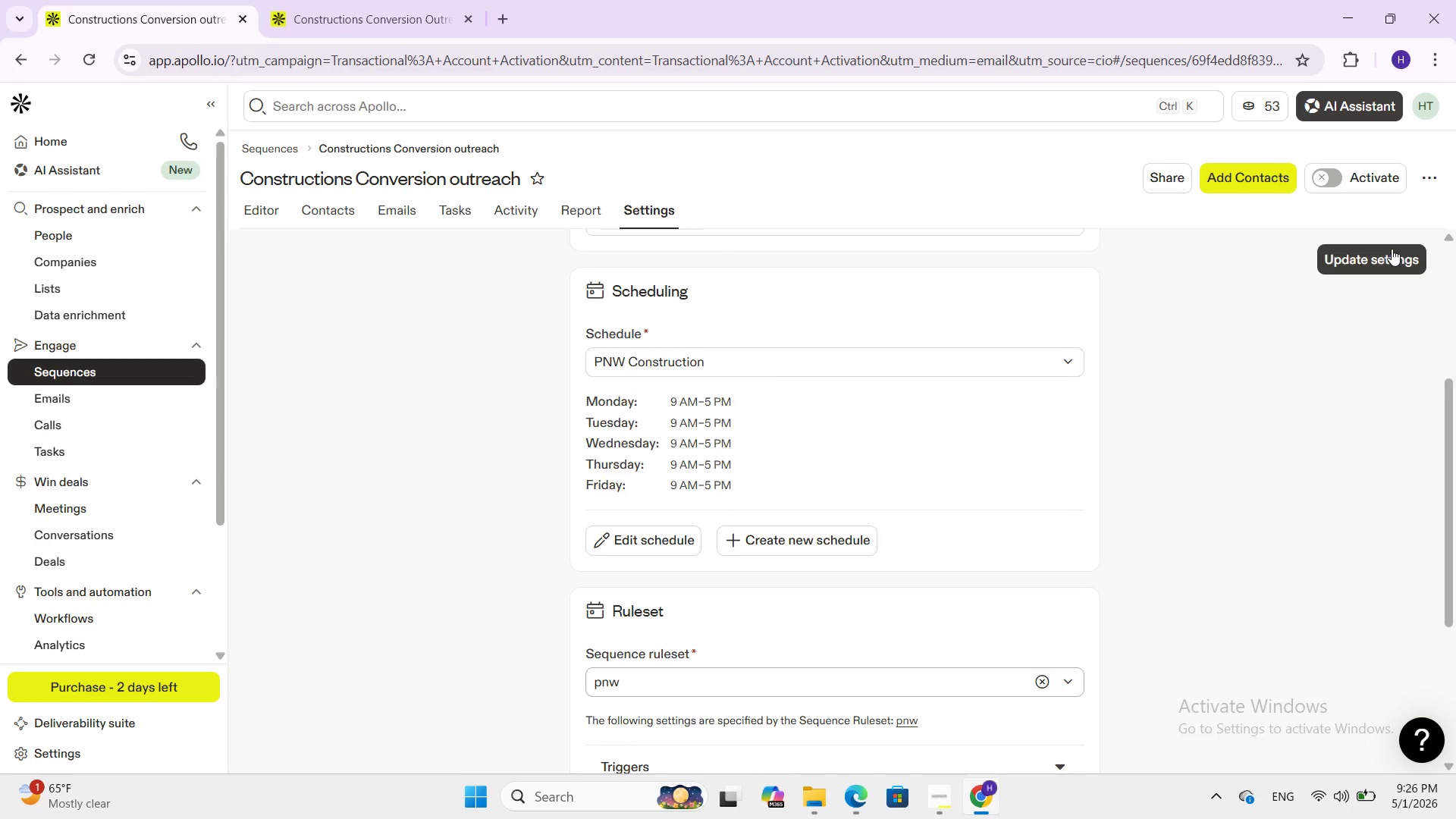 
left_click([1391, 249])
 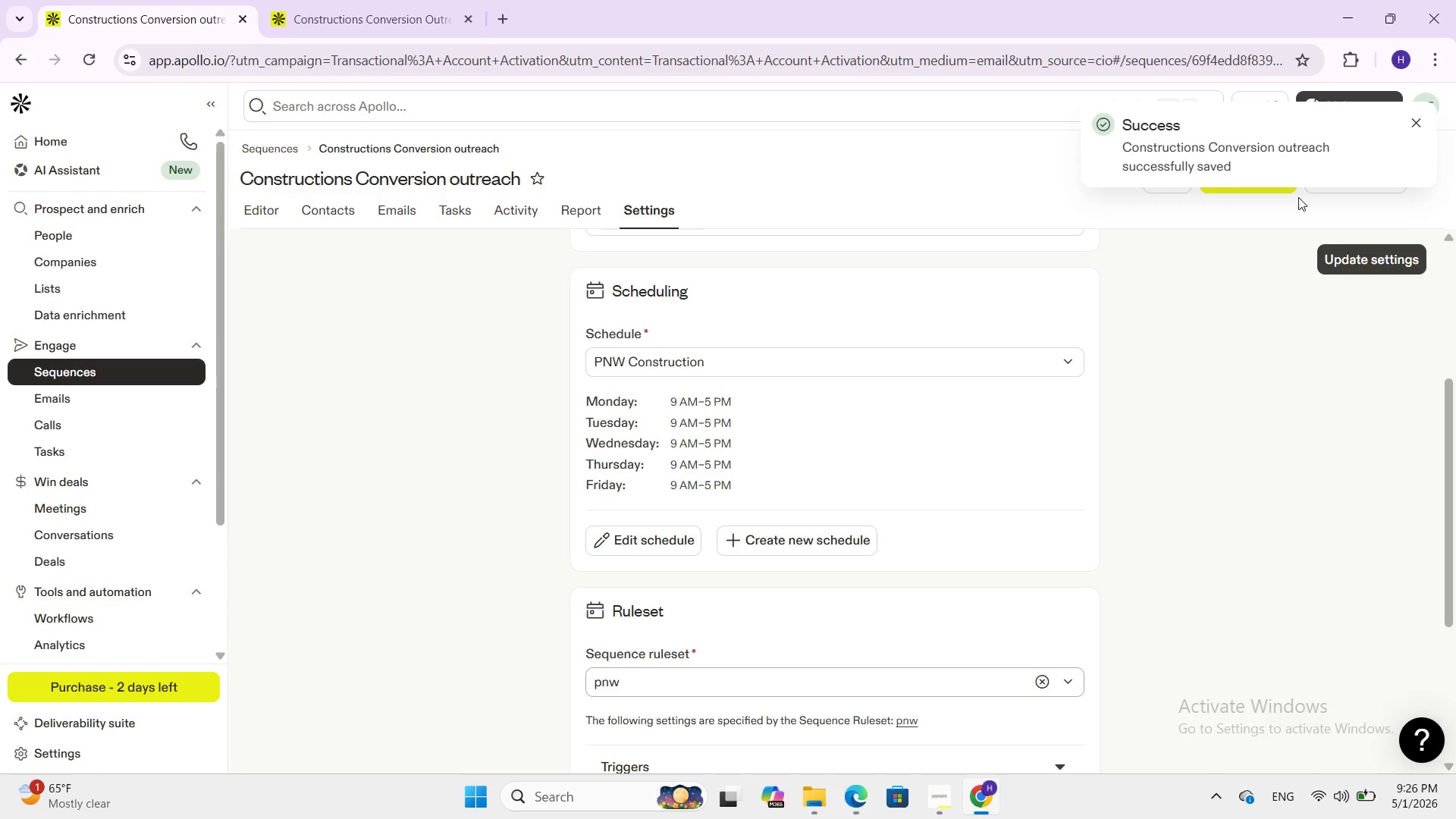 
scroll: coordinate [852, 438], scroll_direction: down, amount: 1.0
 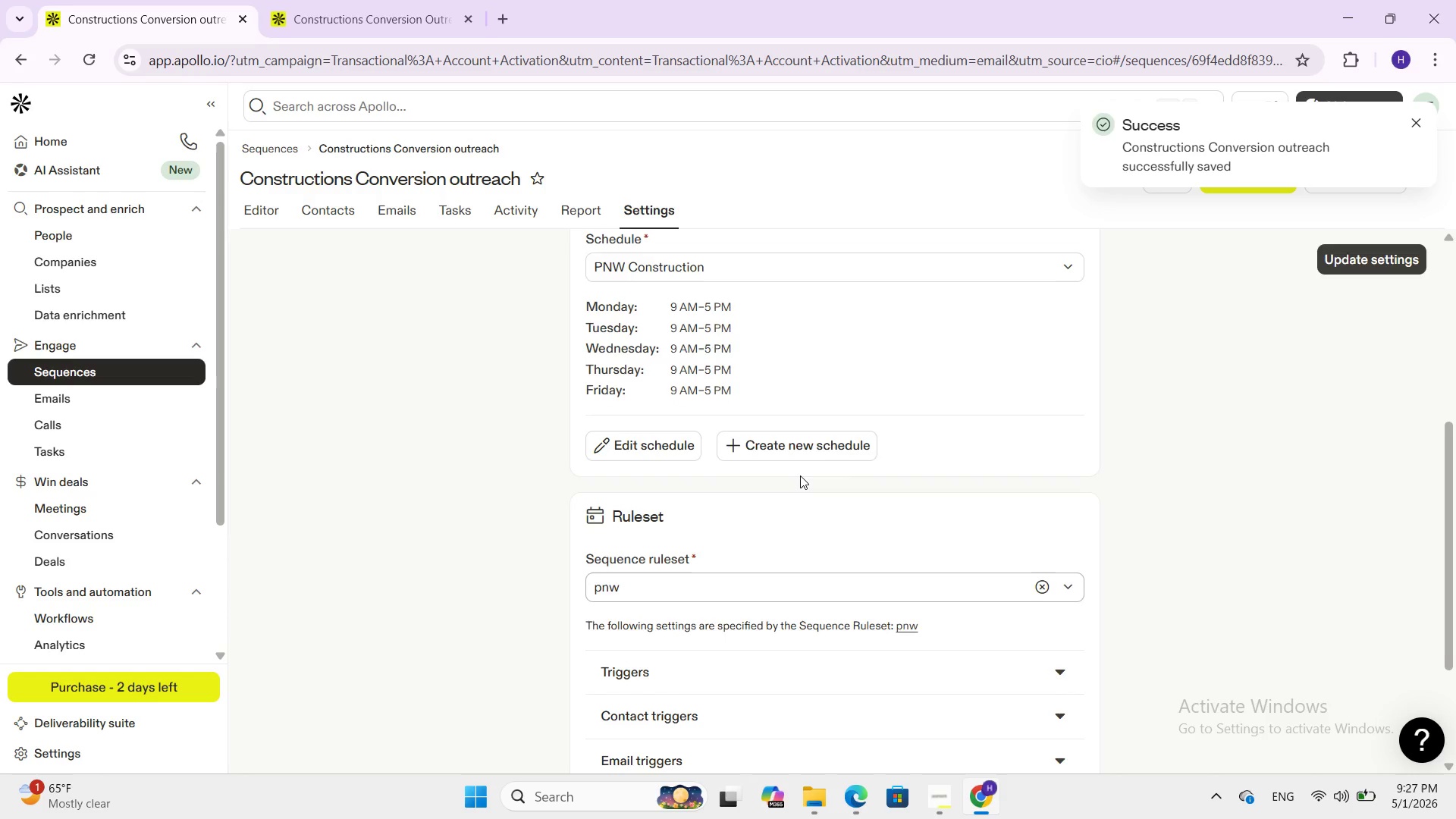 
scroll: coordinate [801, 457], scroll_direction: up, amount: 3.0
 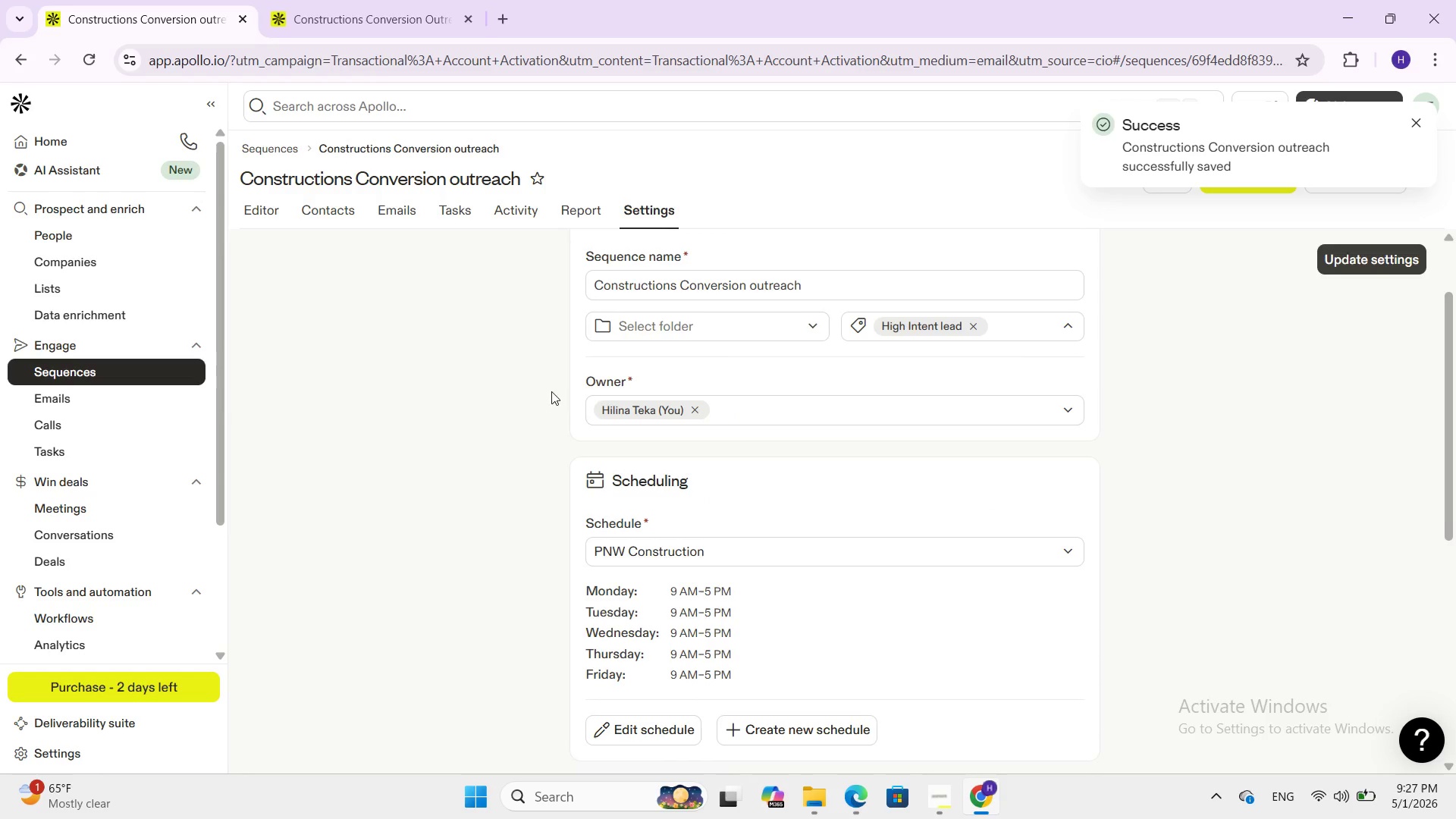 
scroll: coordinate [717, 299], scroll_direction: down, amount: 5.0
 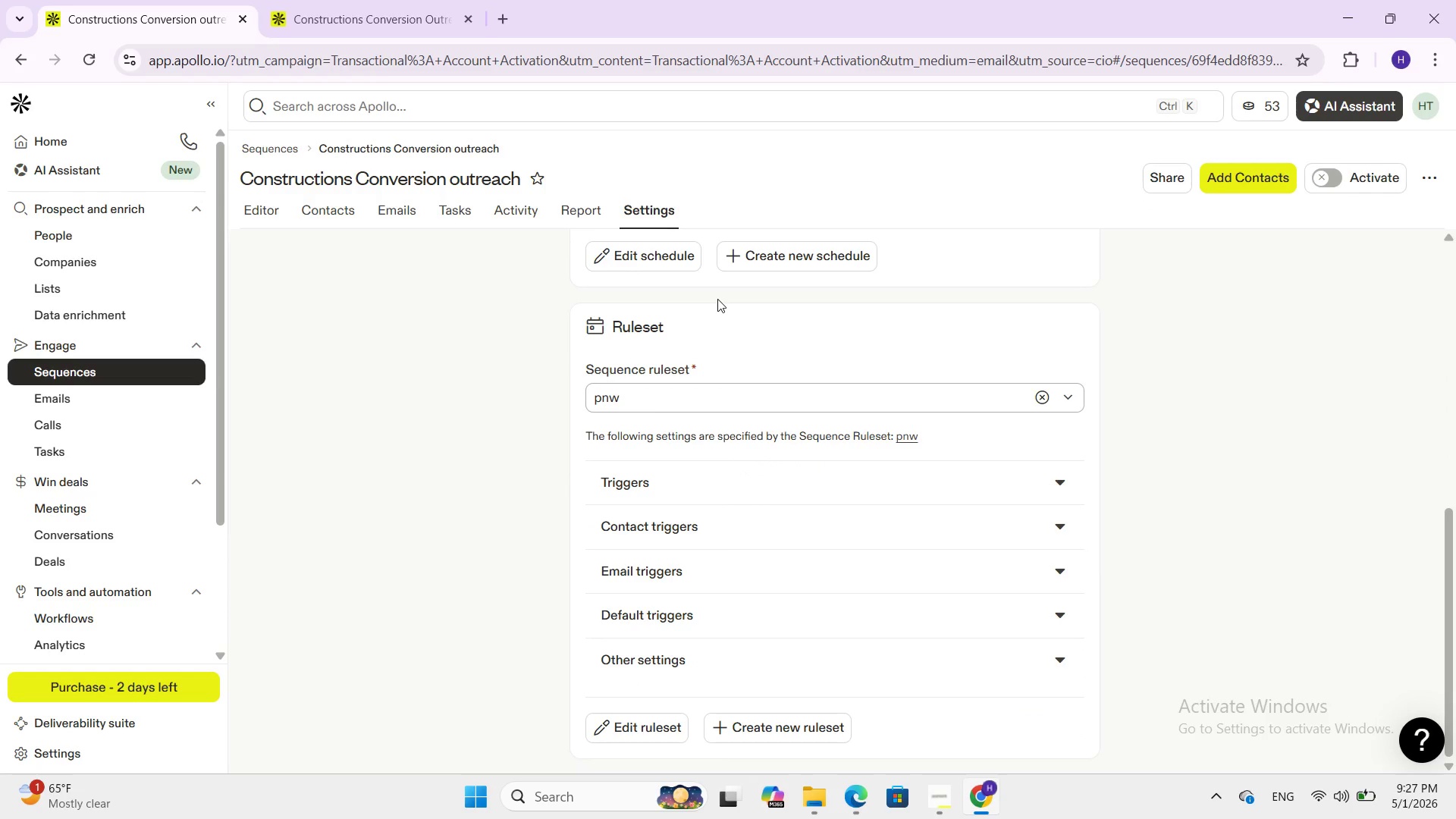 
left_click([430, 24])
 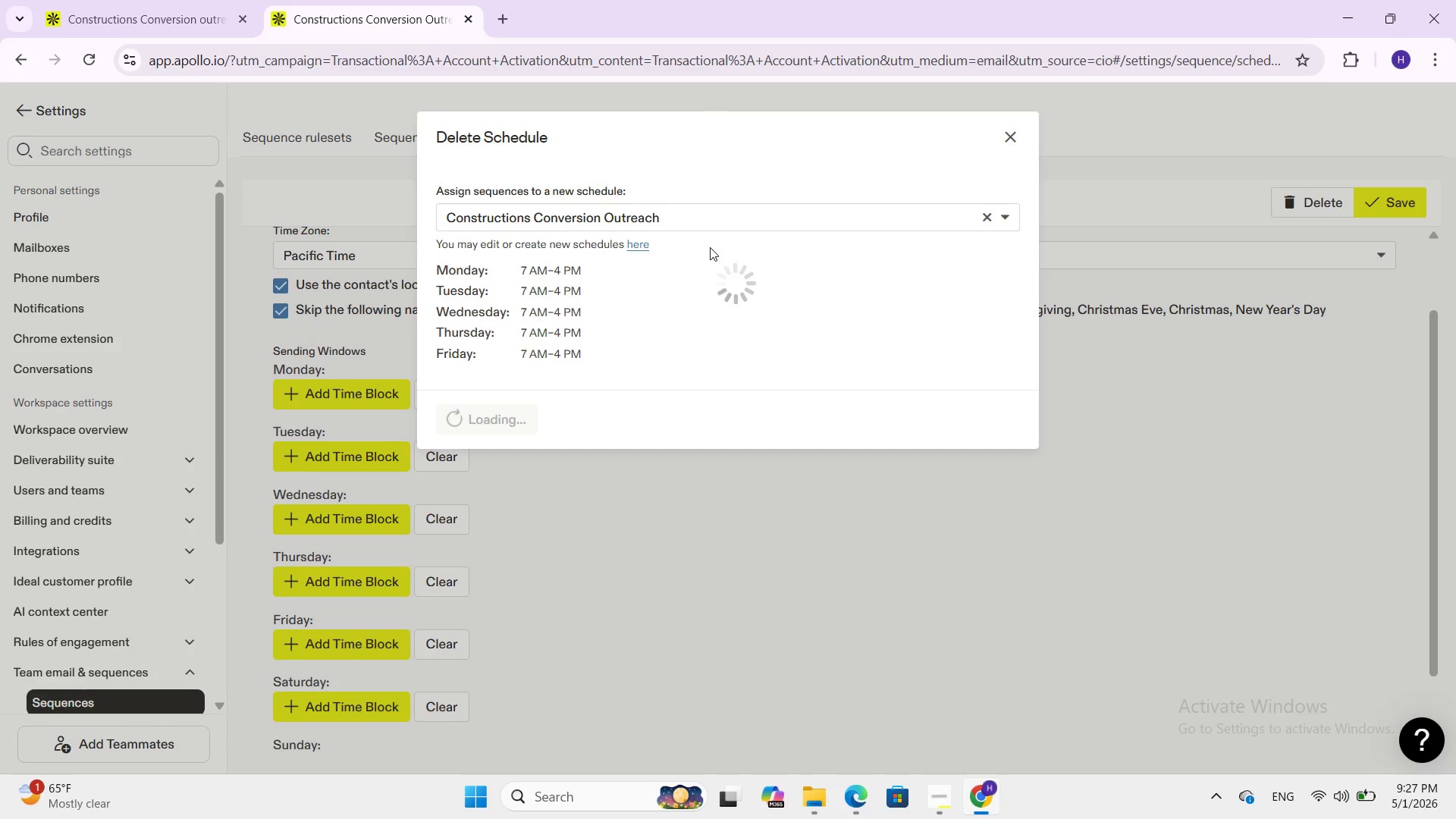 
left_click([645, 243])
 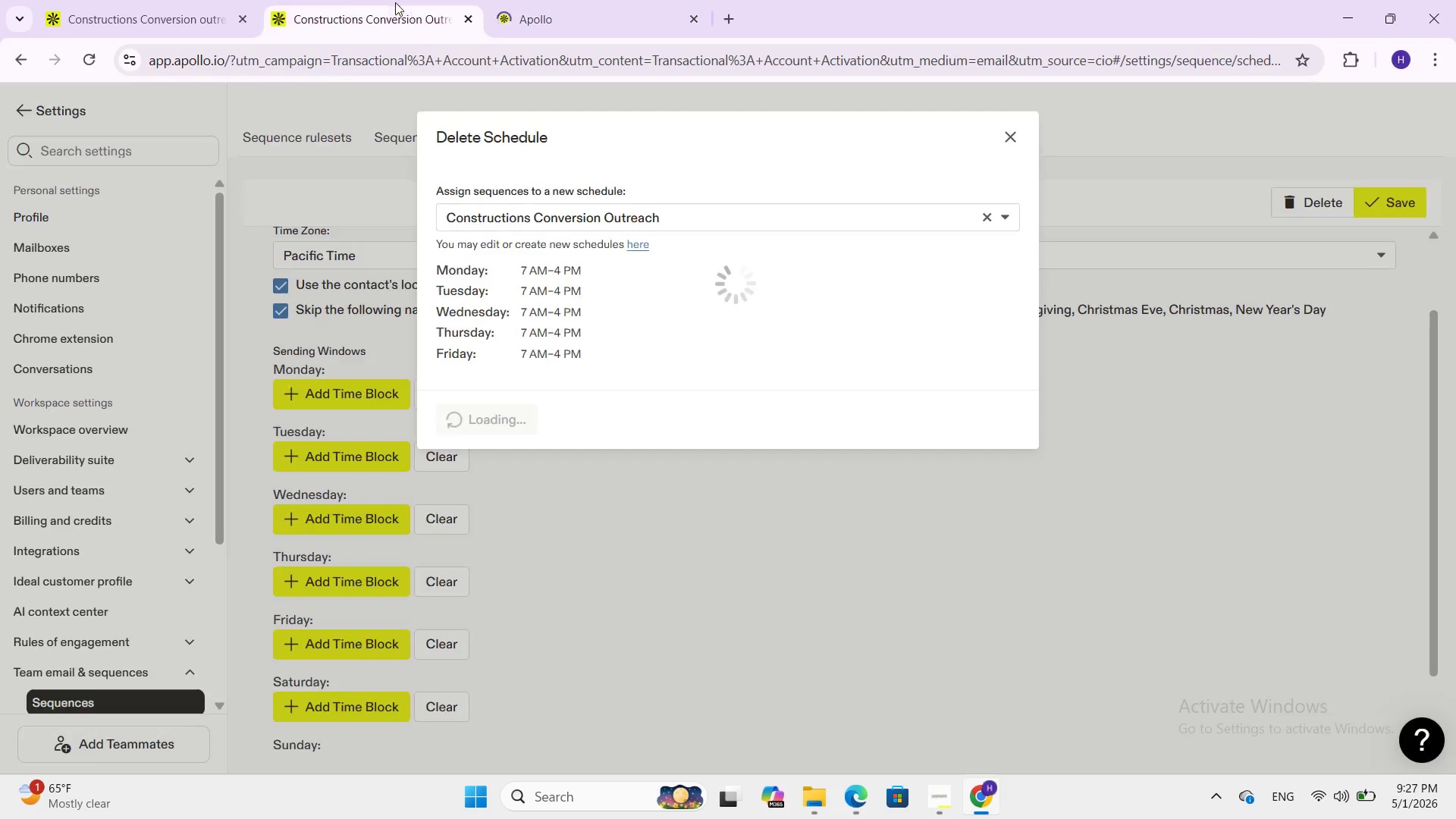 
double_click([651, 34])
 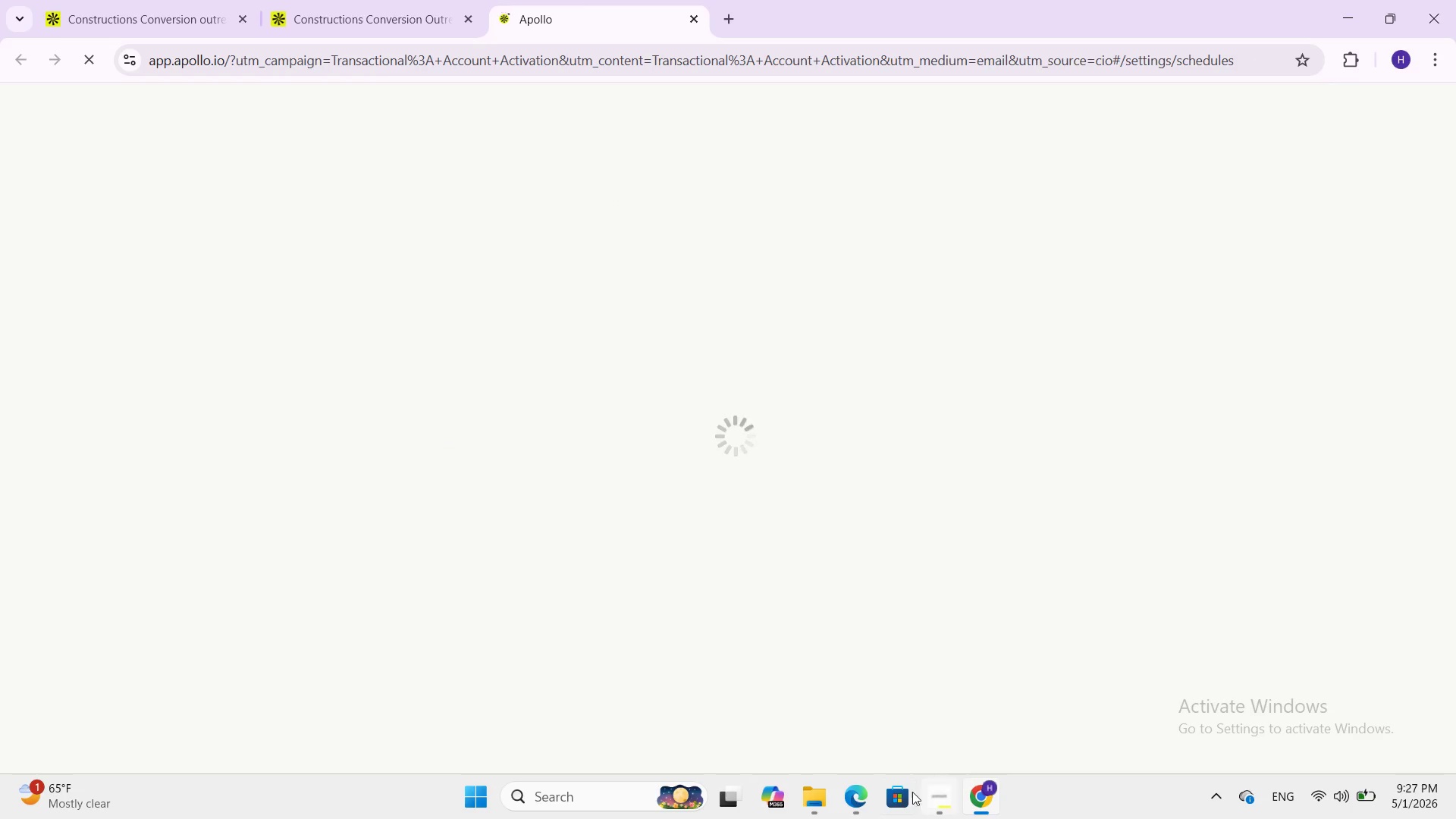 
left_click([940, 799])